 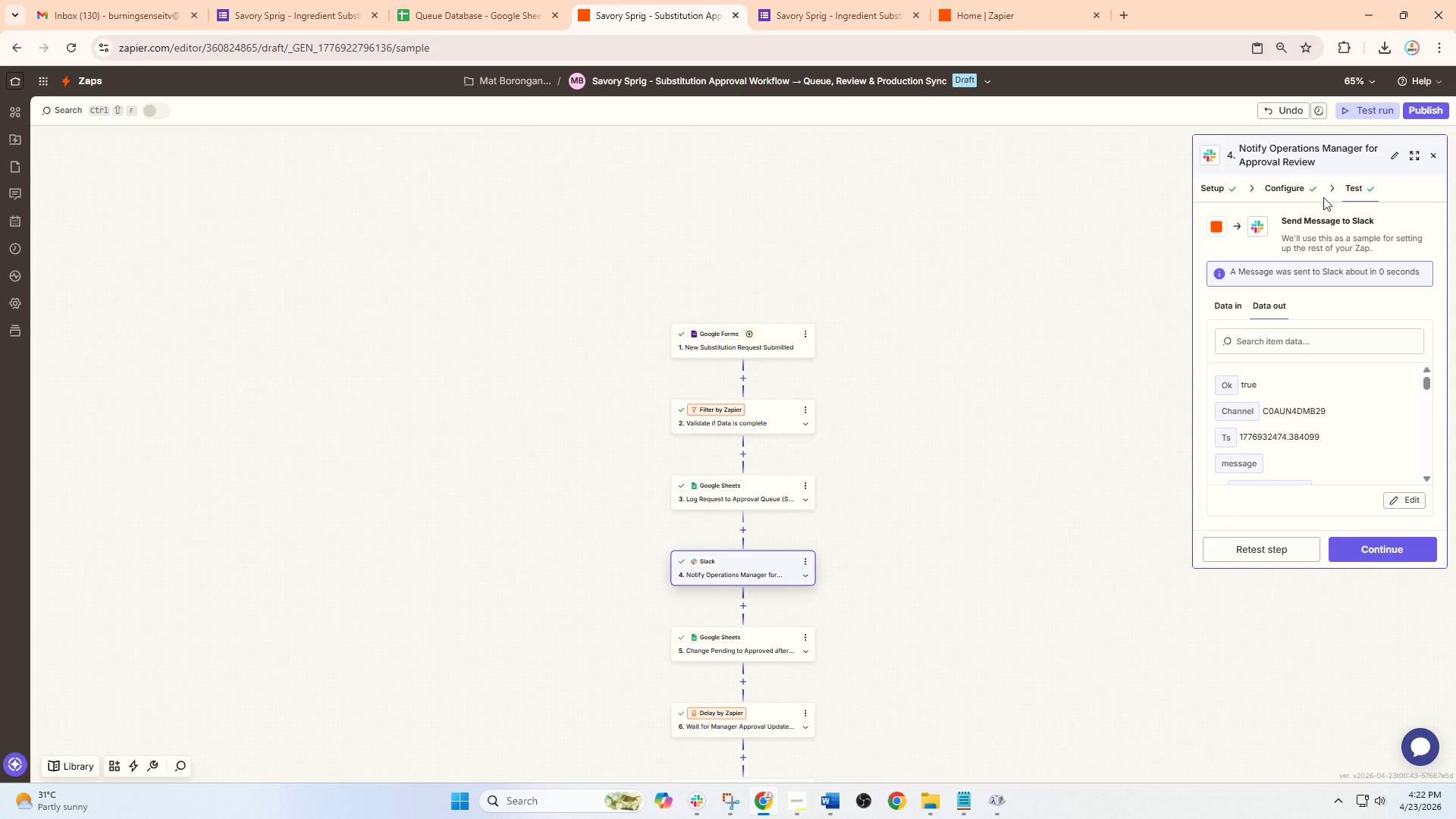 
left_click([1382, 550])
 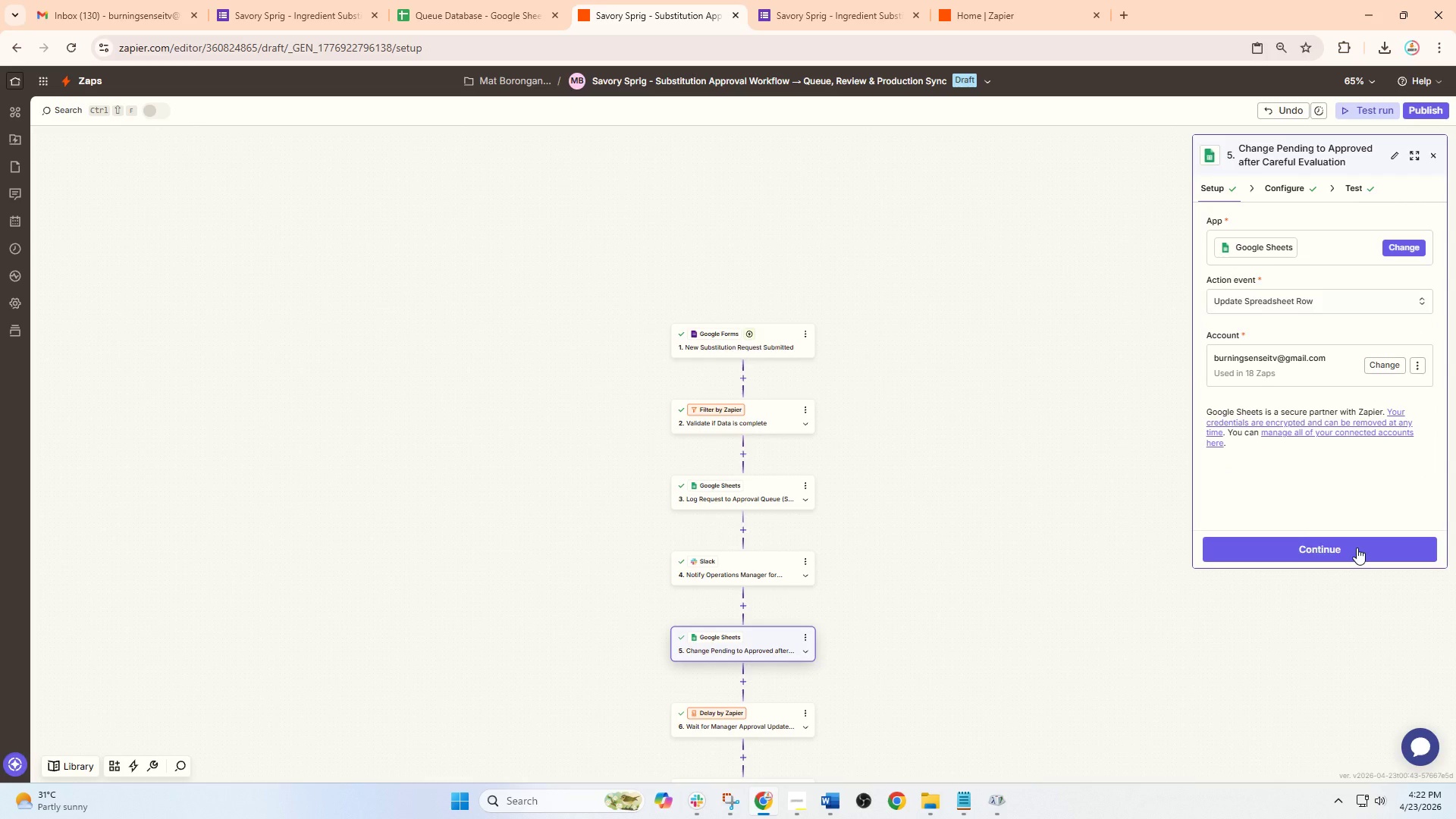 
left_click([1357, 548])
 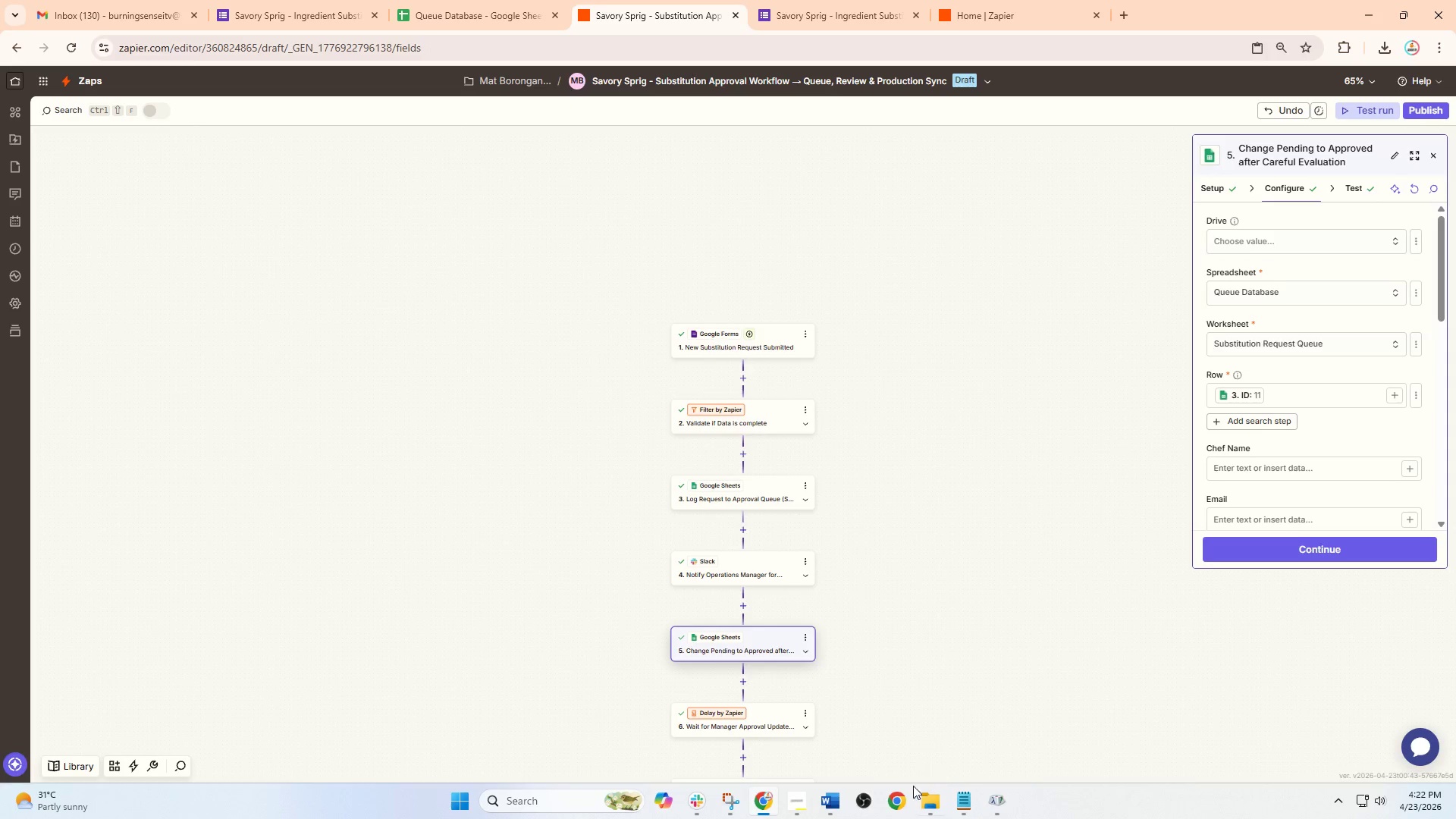 
left_click([821, 804])
 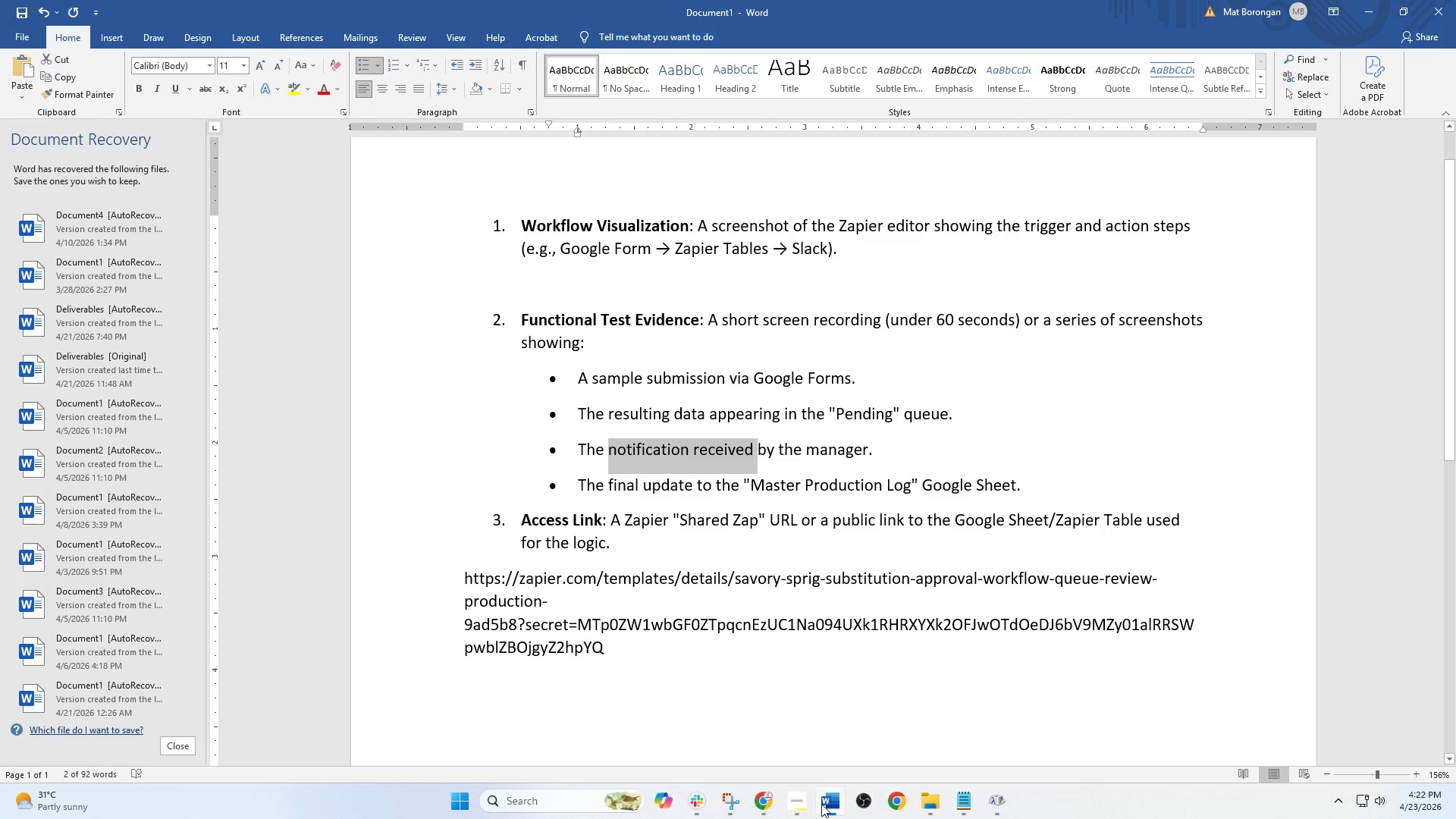 
left_click([821, 804])
 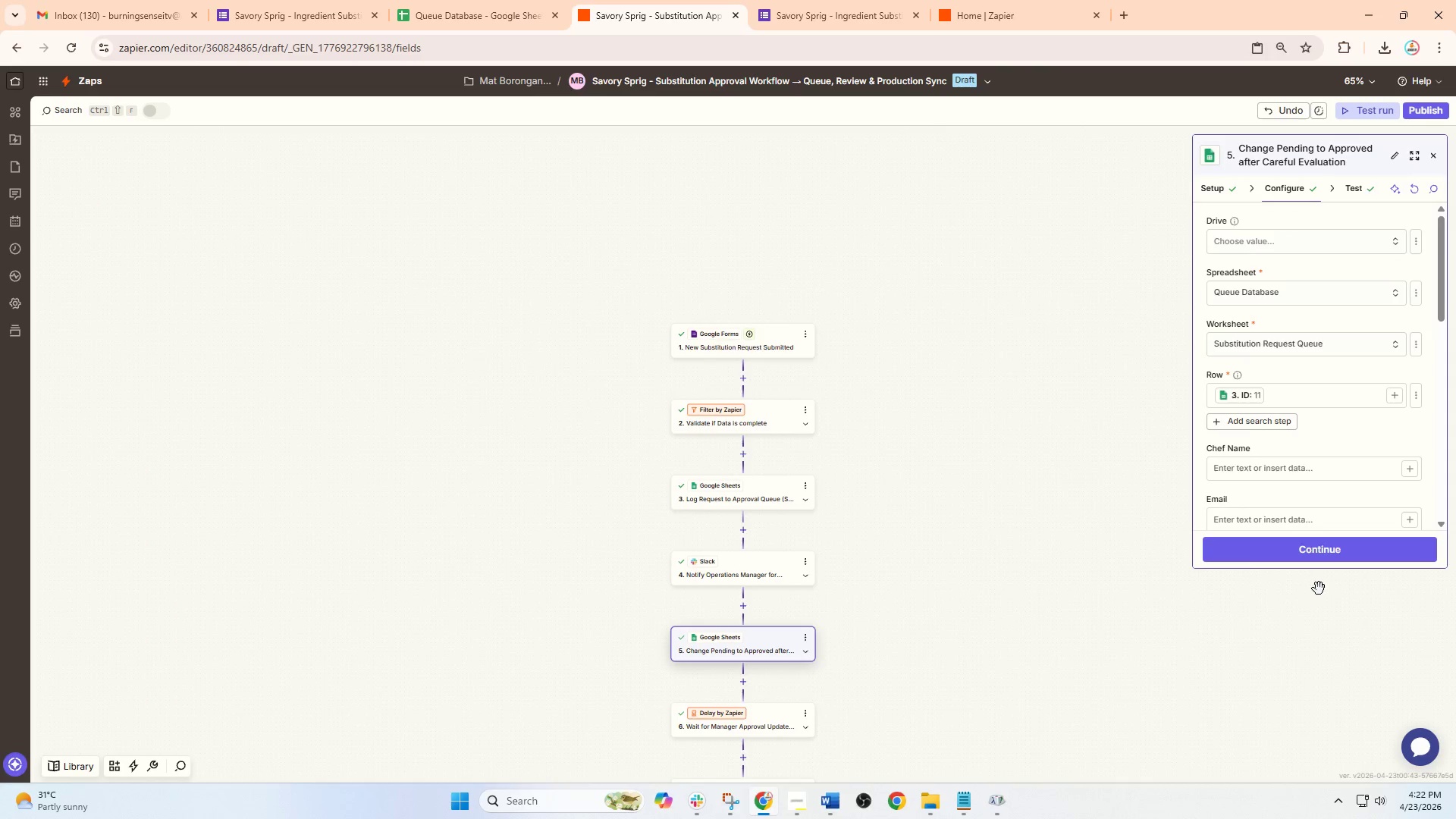 
left_click([1326, 554])
 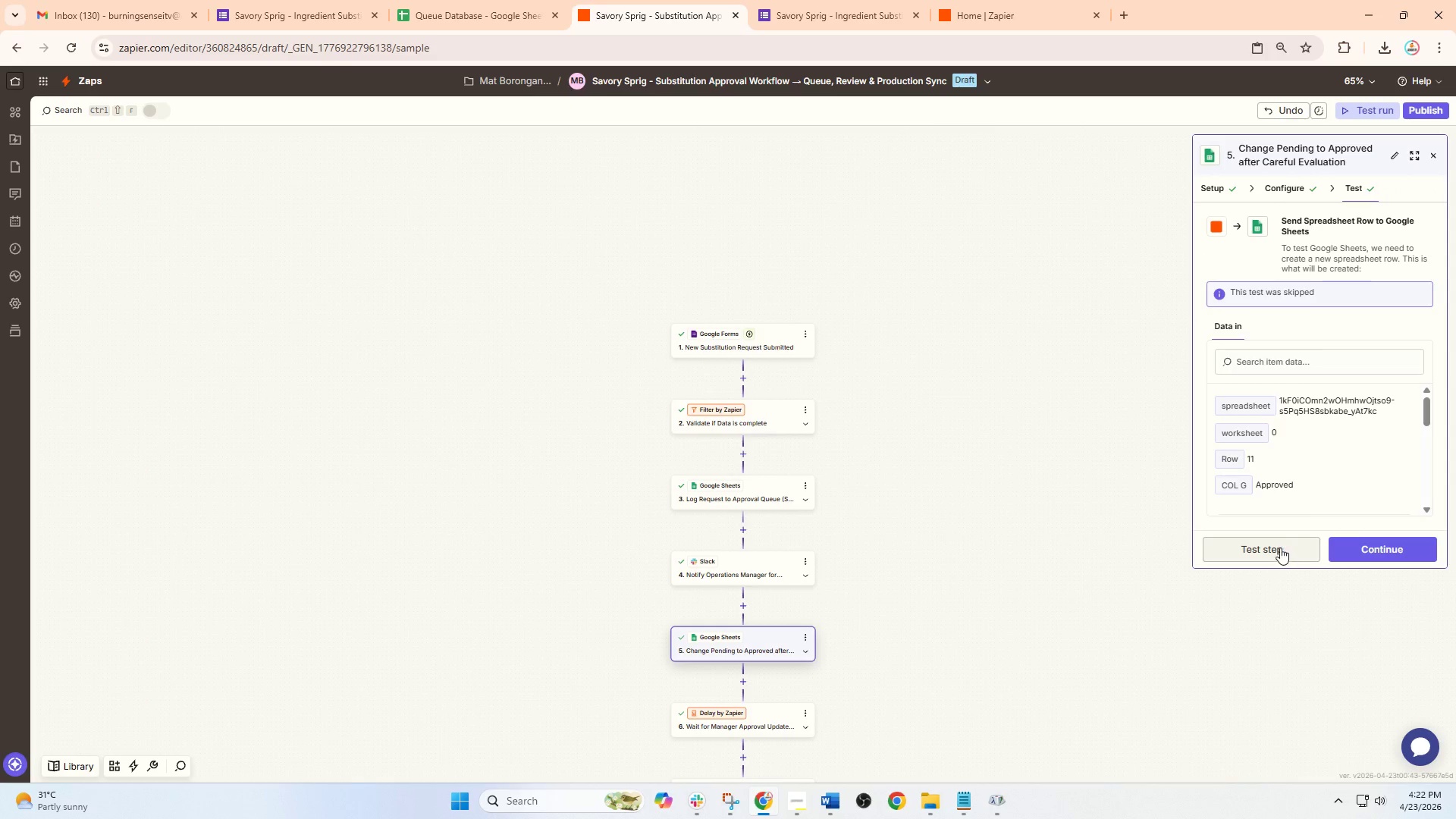 
left_click([1280, 548])
 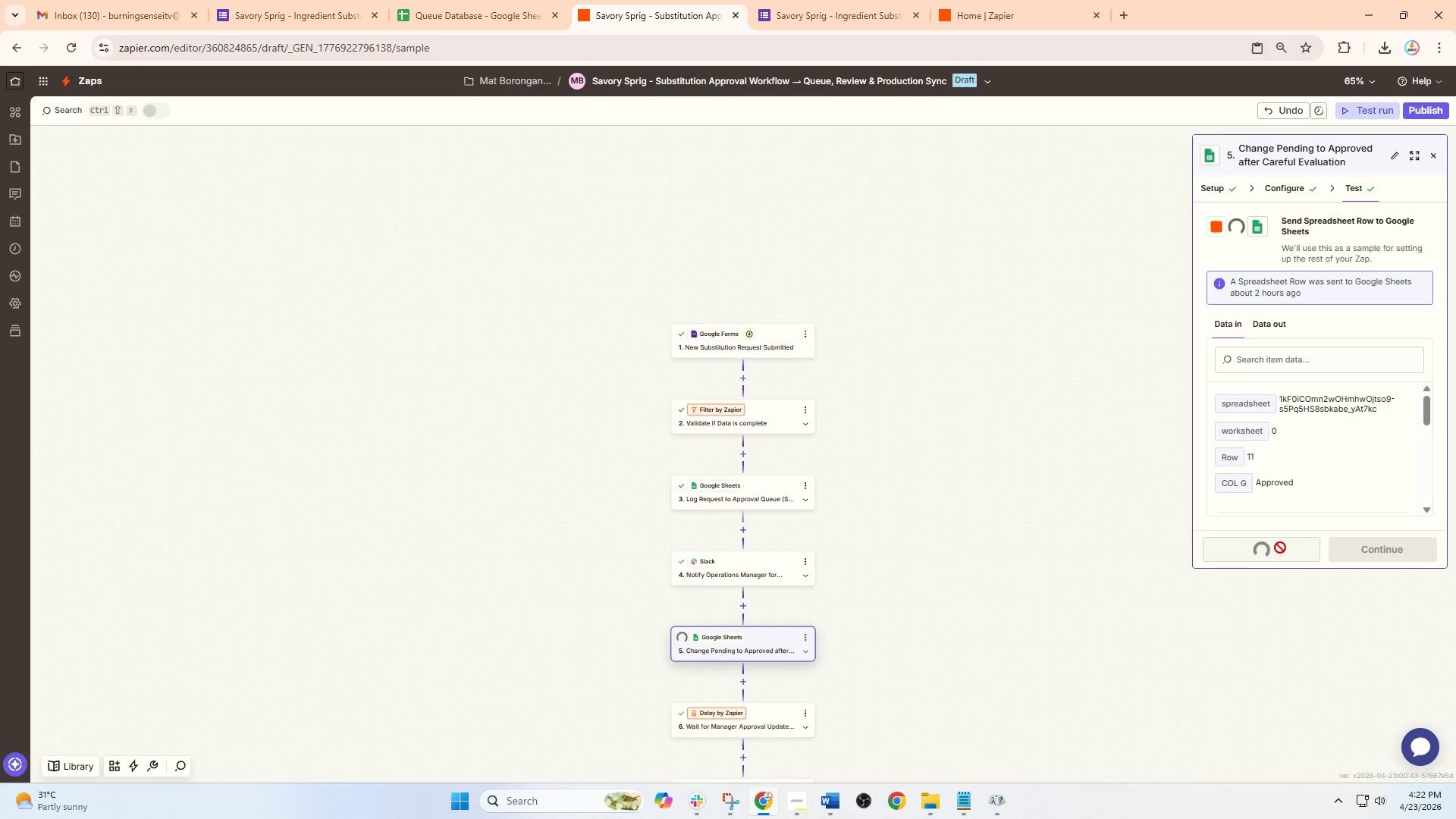 
left_click([1381, 542])
 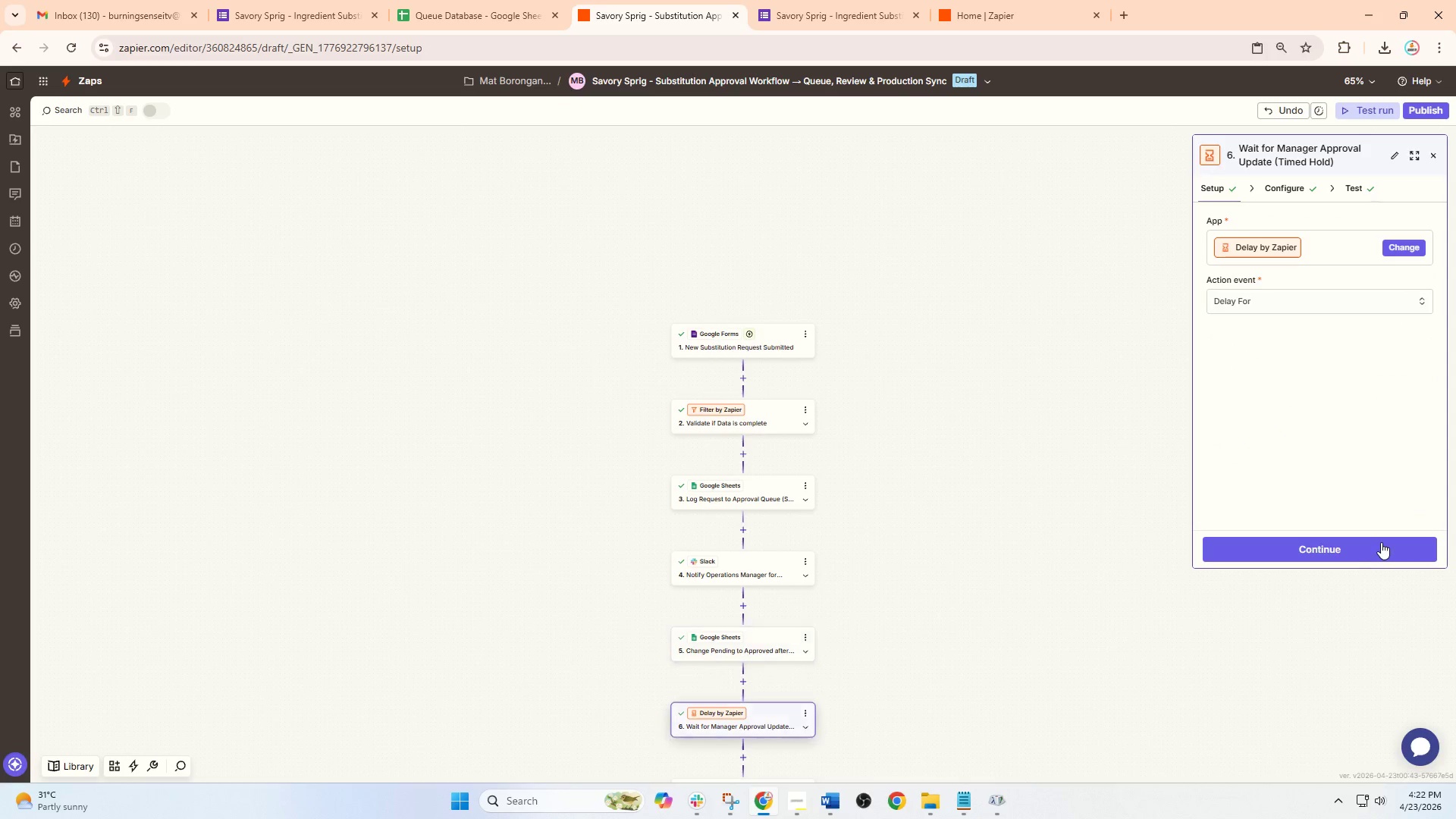 
left_click([1362, 551])
 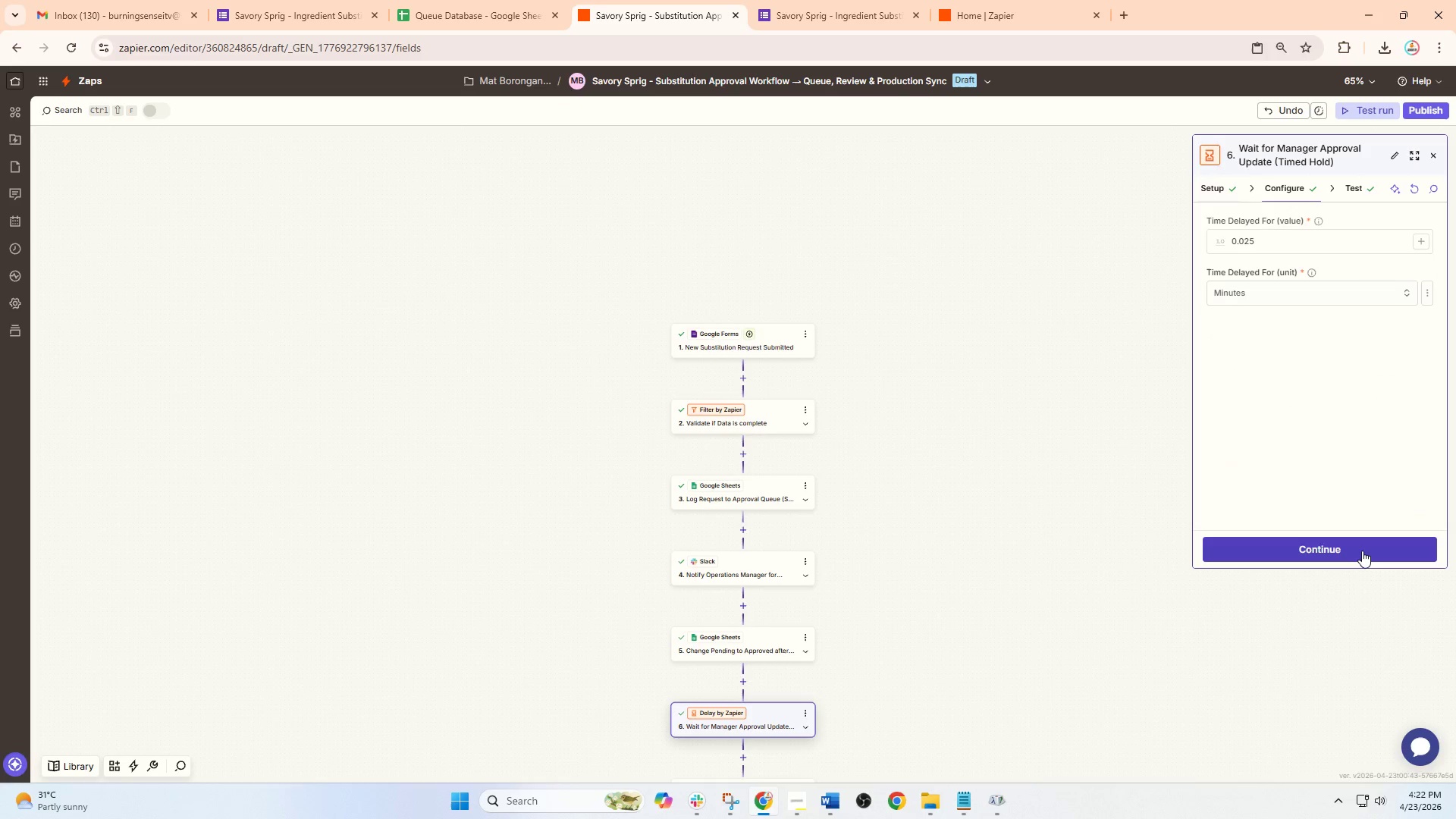 
left_click([1362, 551])
 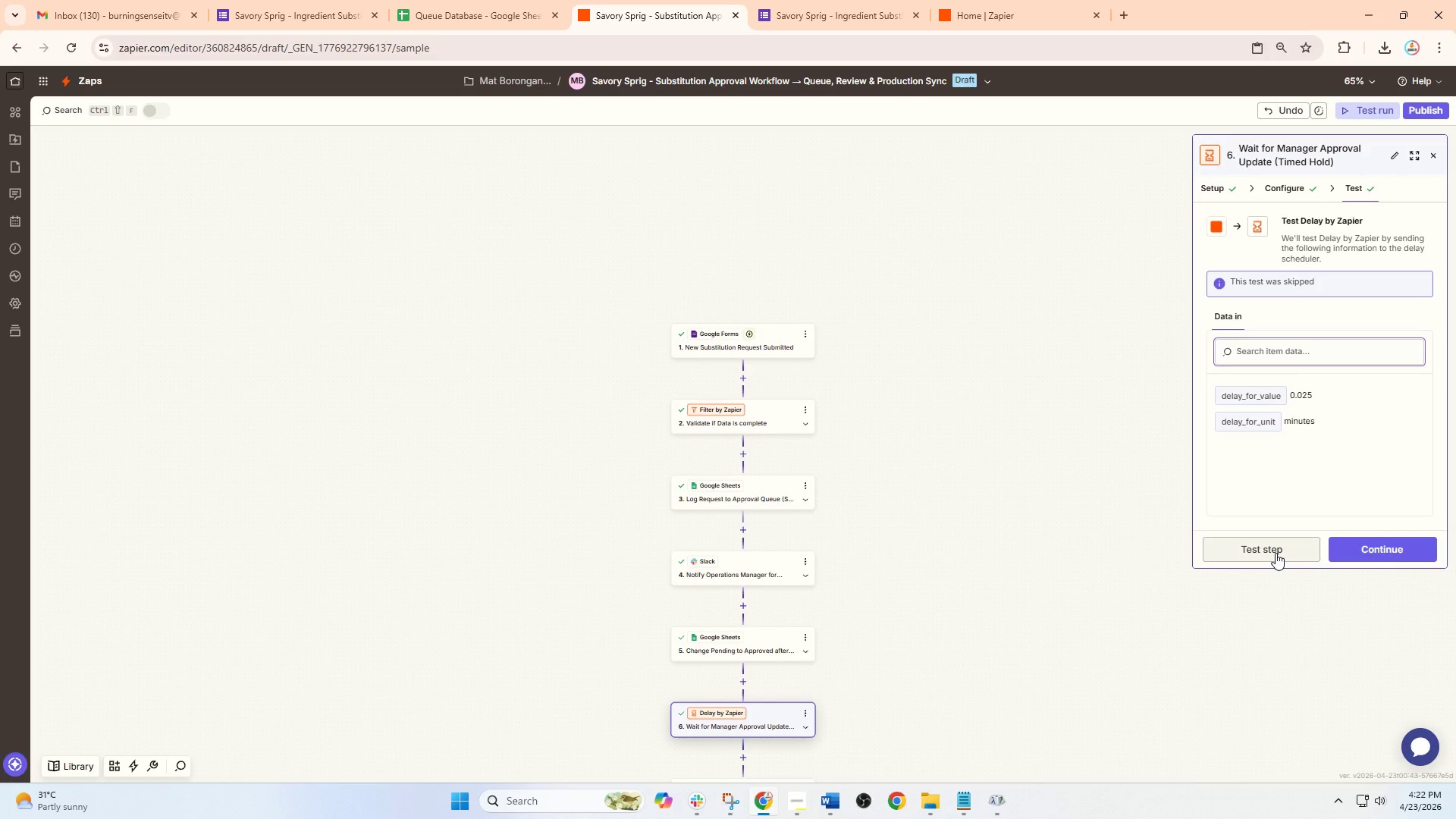 
left_click([1276, 553])
 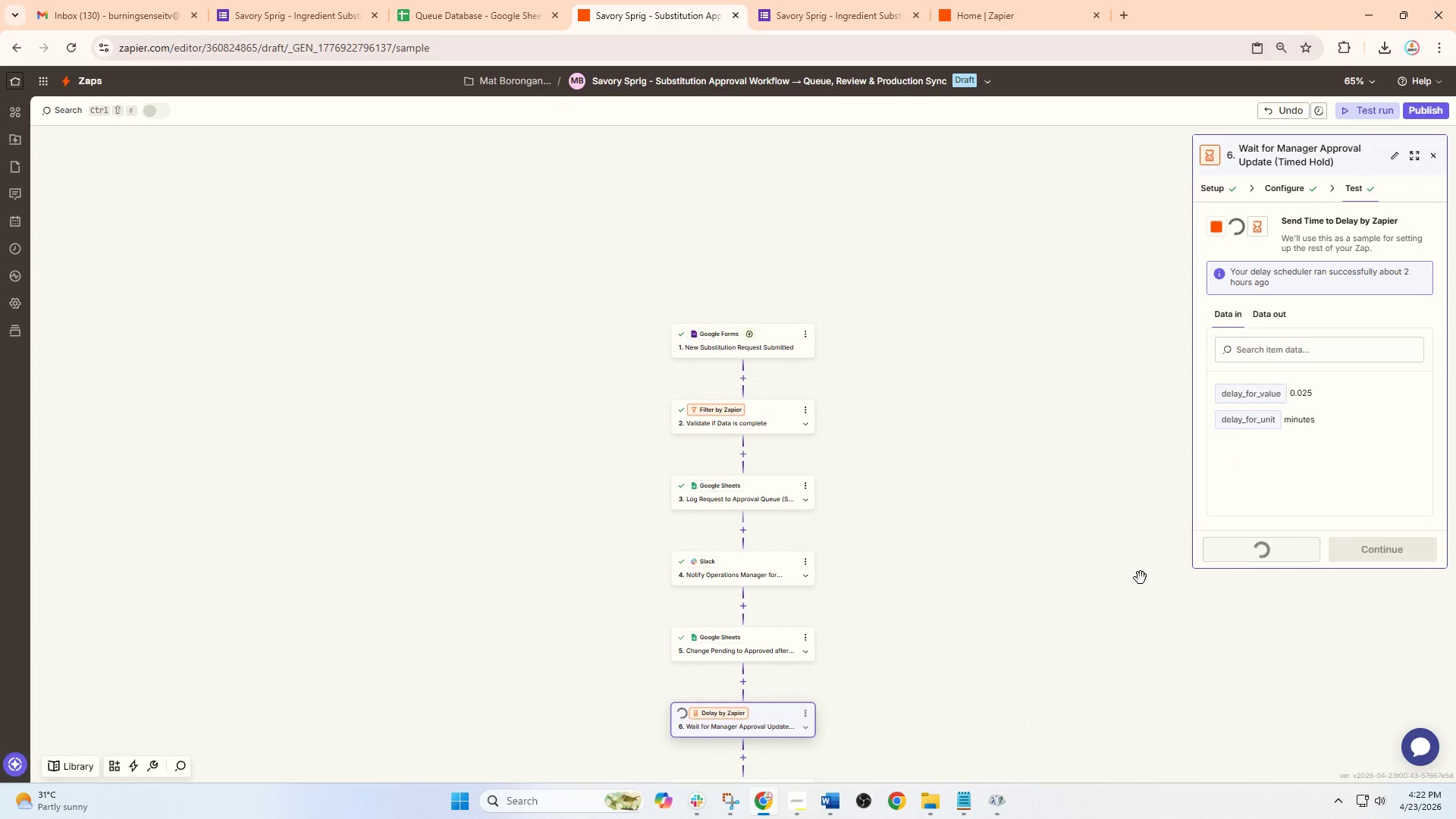 
scroll: coordinate [1141, 578], scroll_direction: down, amount: 1.0
 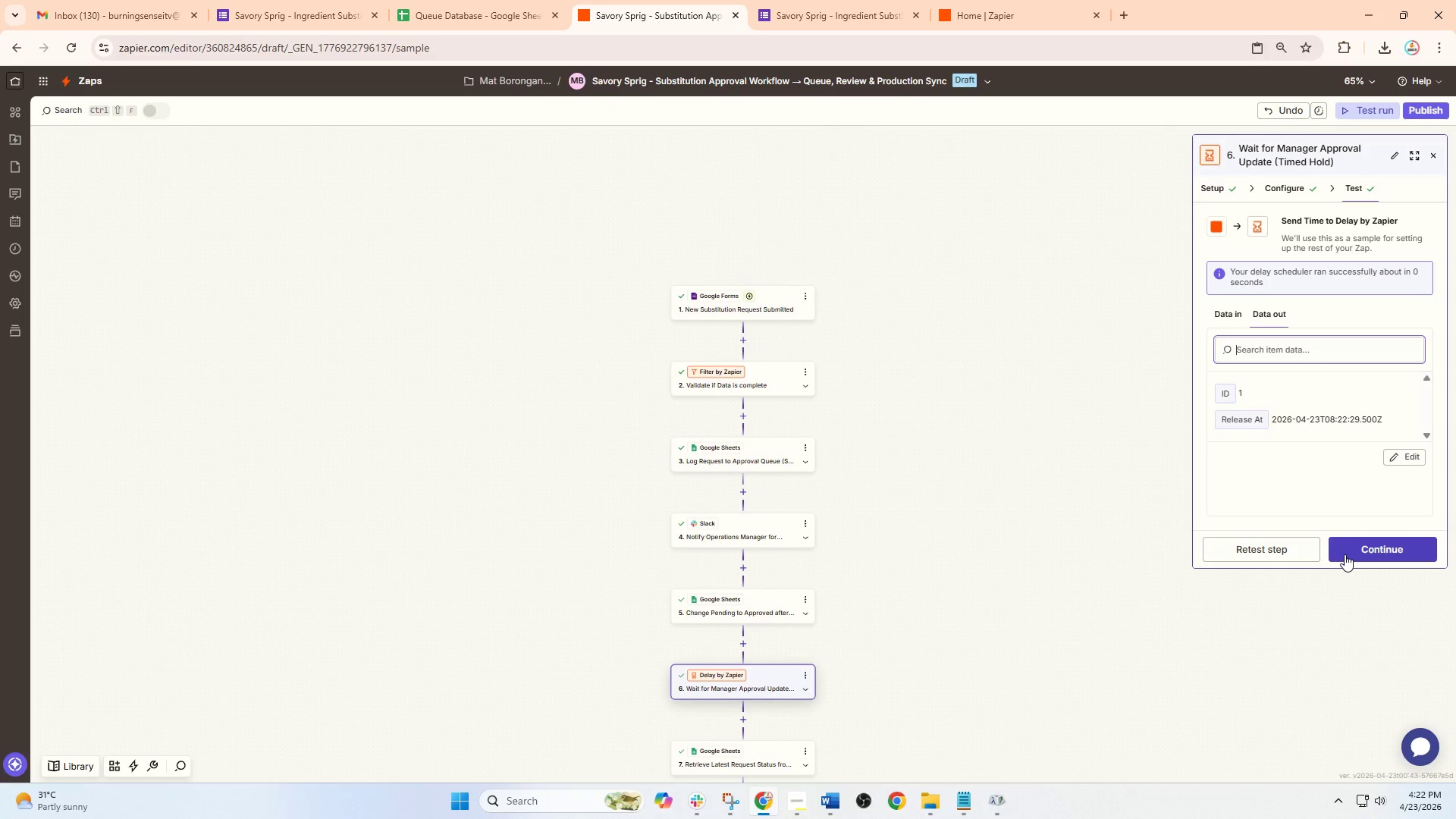 
left_click([1354, 552])
 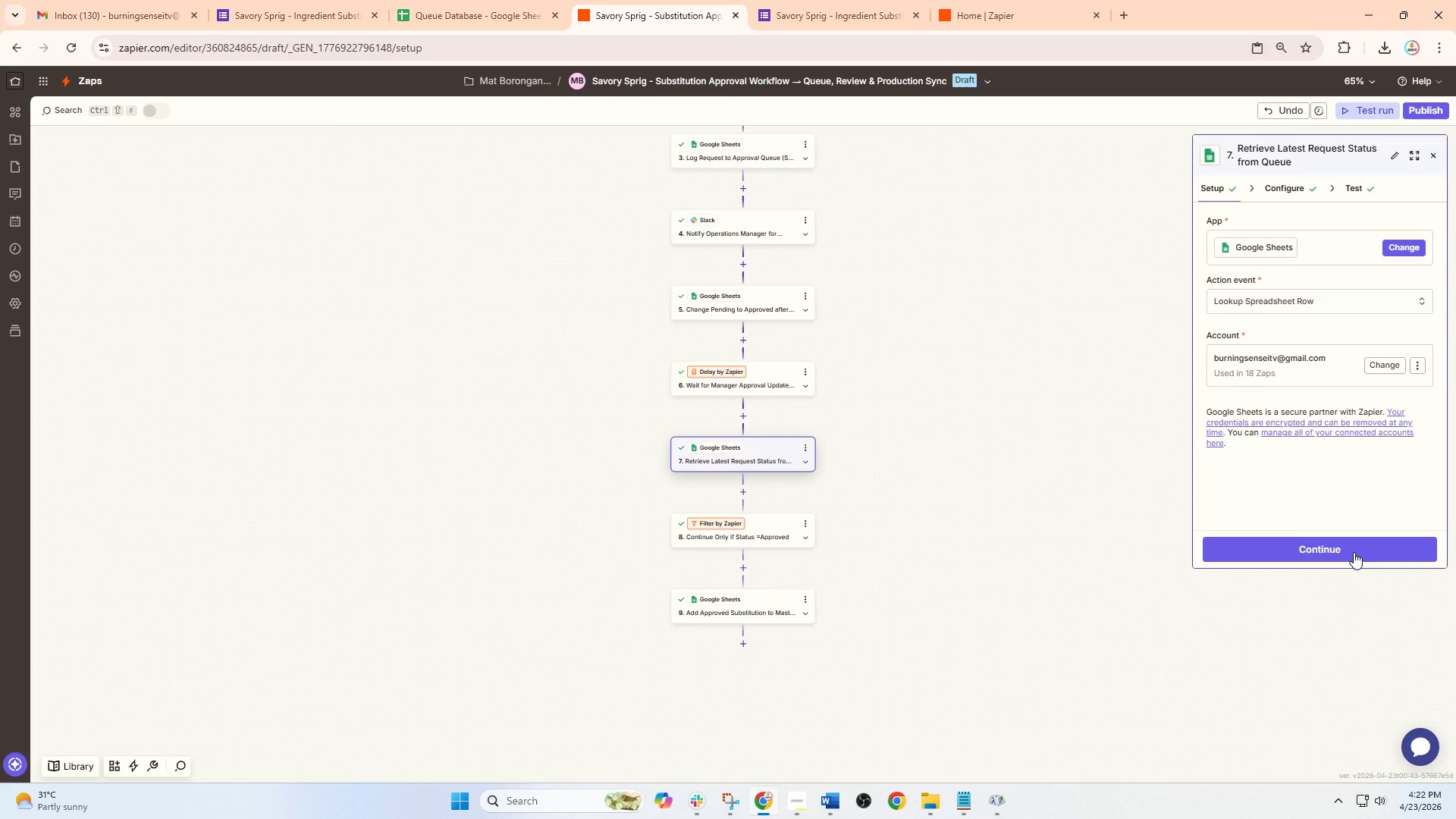 
left_click([1354, 552])
 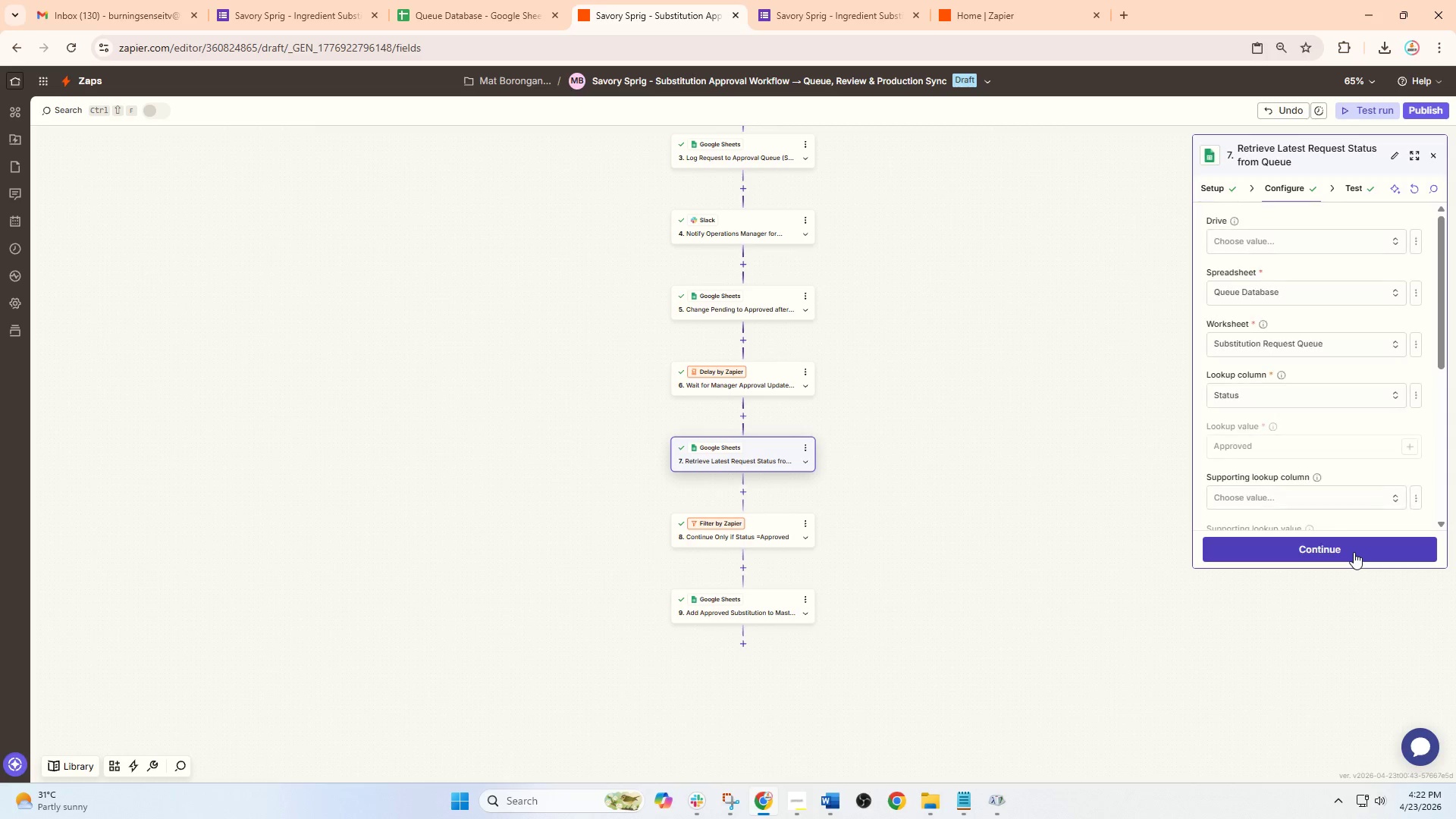 
left_click([1354, 552])
 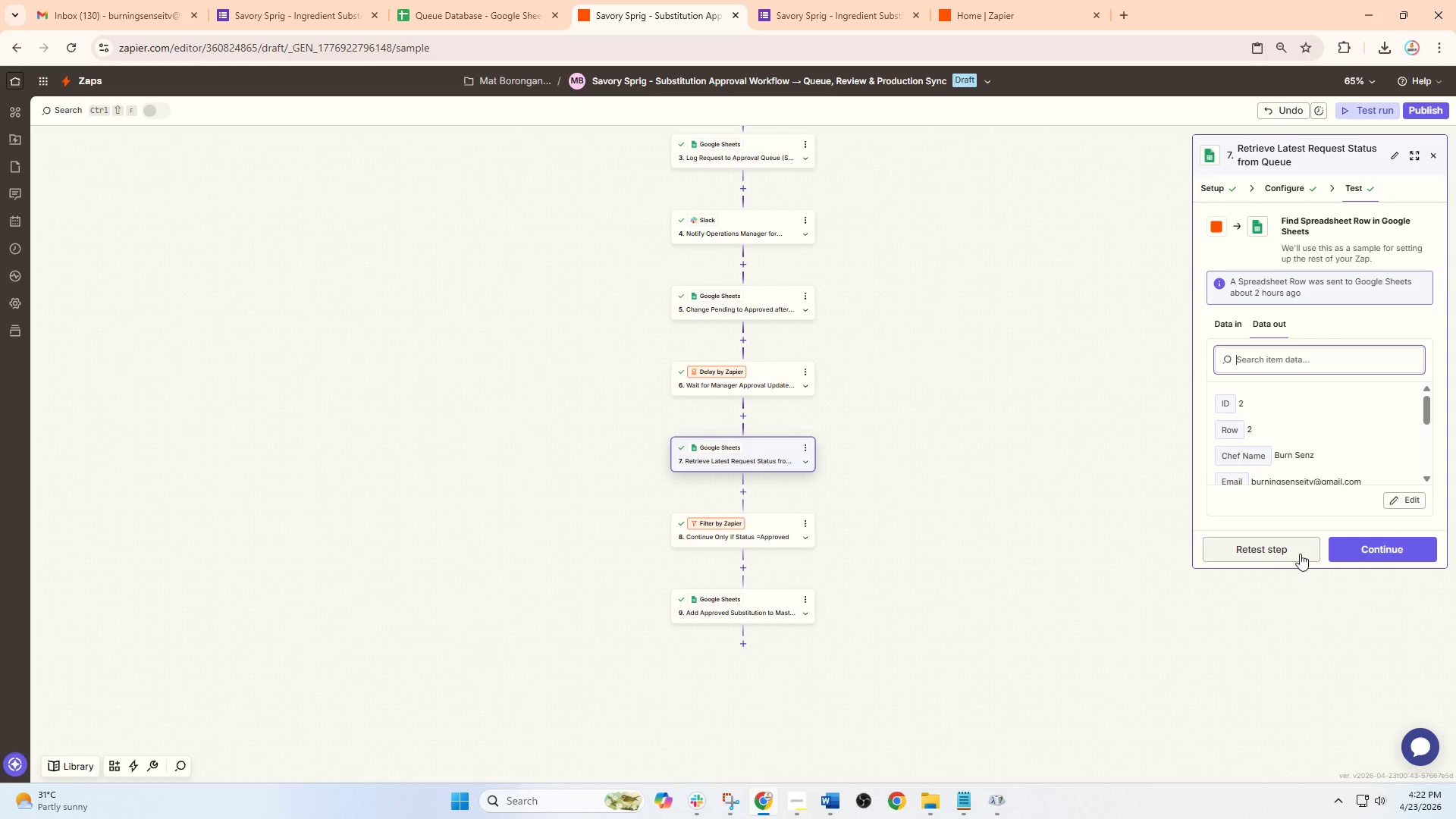 
left_click([1270, 554])
 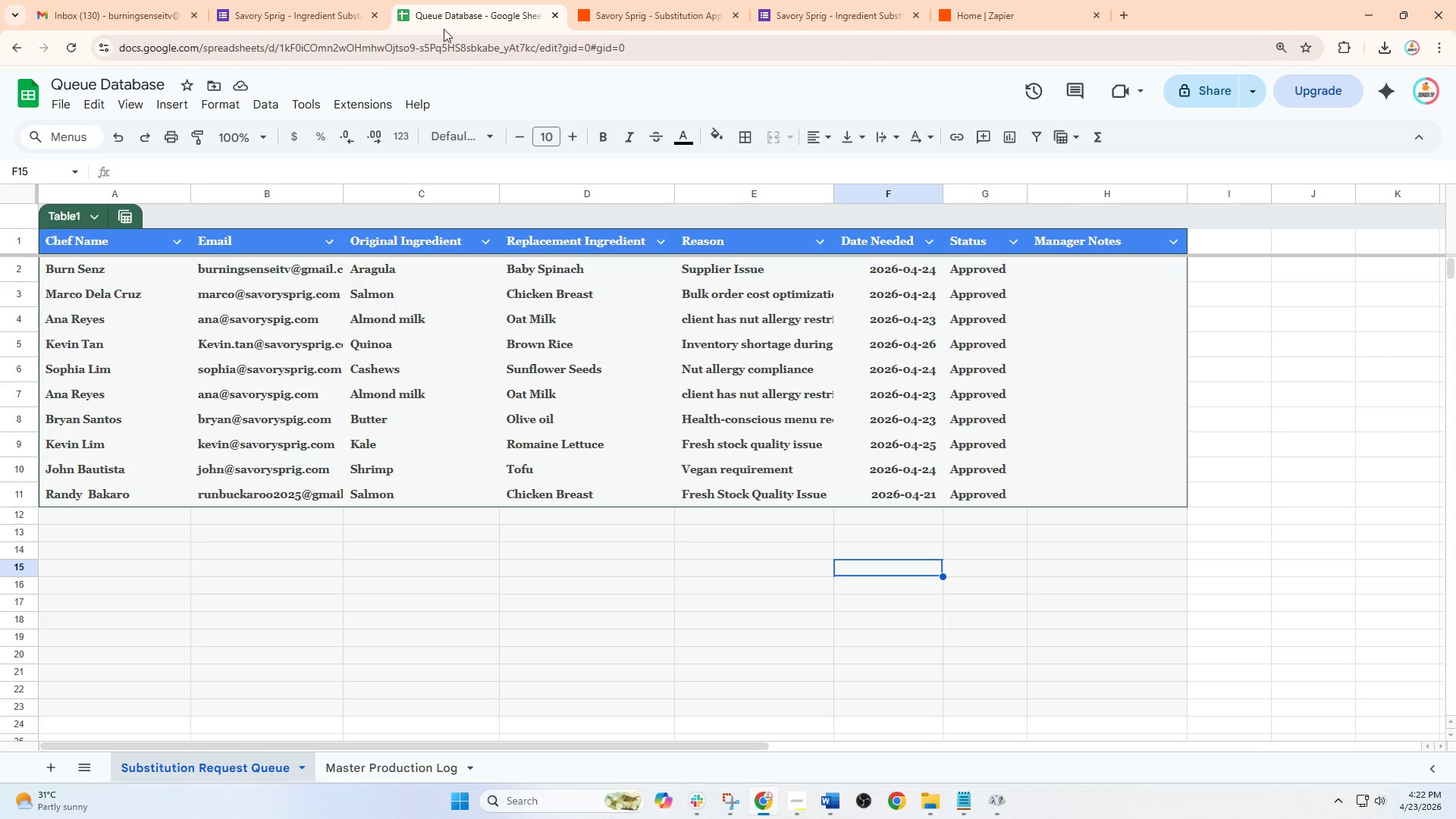 
left_click([411, 765])
 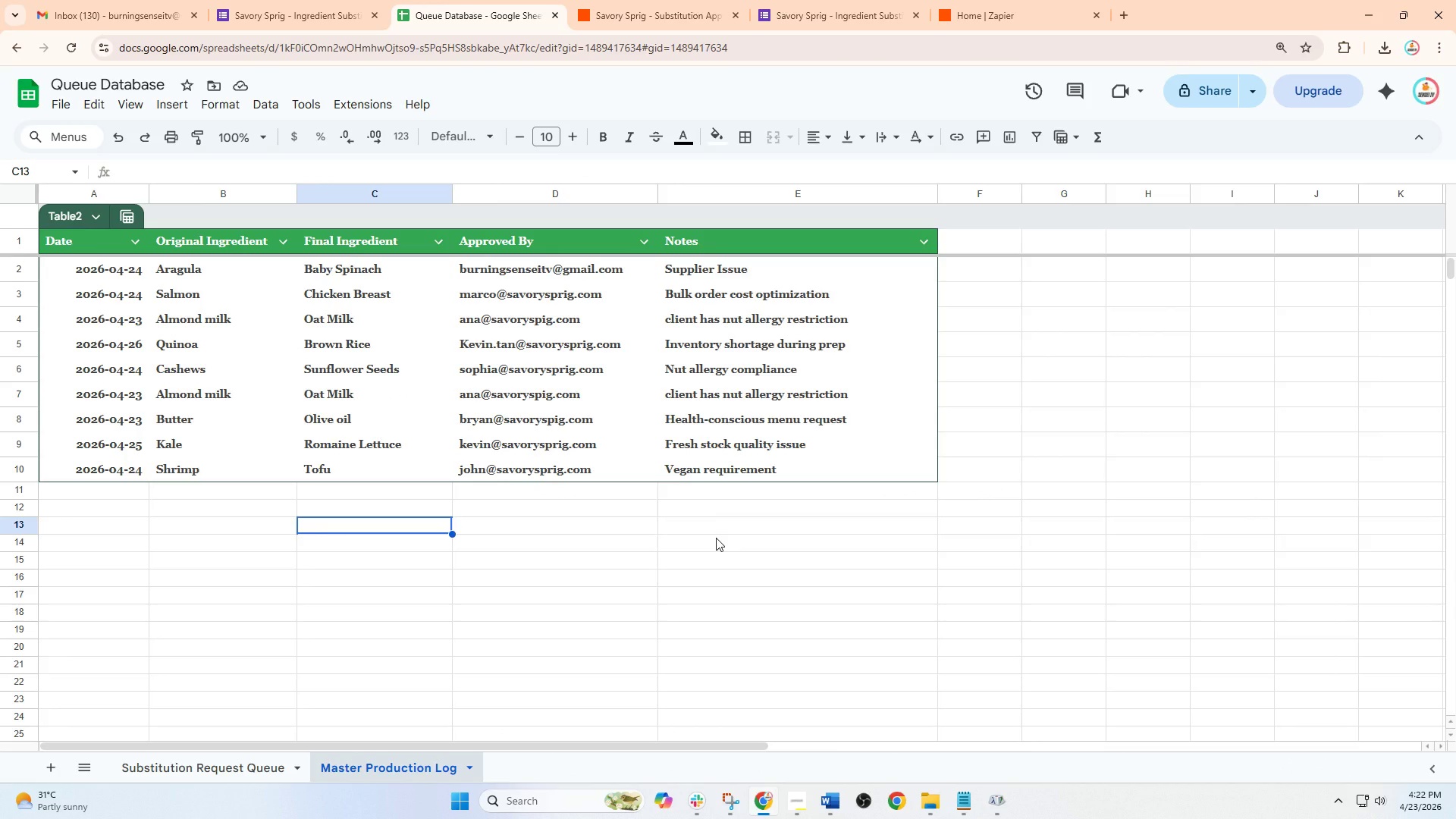 
left_click([716, 538])
 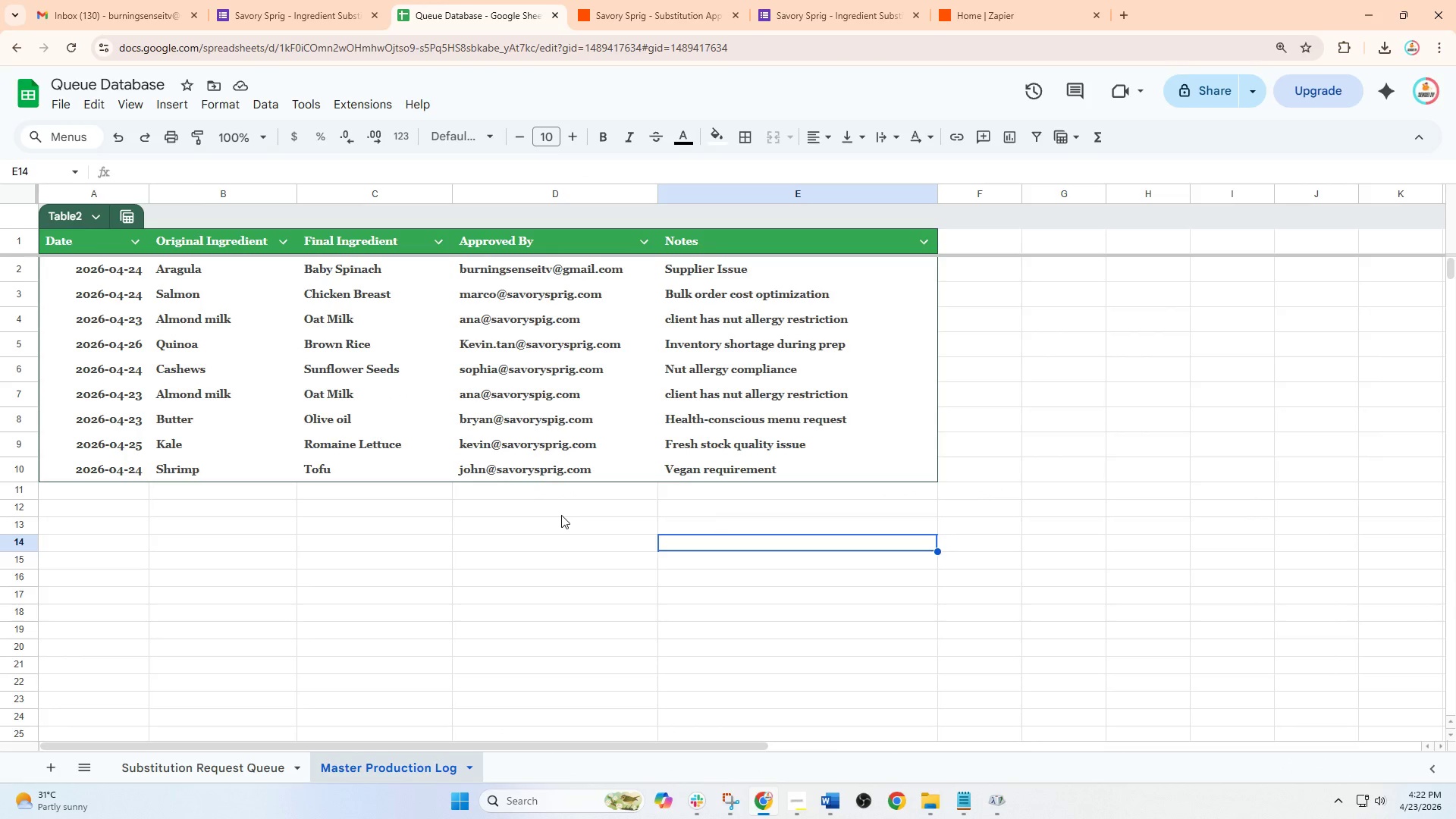 
scroll: coordinate [455, 448], scroll_direction: up, amount: 5.0
 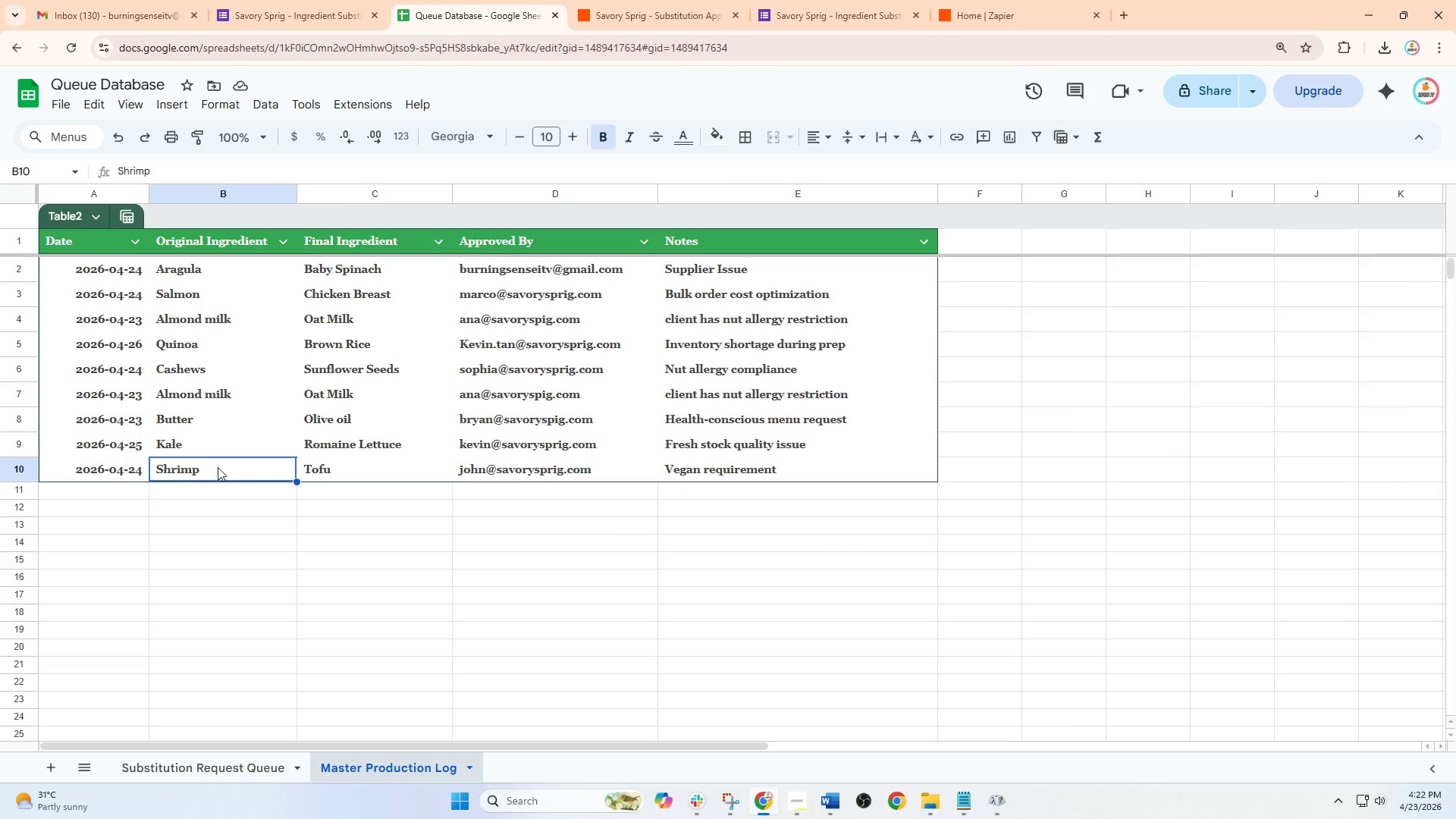 
double_click([322, 467])
 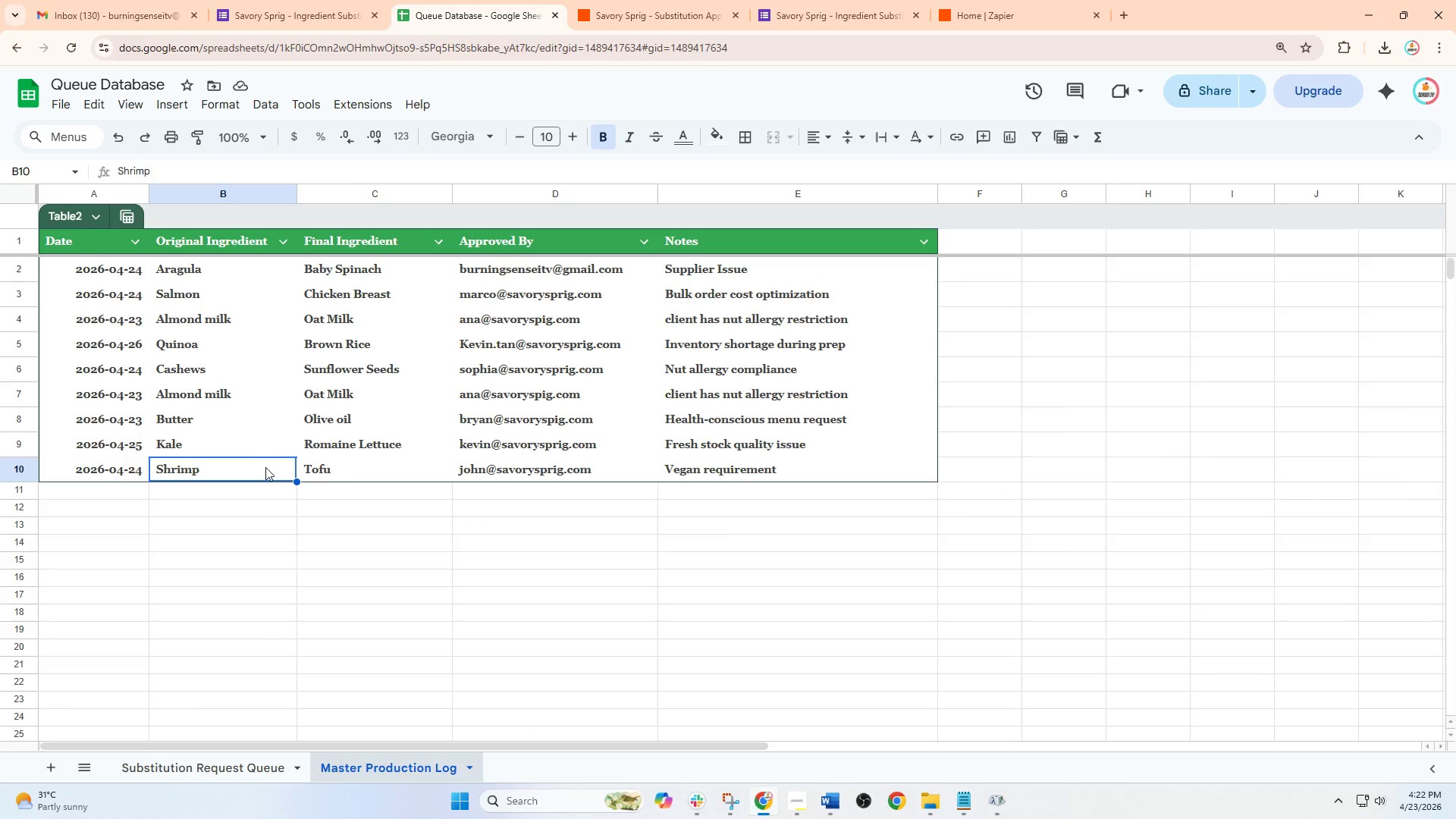 
double_click([355, 467])
 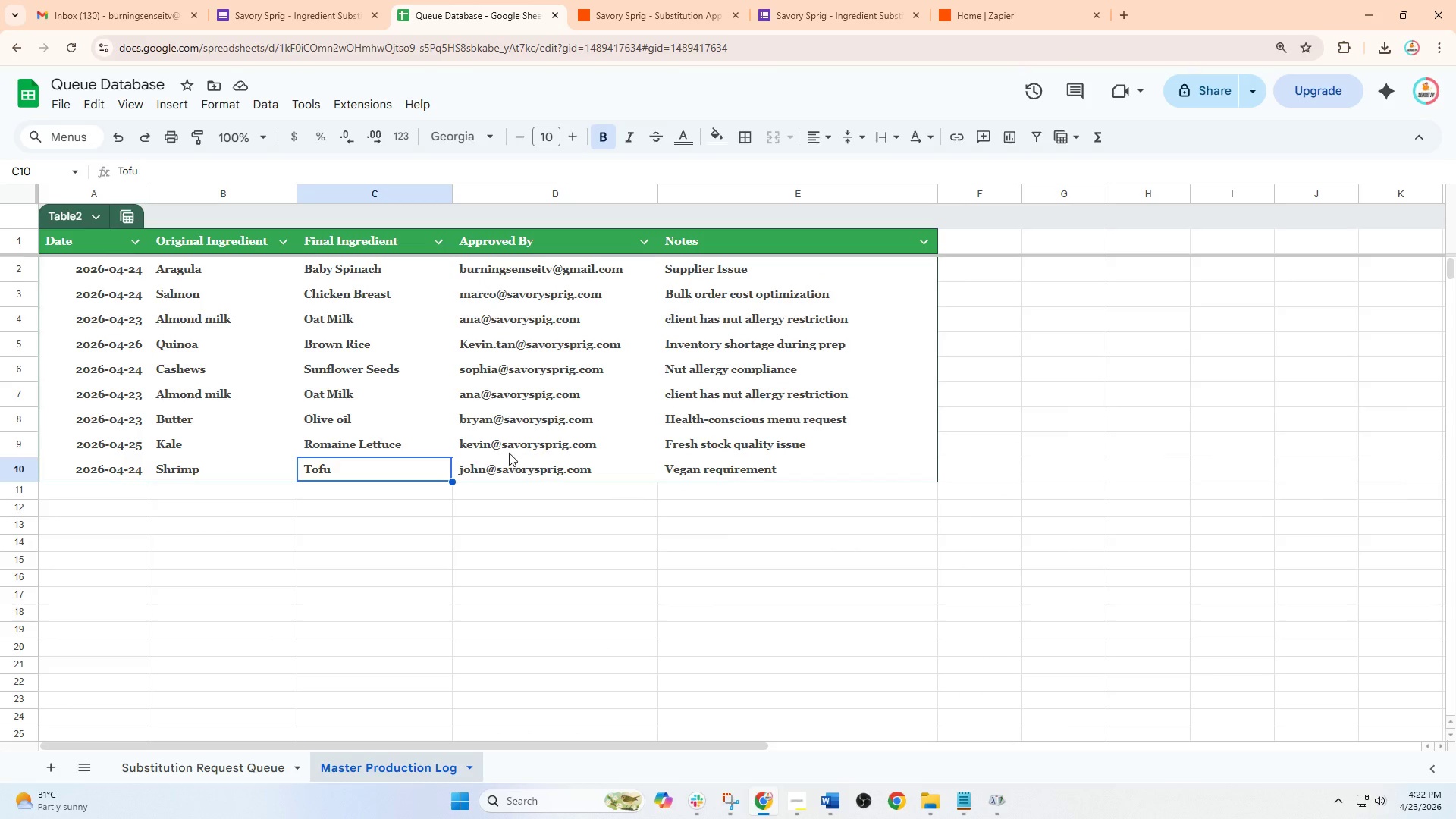 
scroll: coordinate [526, 435], scroll_direction: up, amount: 1.0
 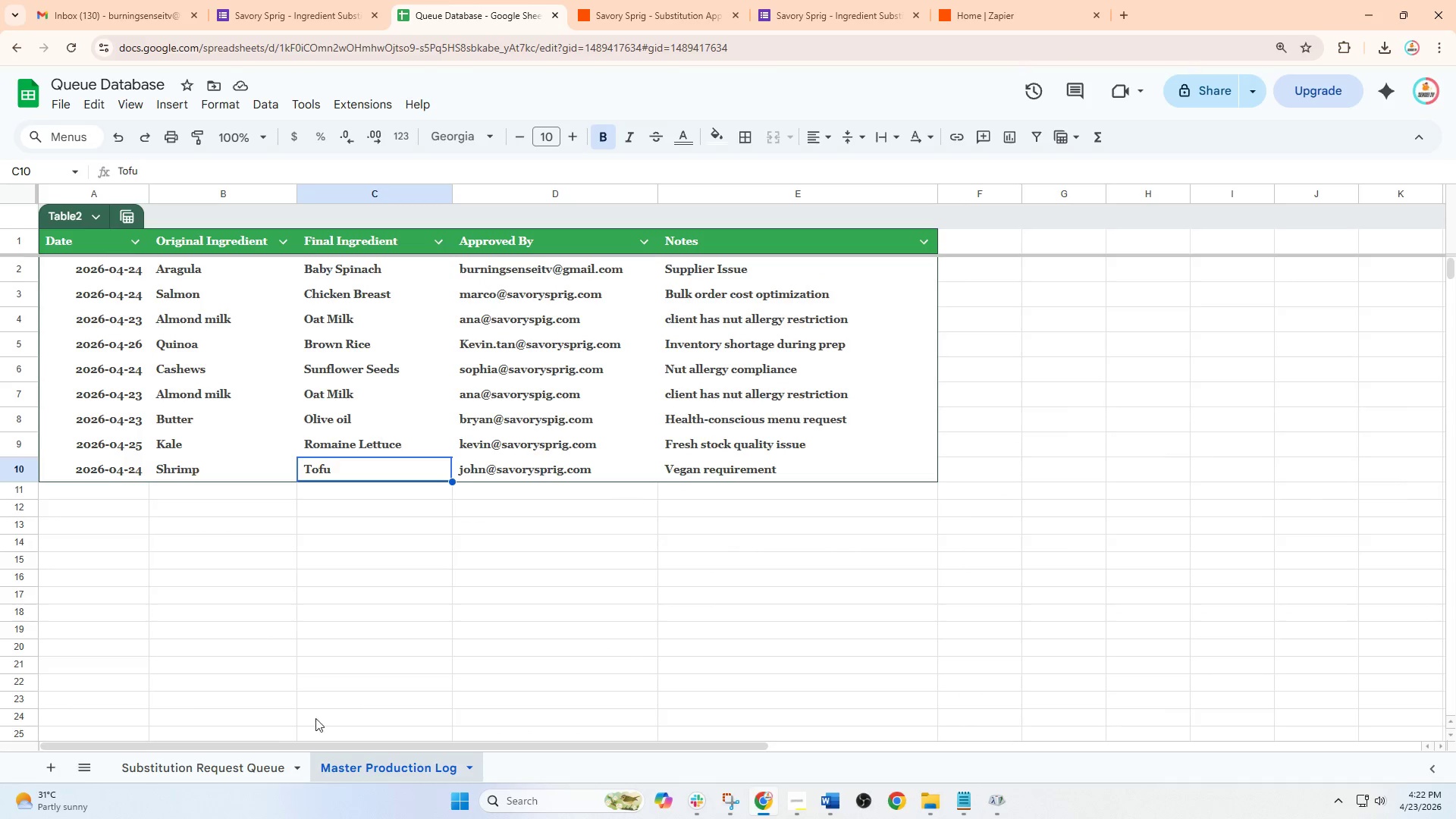 
left_click([236, 758])
 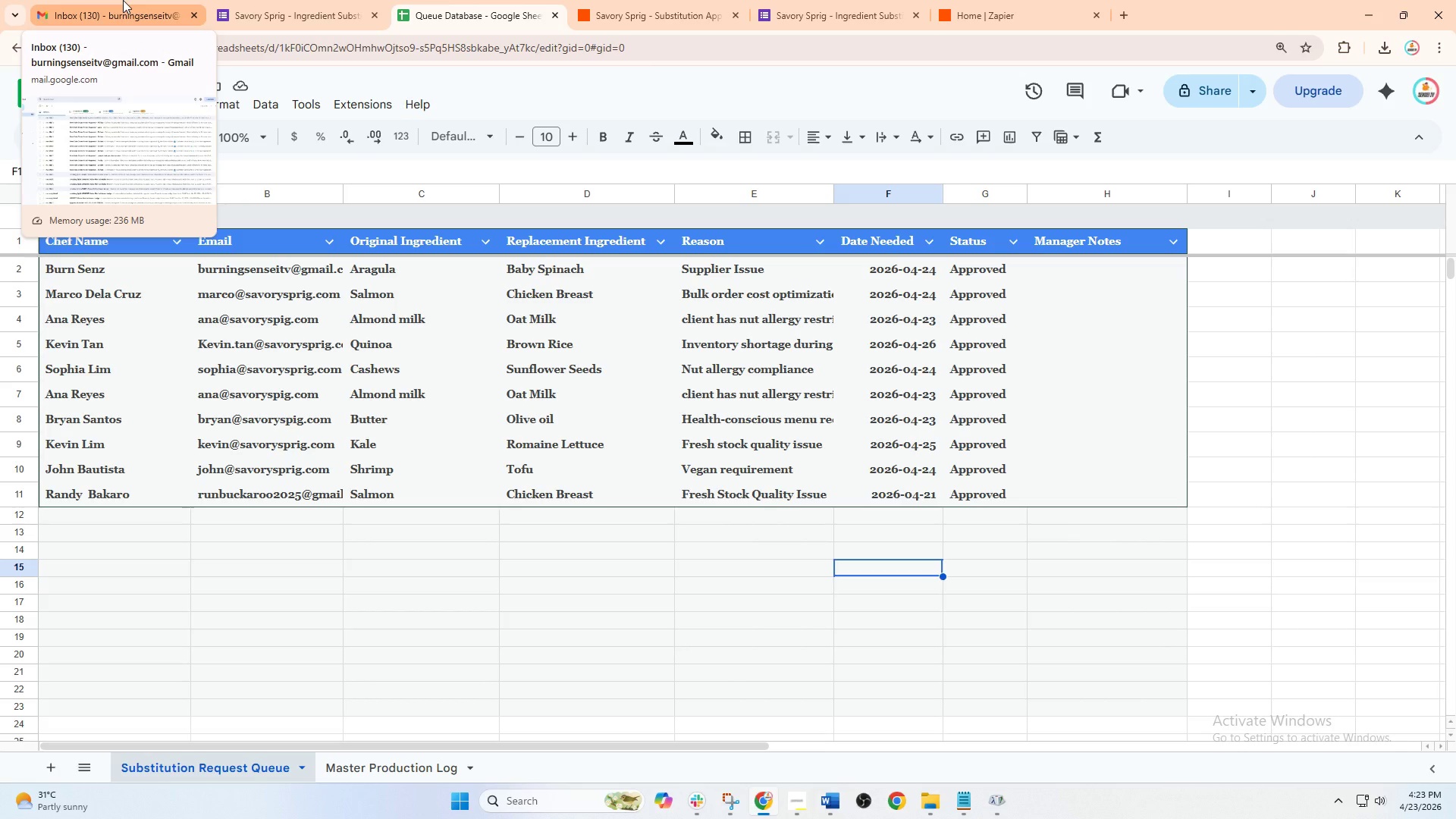 
wait(69.28)
 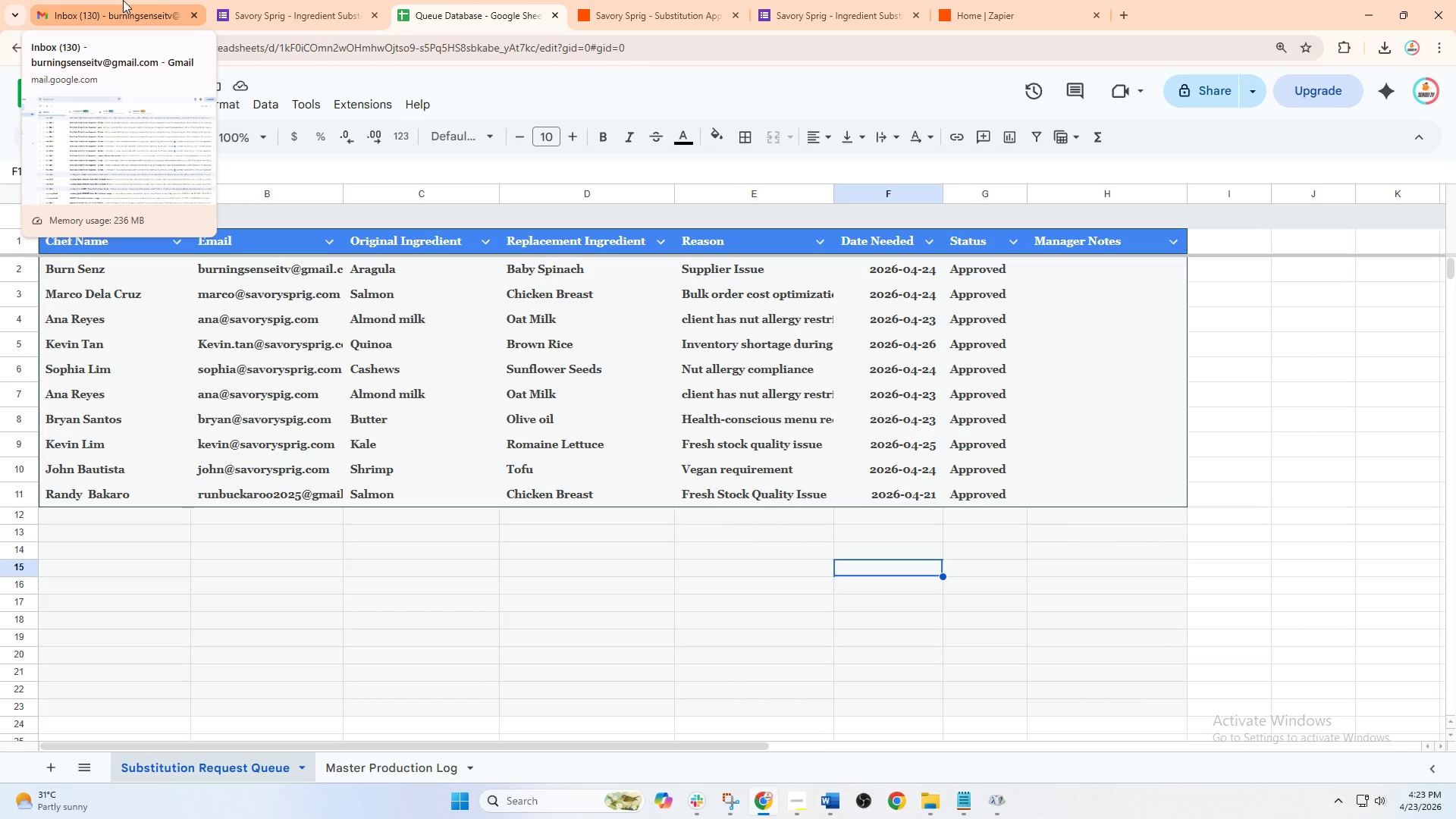 
left_click([304, 0])
 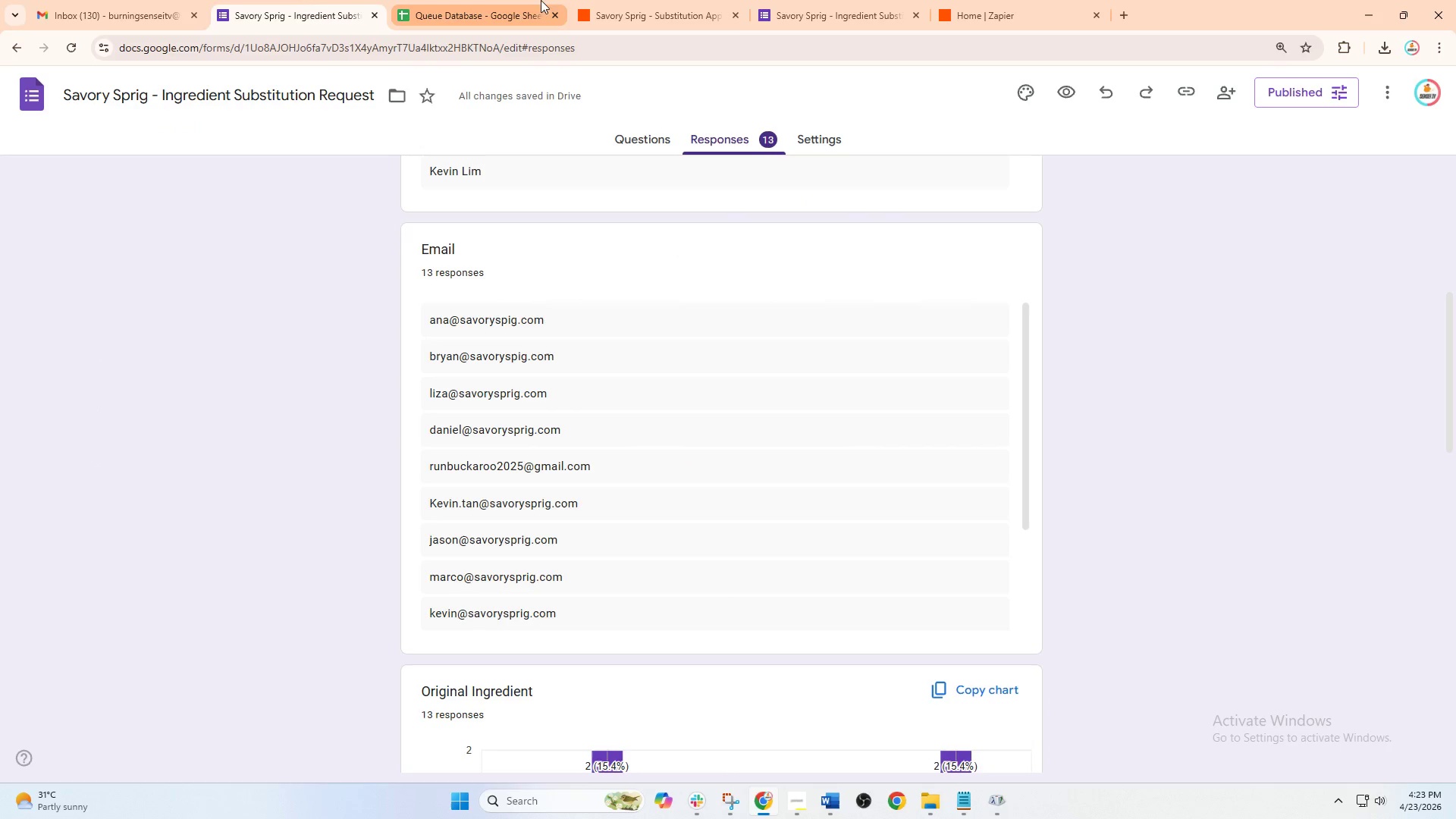 
left_click([611, 0])
 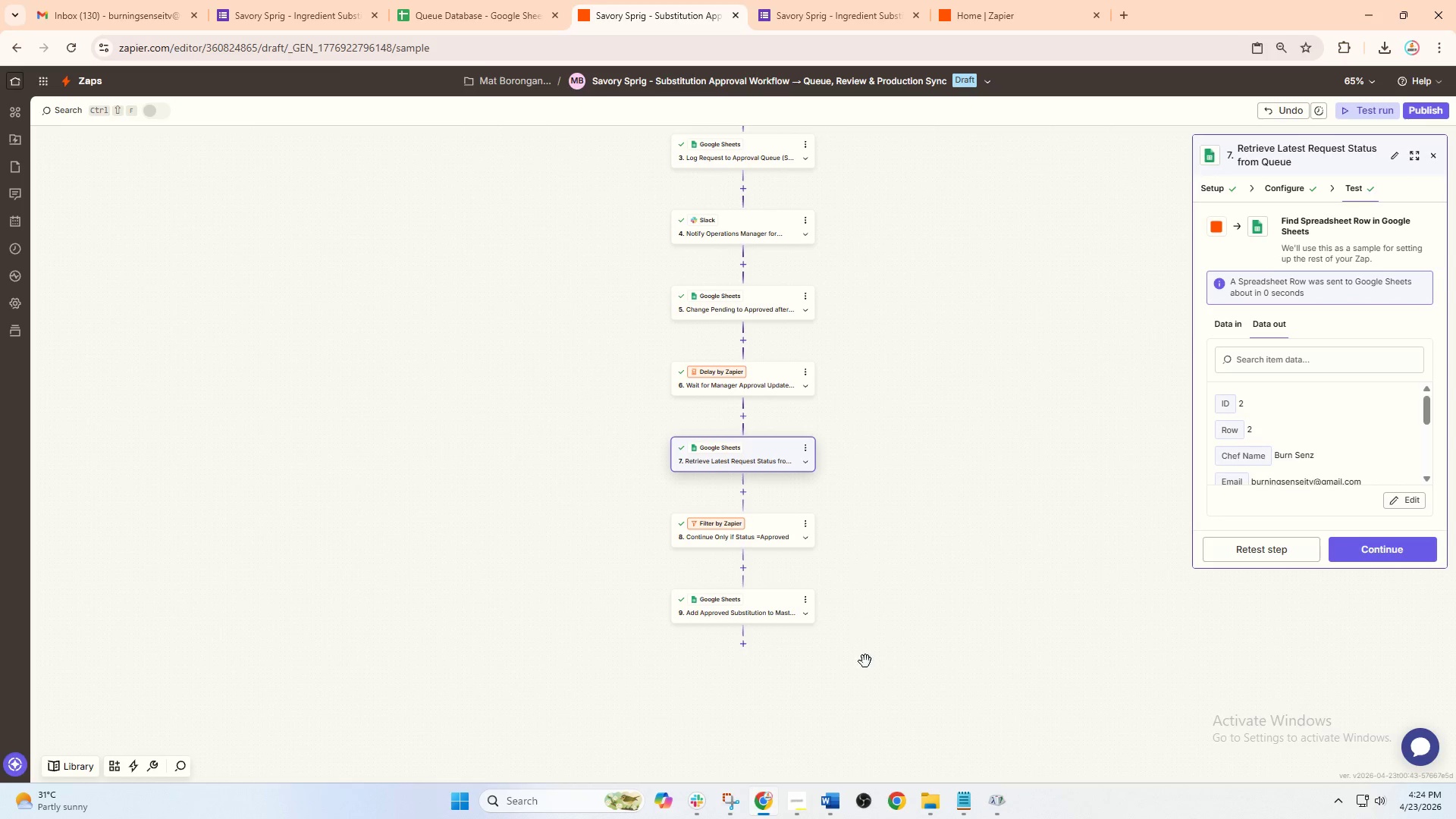 
left_click([833, 807])
 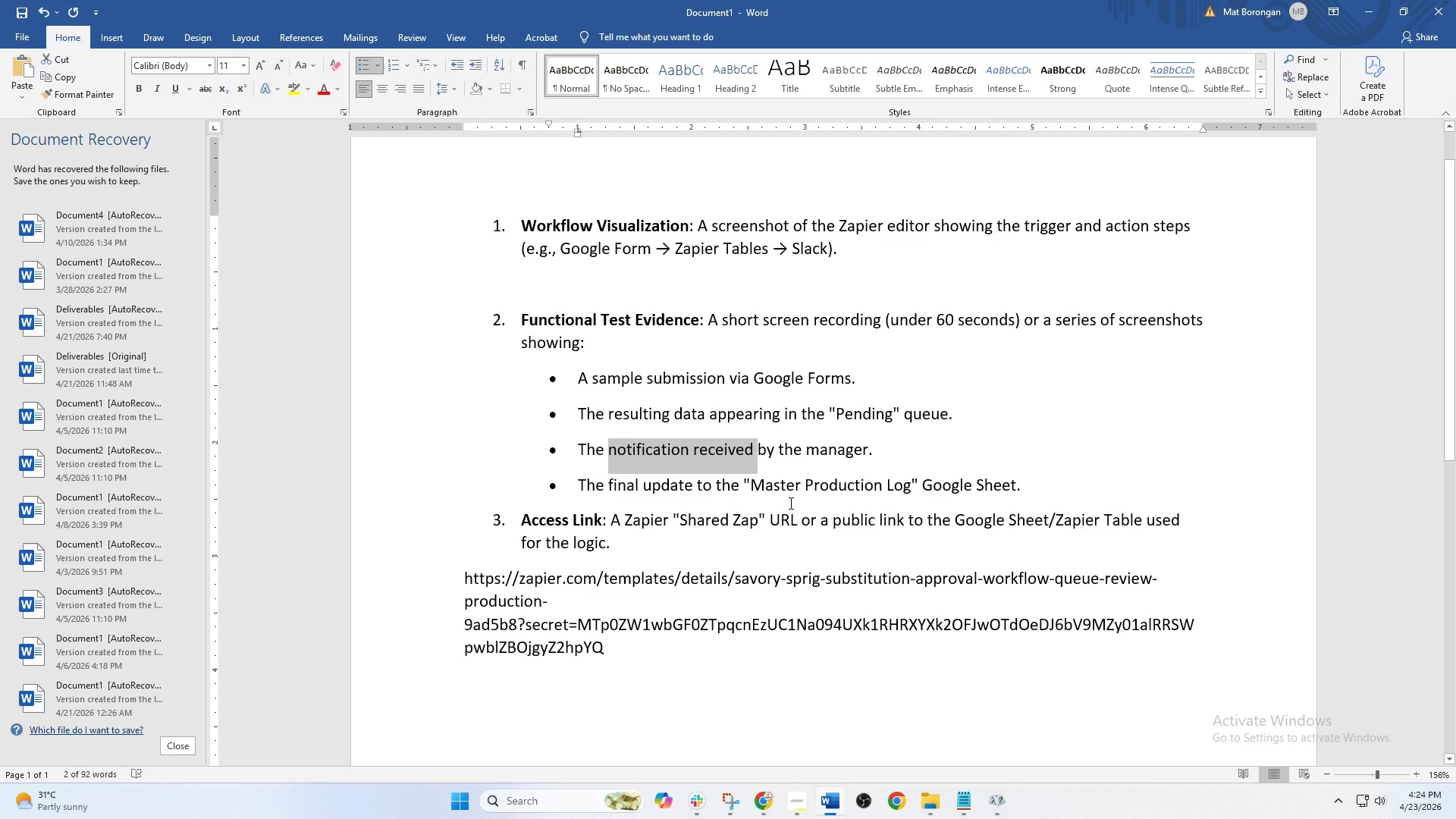 
left_click([802, 491])
 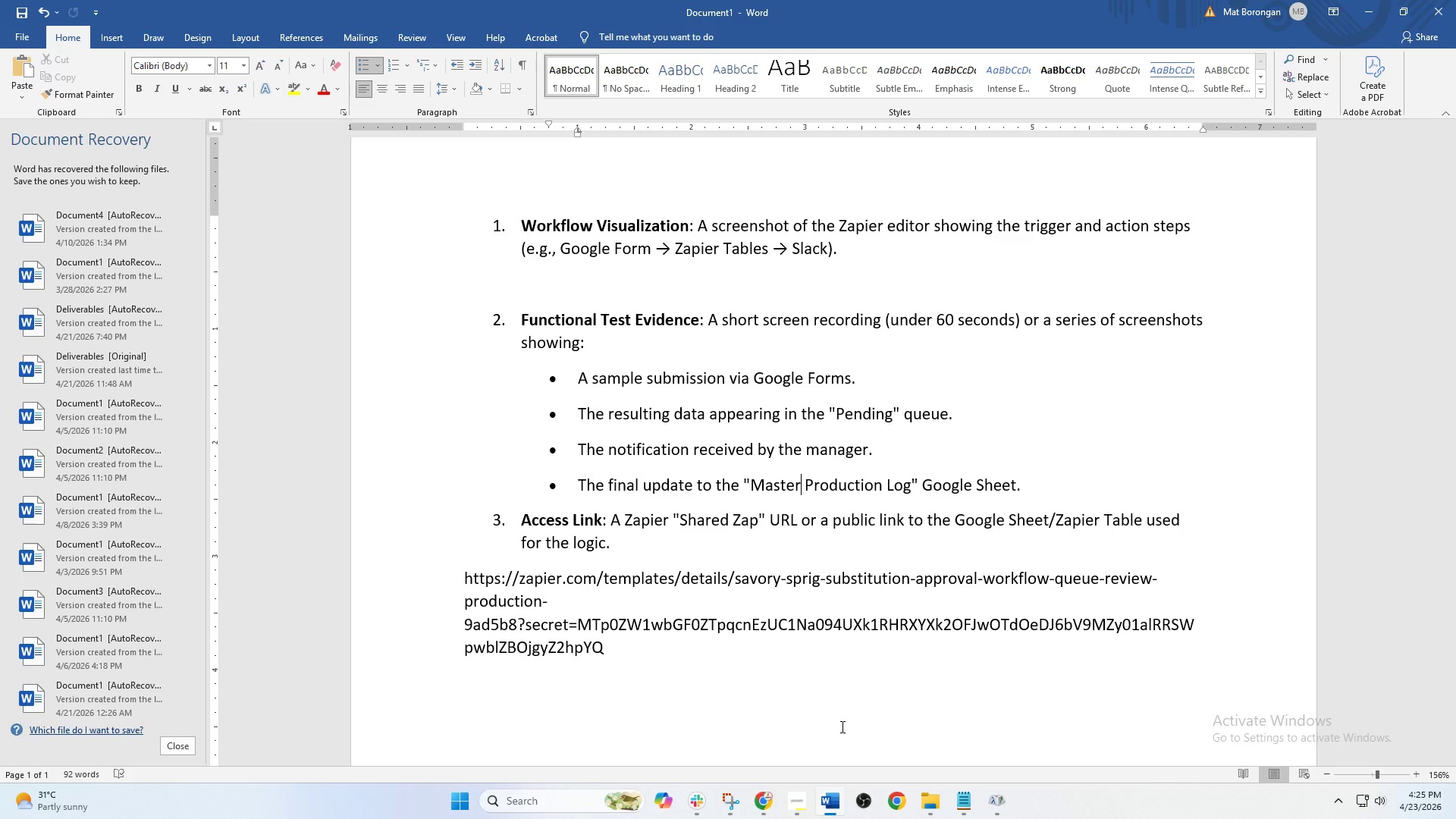 
wait(78.77)
 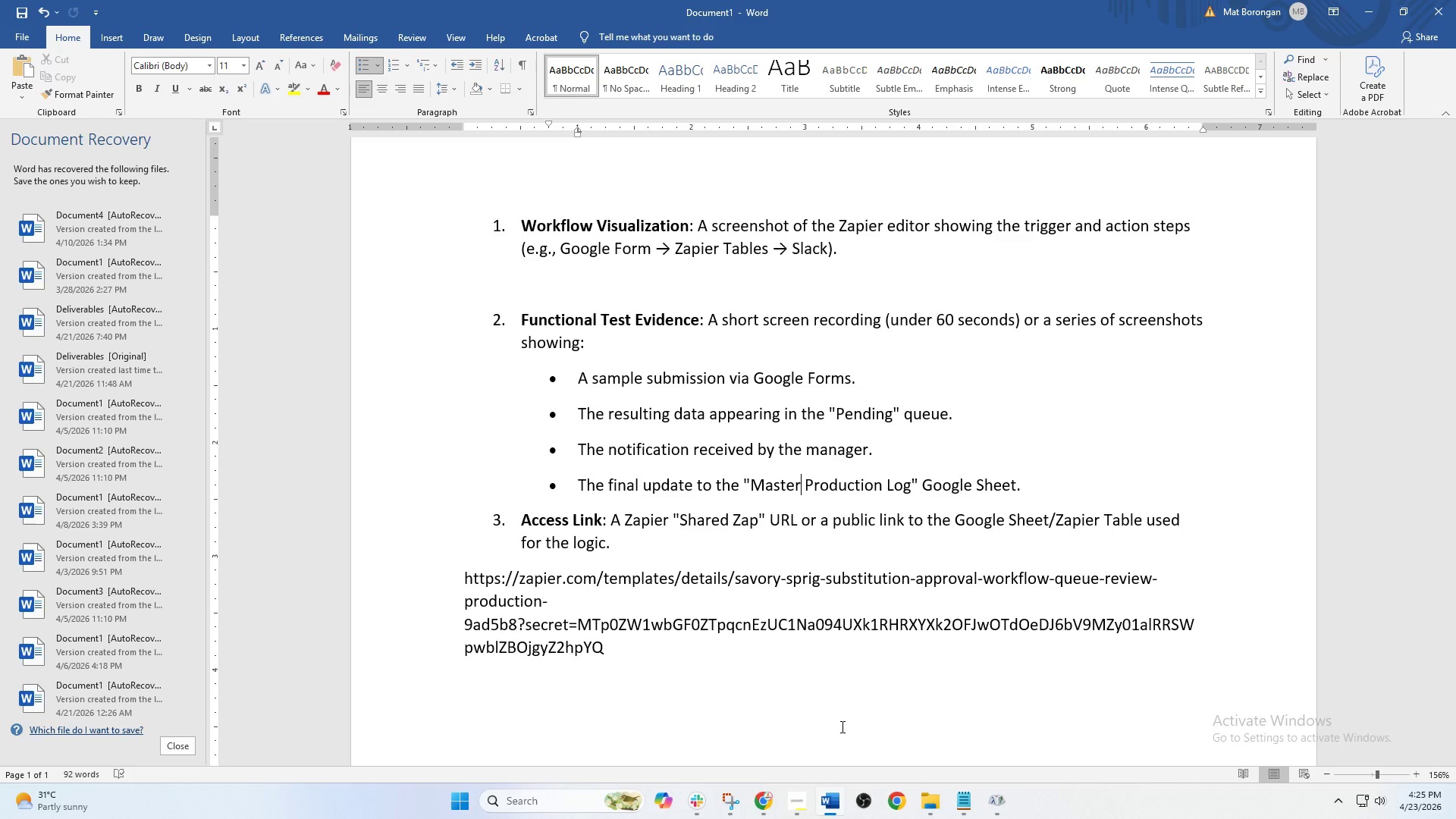 
left_click([763, 813])
 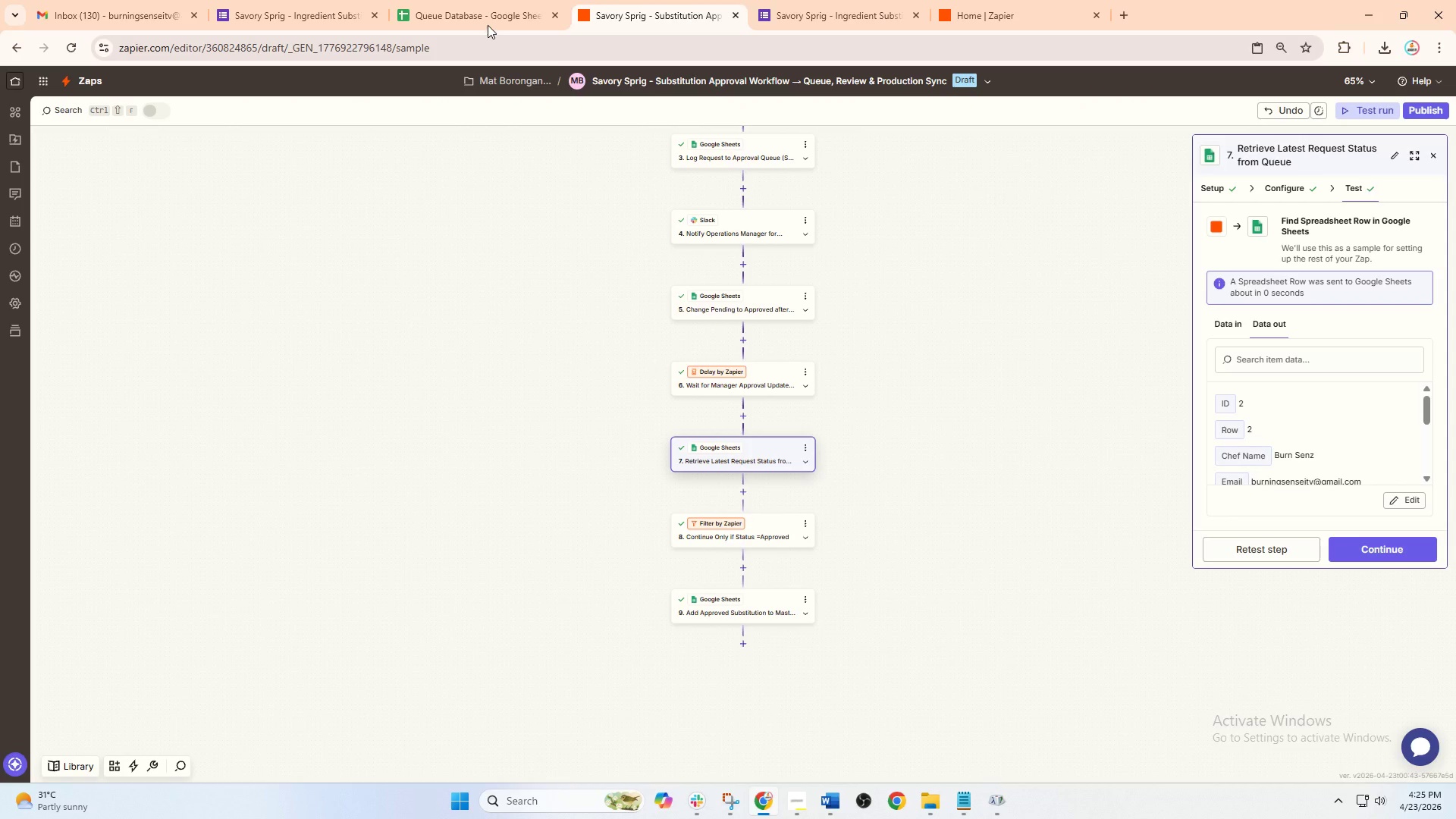 
left_click([478, 3])
 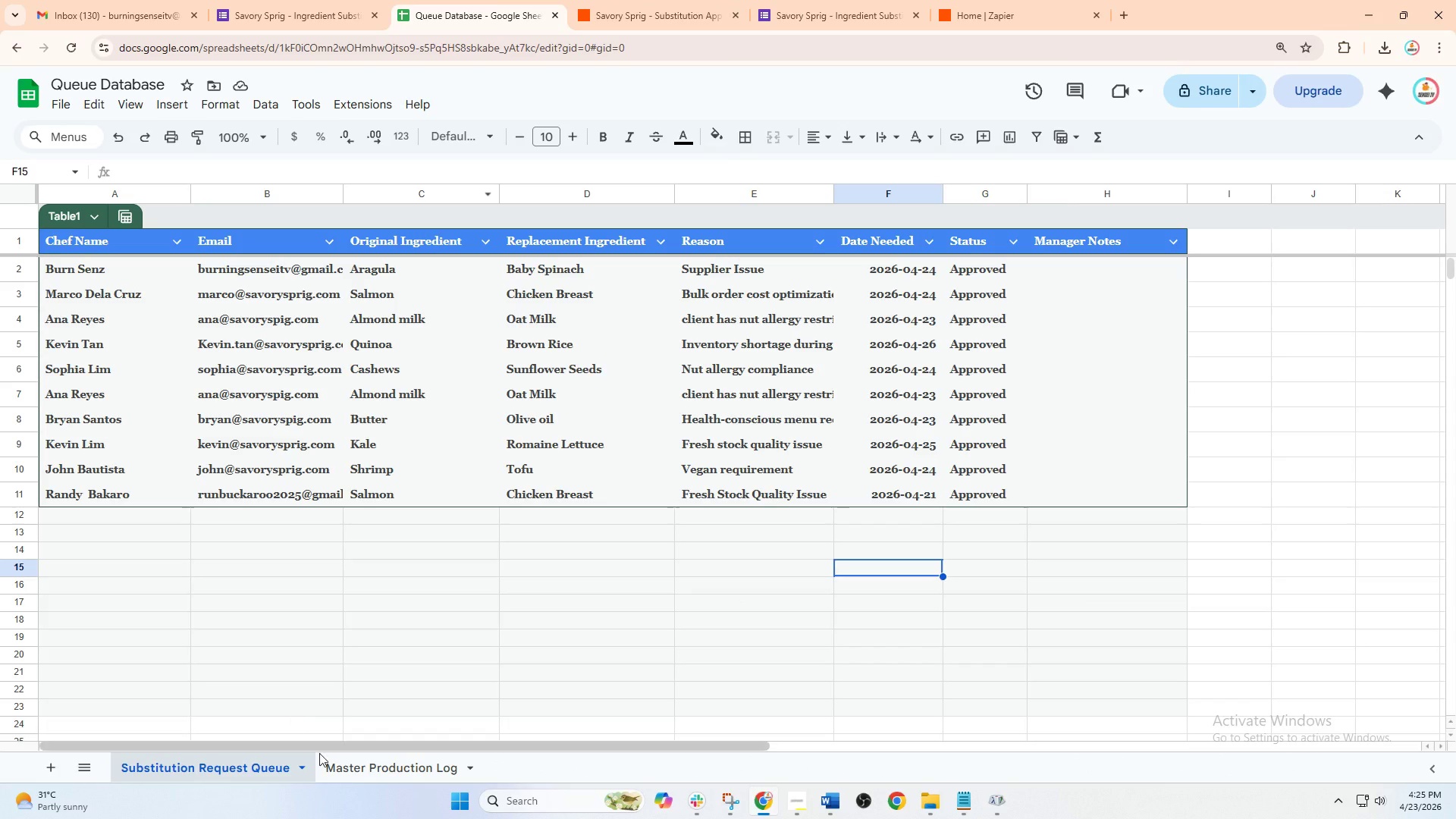 
left_click([244, 772])
 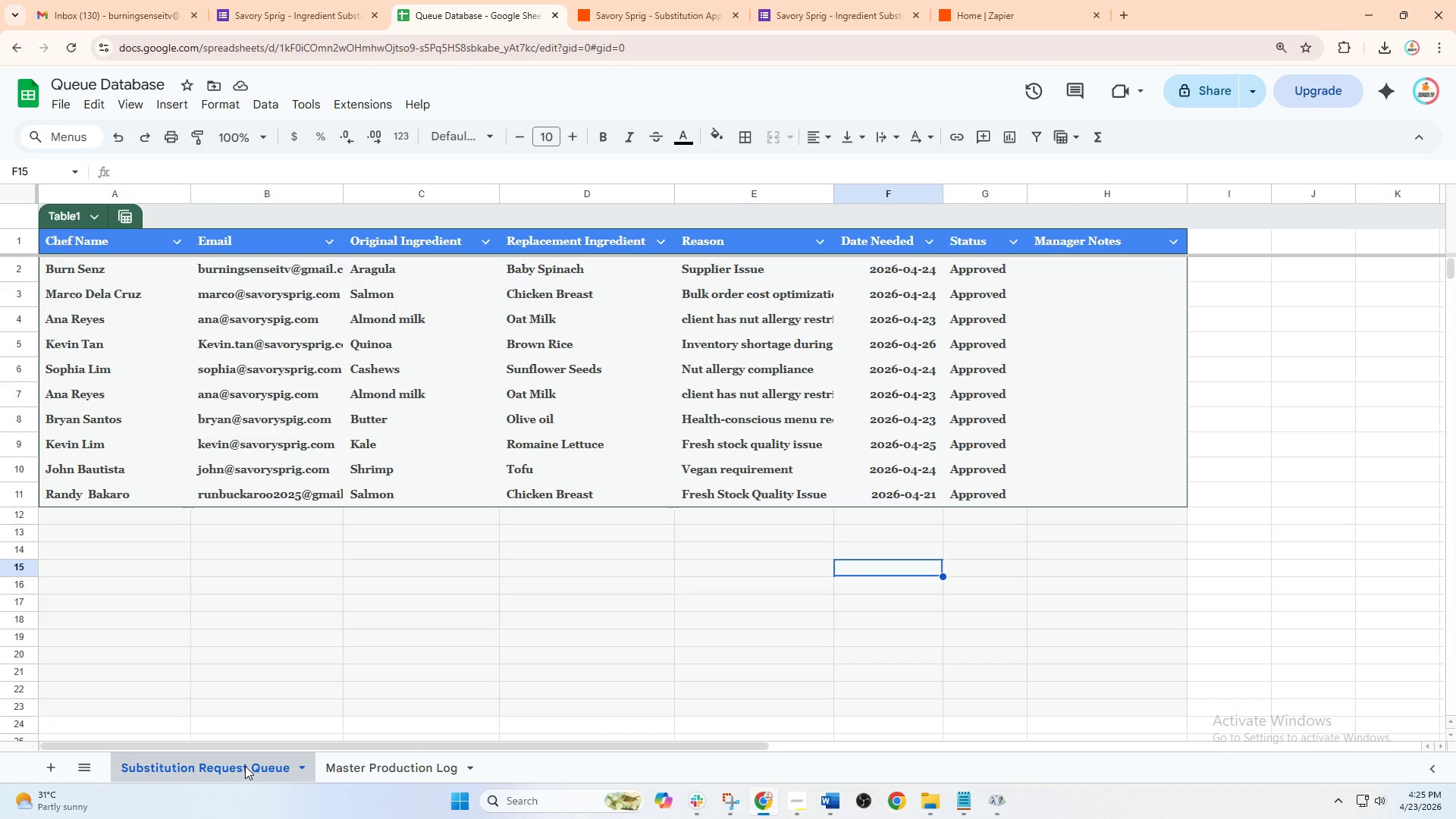 
left_click([245, 764])
 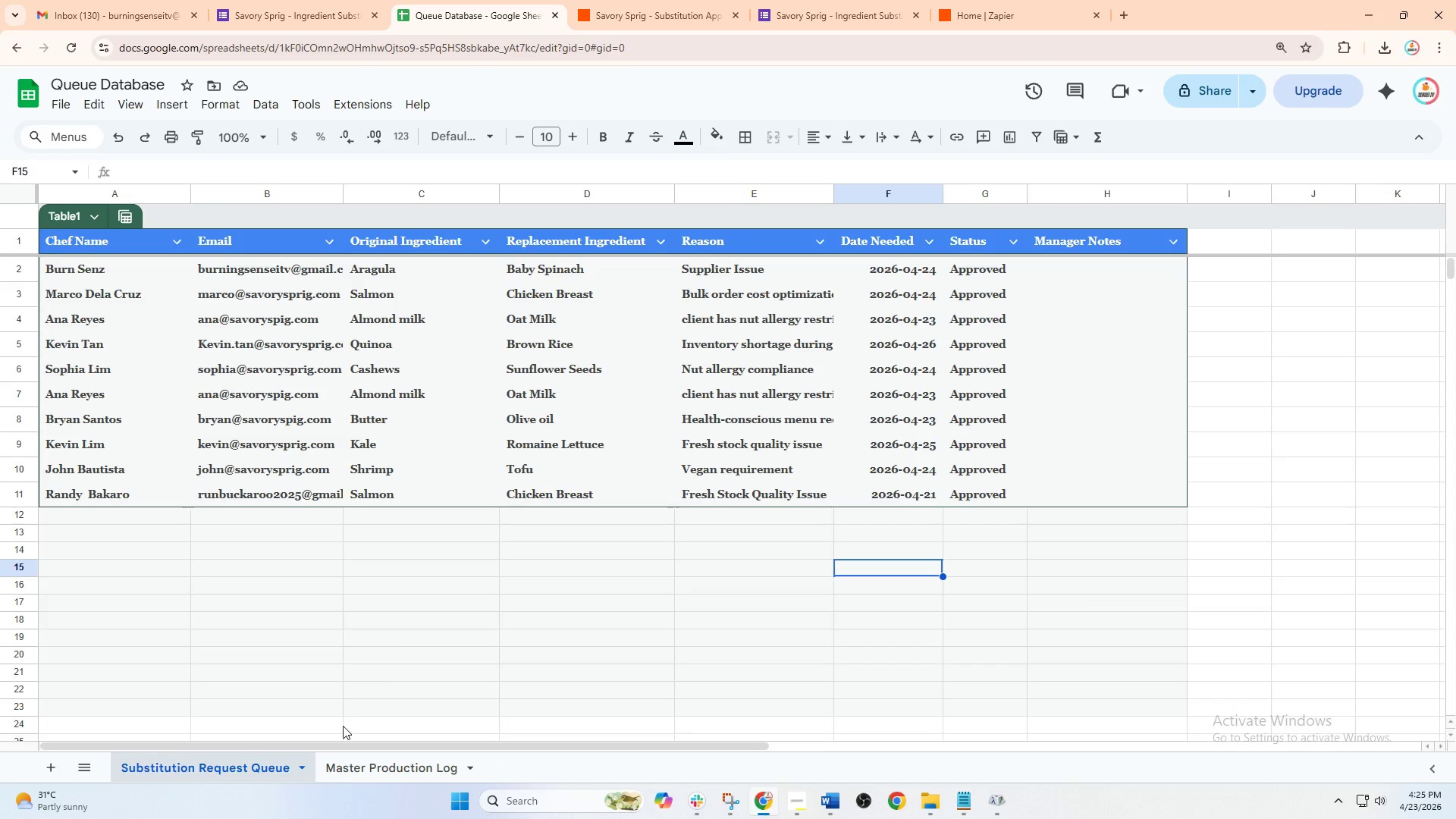 
left_click([372, 767])
 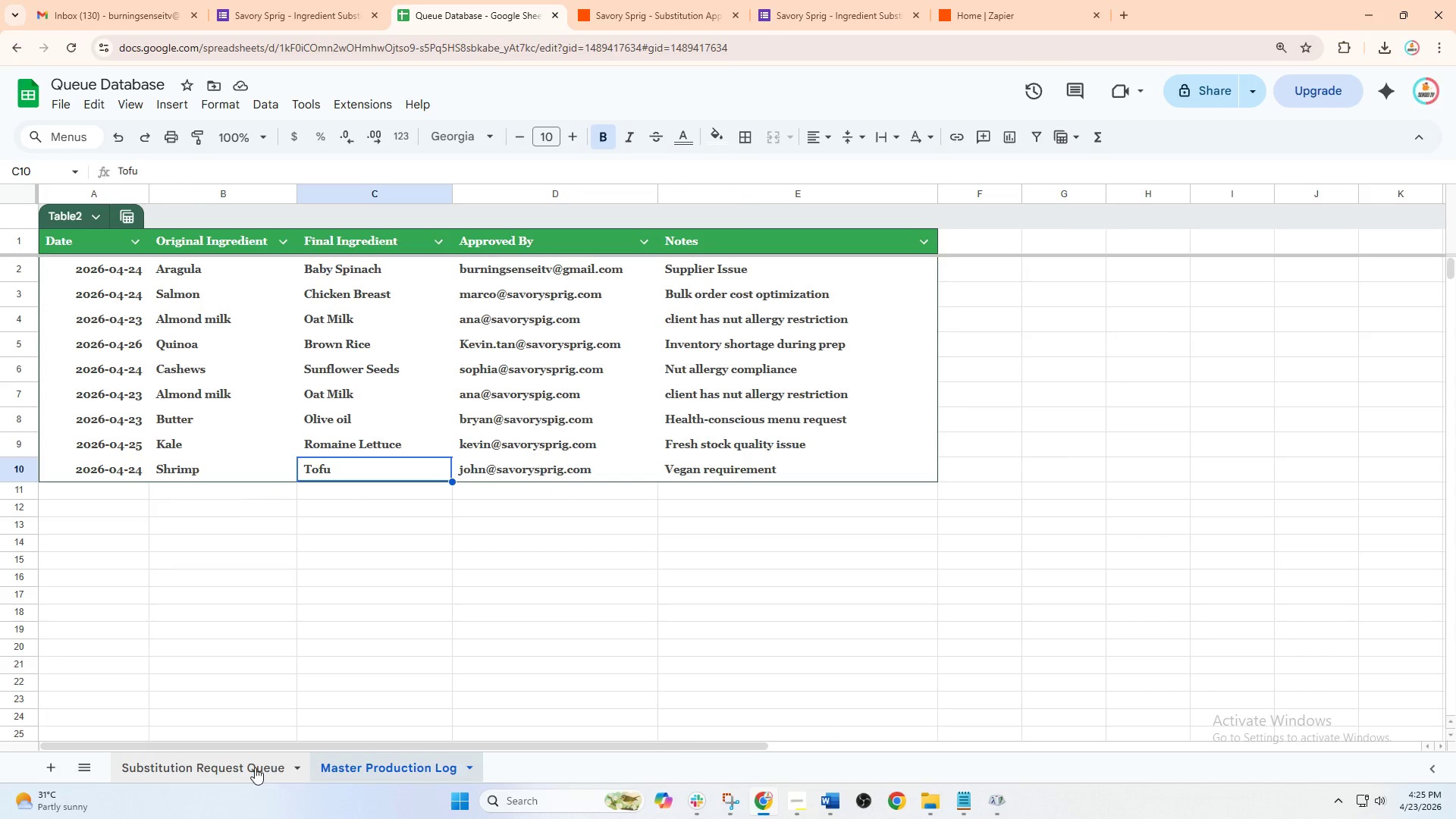 
left_click([255, 767])
 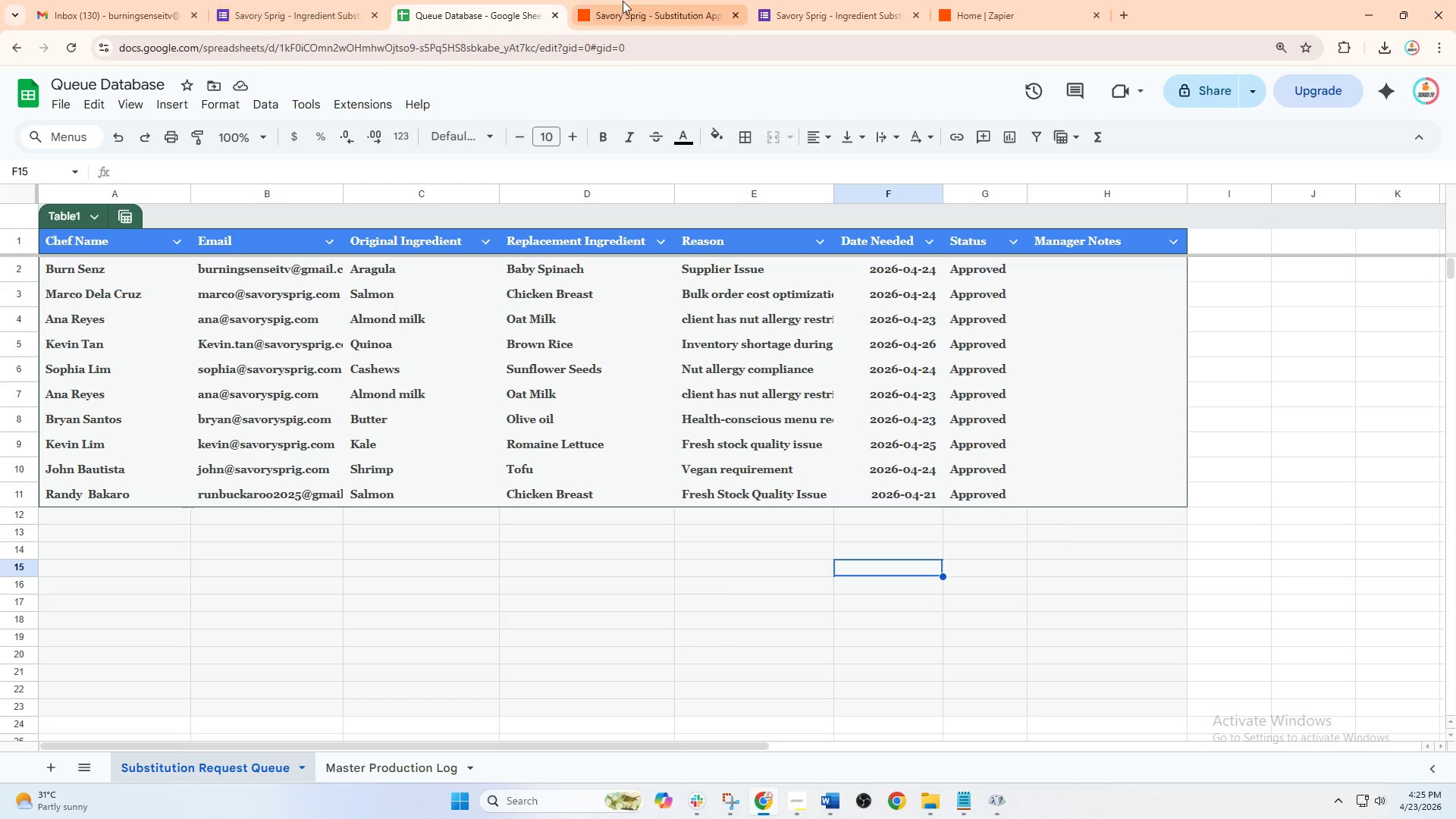 
left_click([661, 1])
 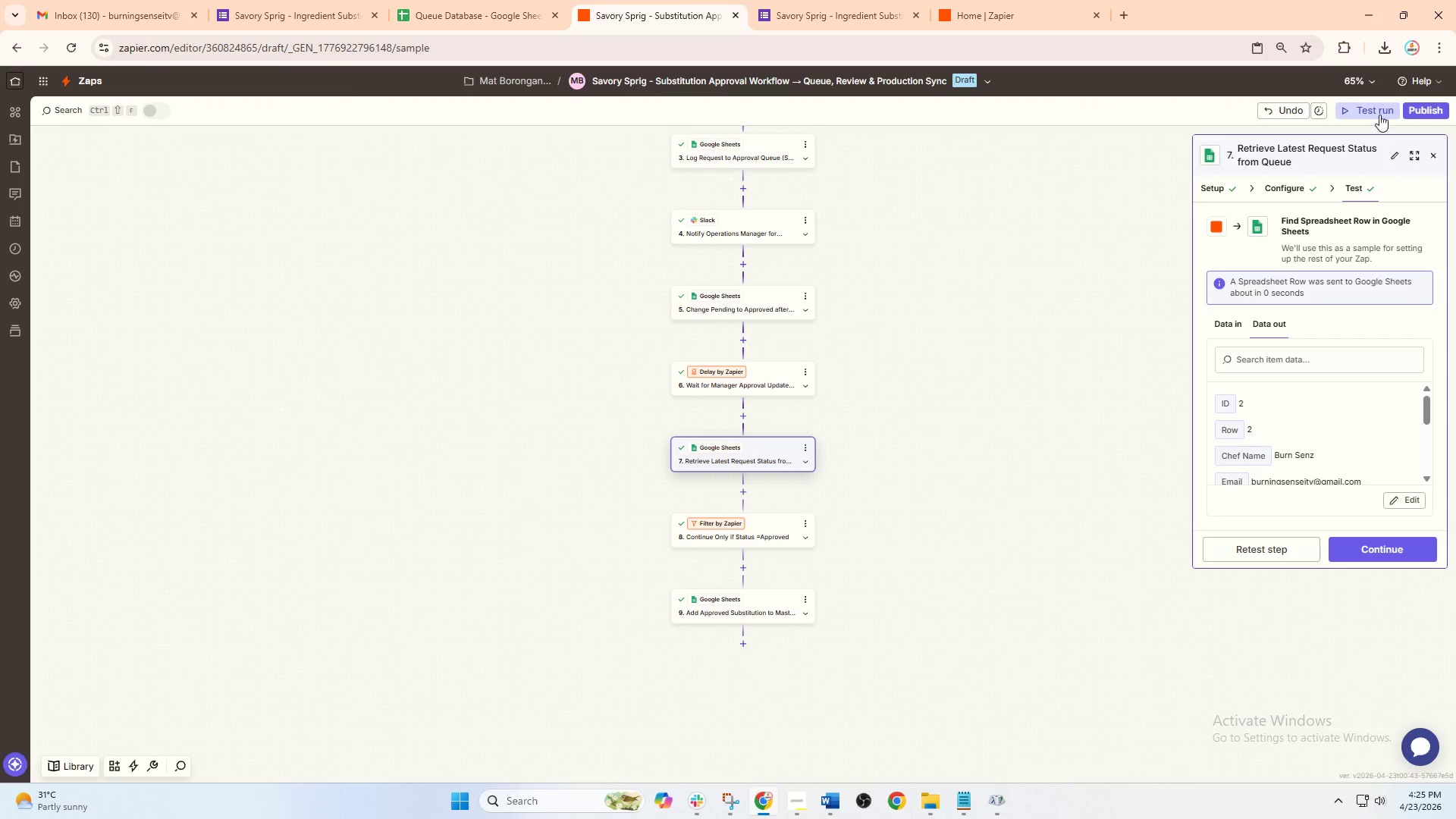 
left_click([1379, 105])
 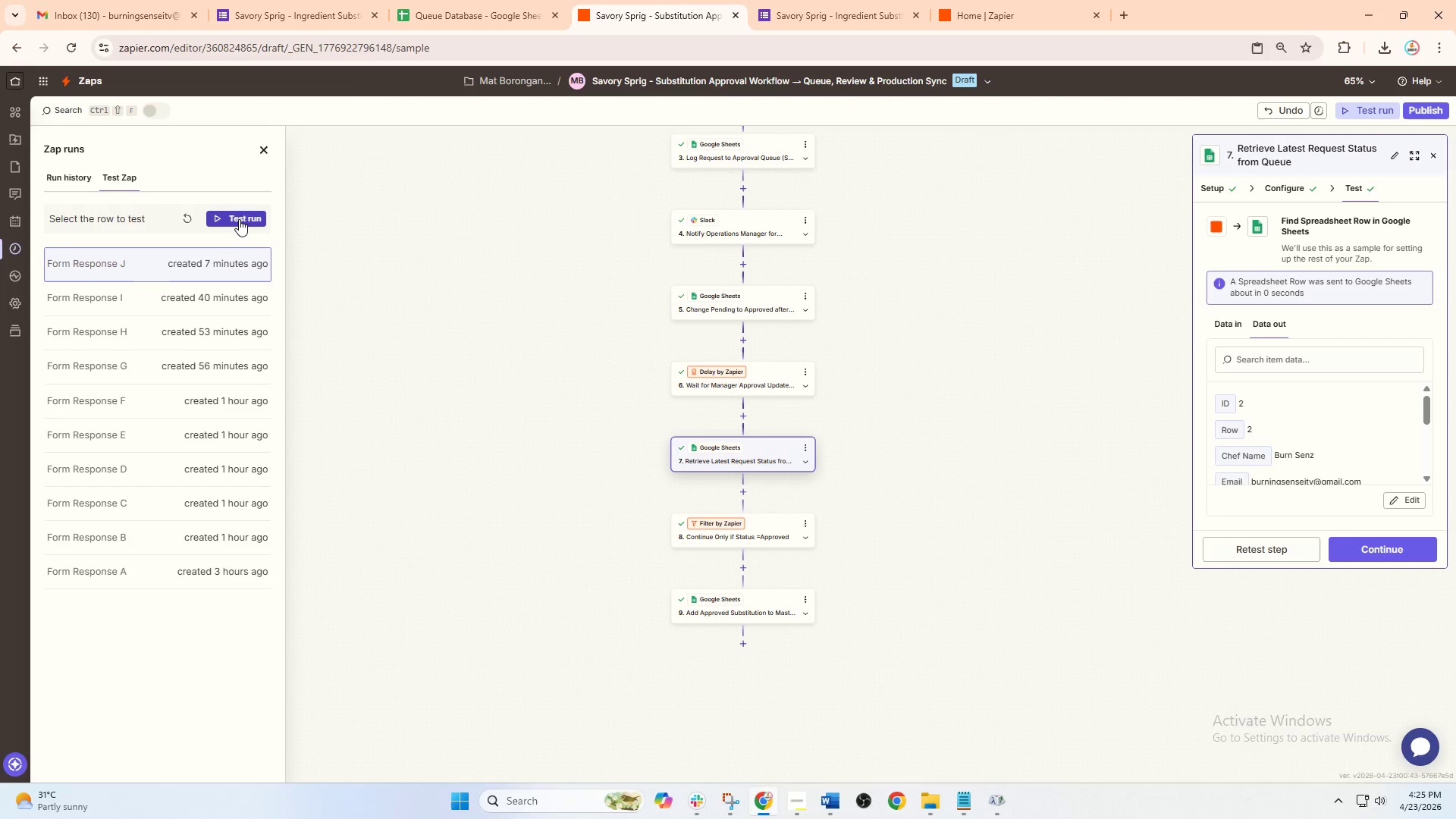 
left_click([239, 219])
 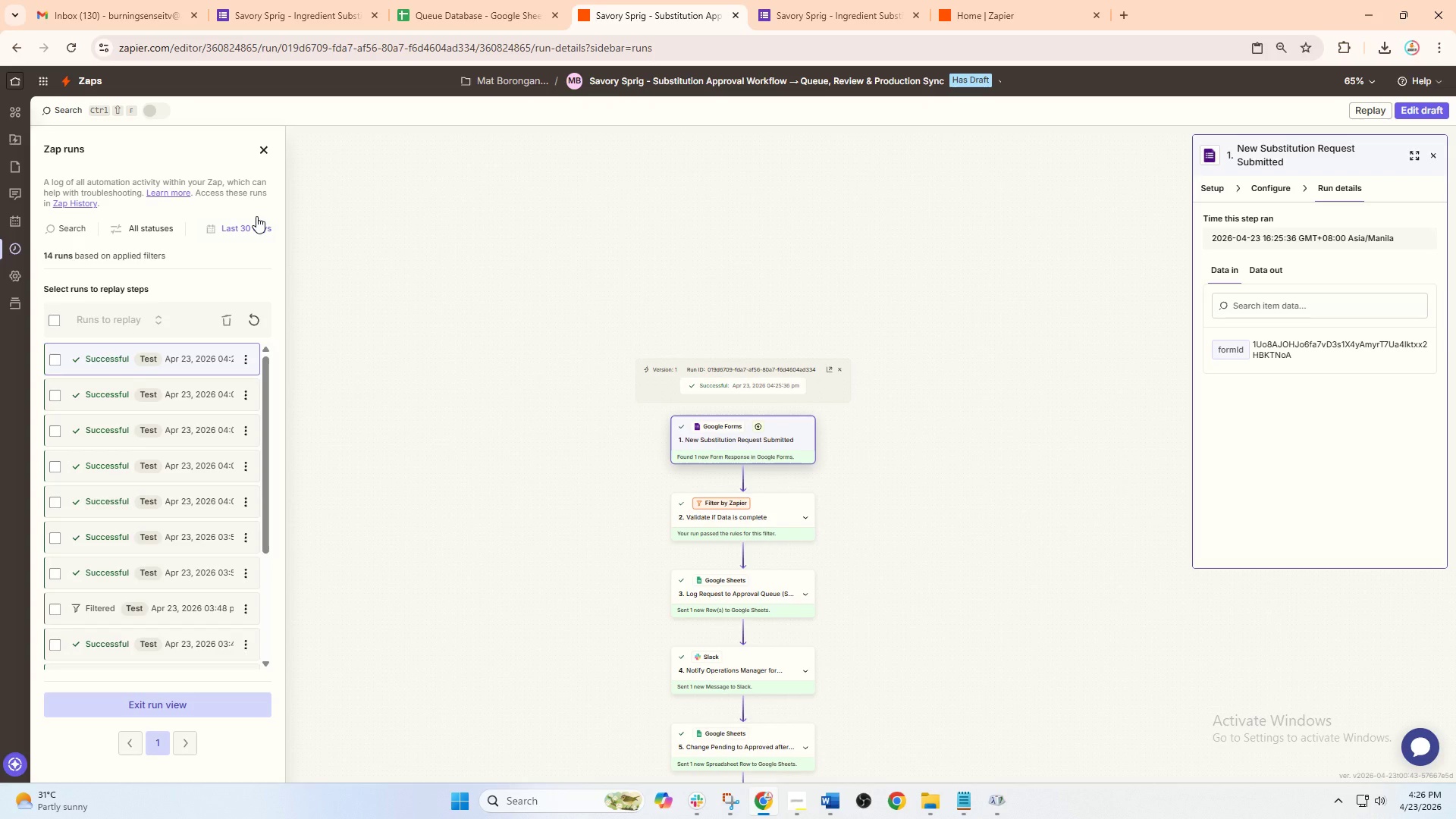 
wait(42.56)
 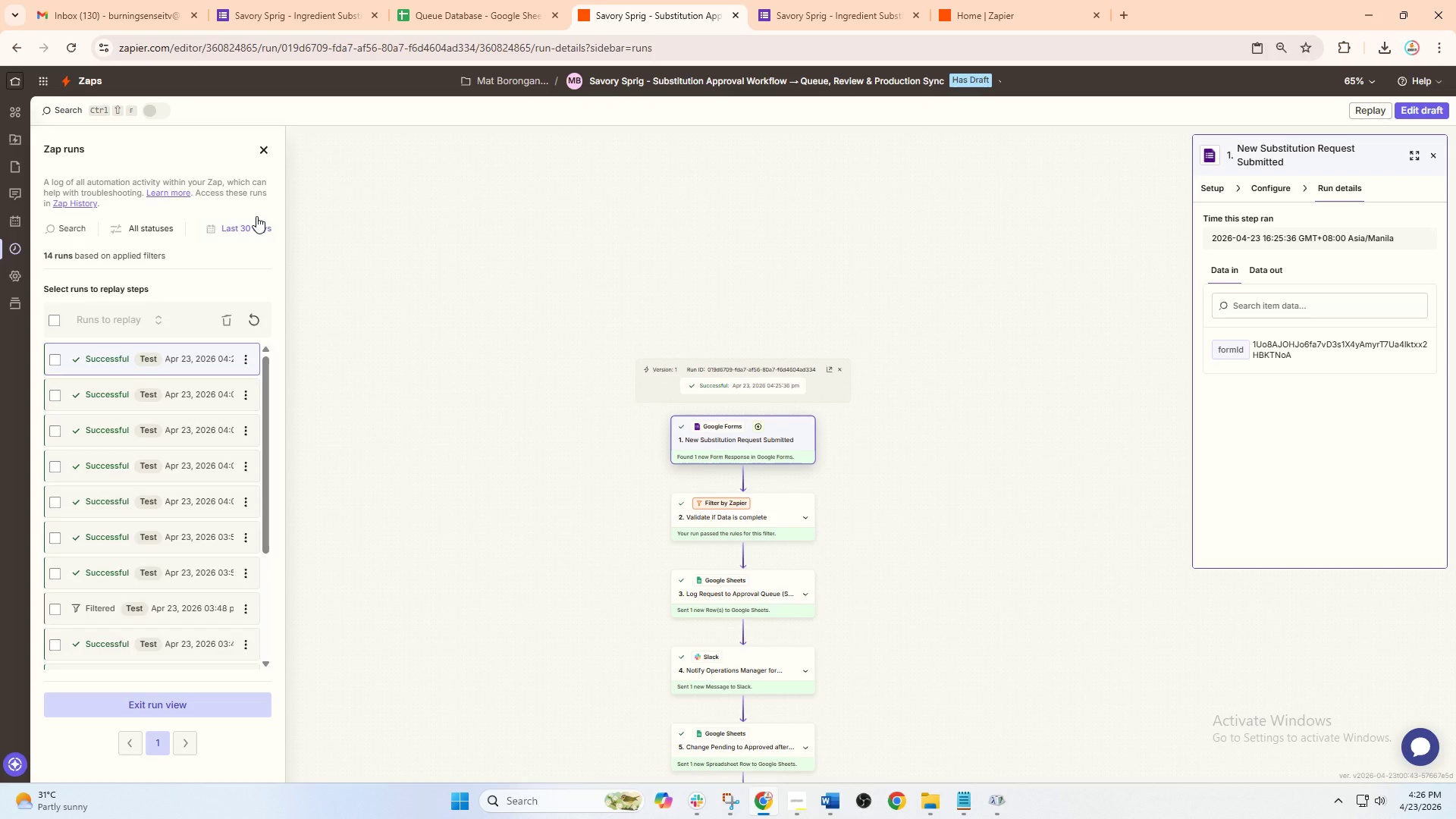 
scroll: coordinate [795, 436], scroll_direction: down, amount: 10.0
 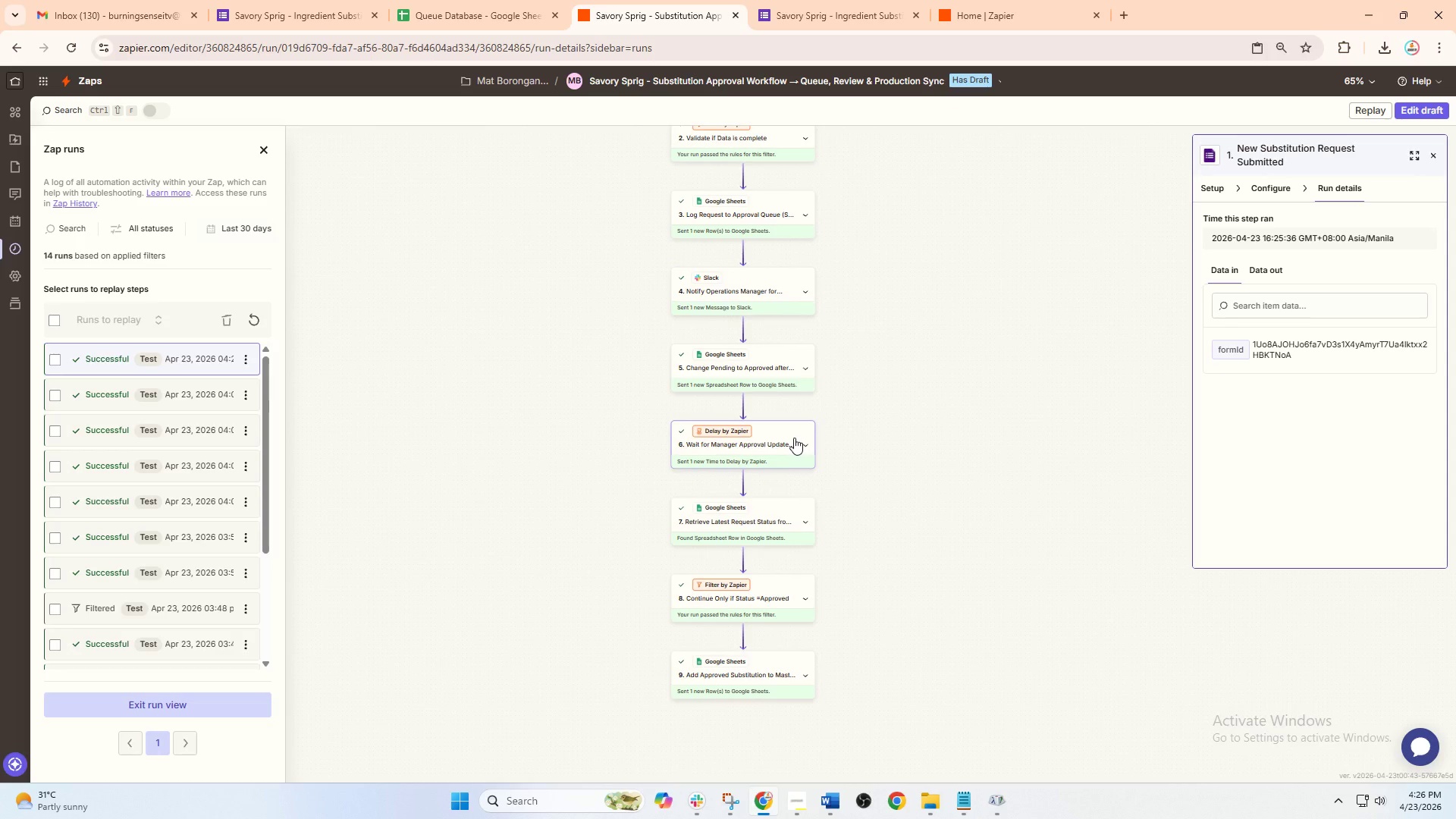 
wait(18.34)
 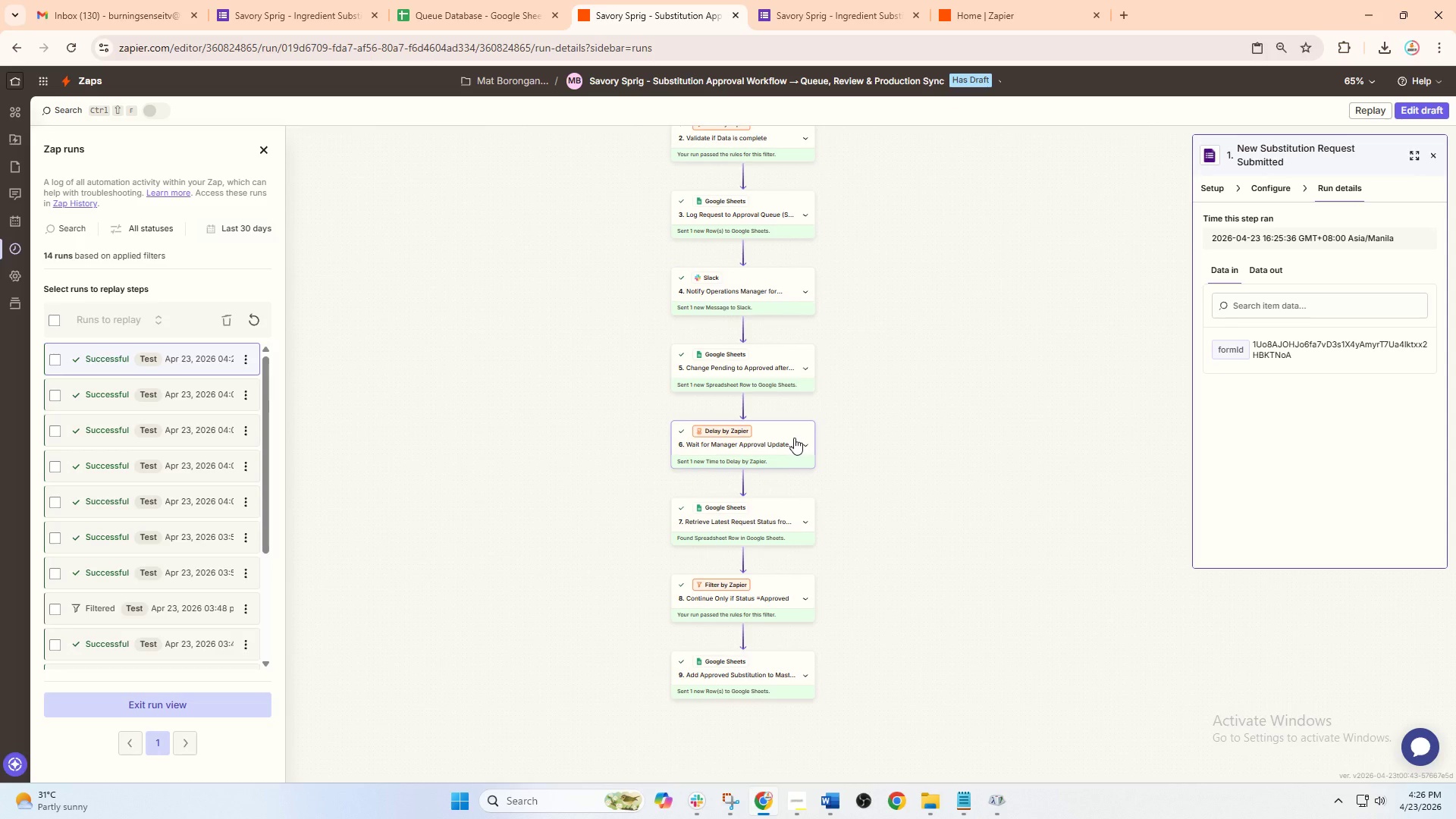 
left_click([456, 0])
 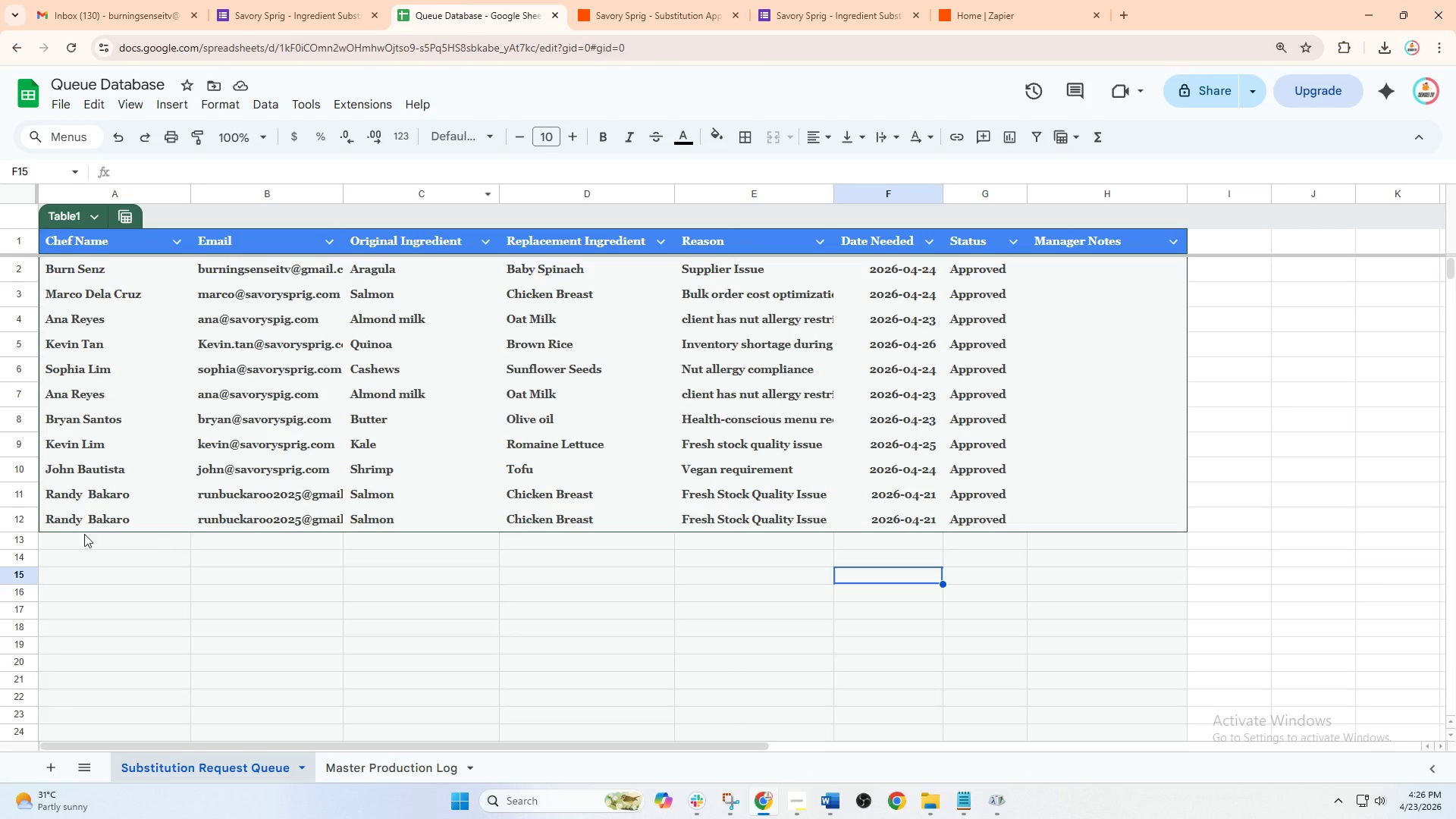 
left_click([8, 519])
 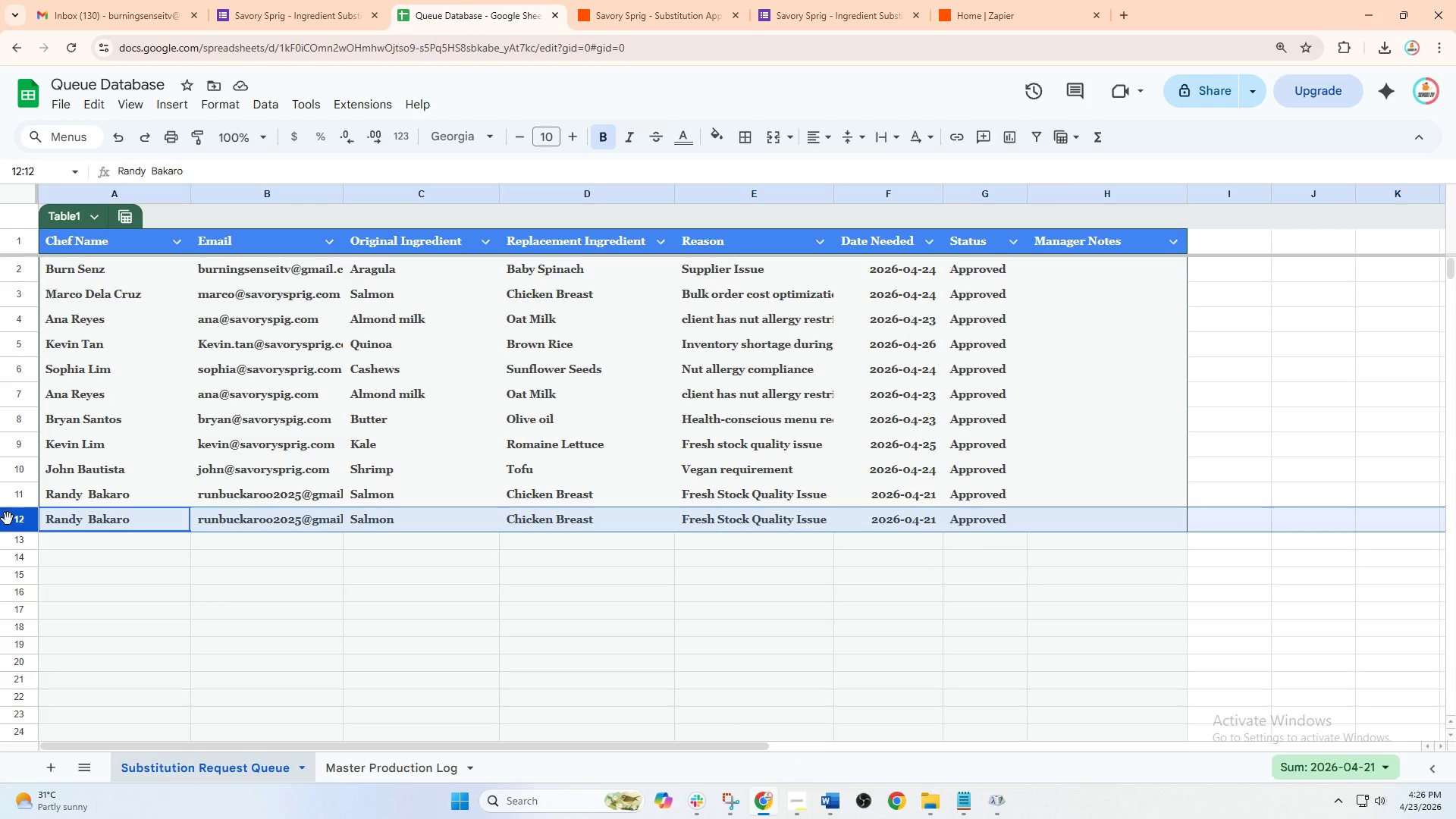 
right_click([7, 519])
 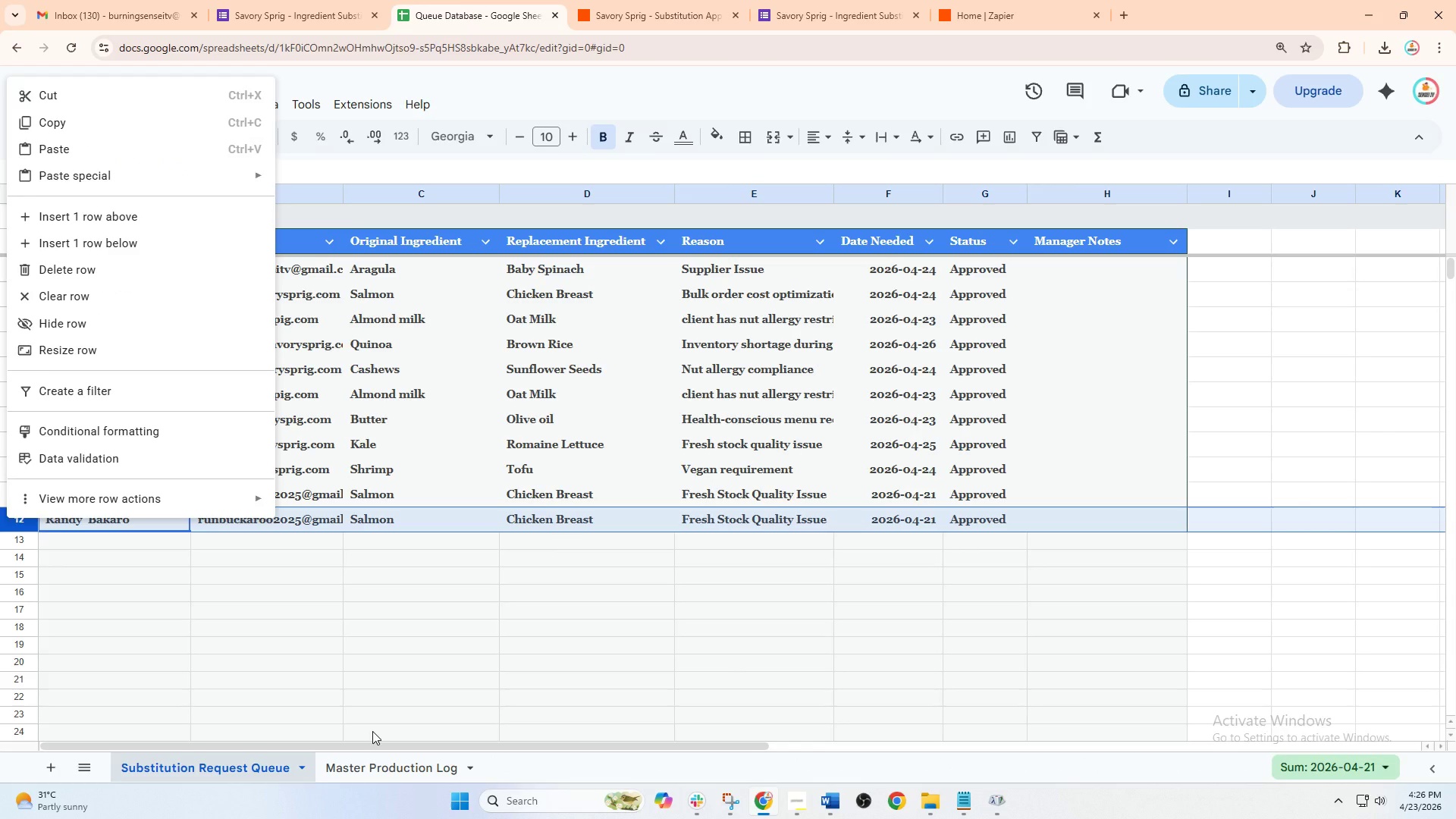 
left_click([369, 761])
 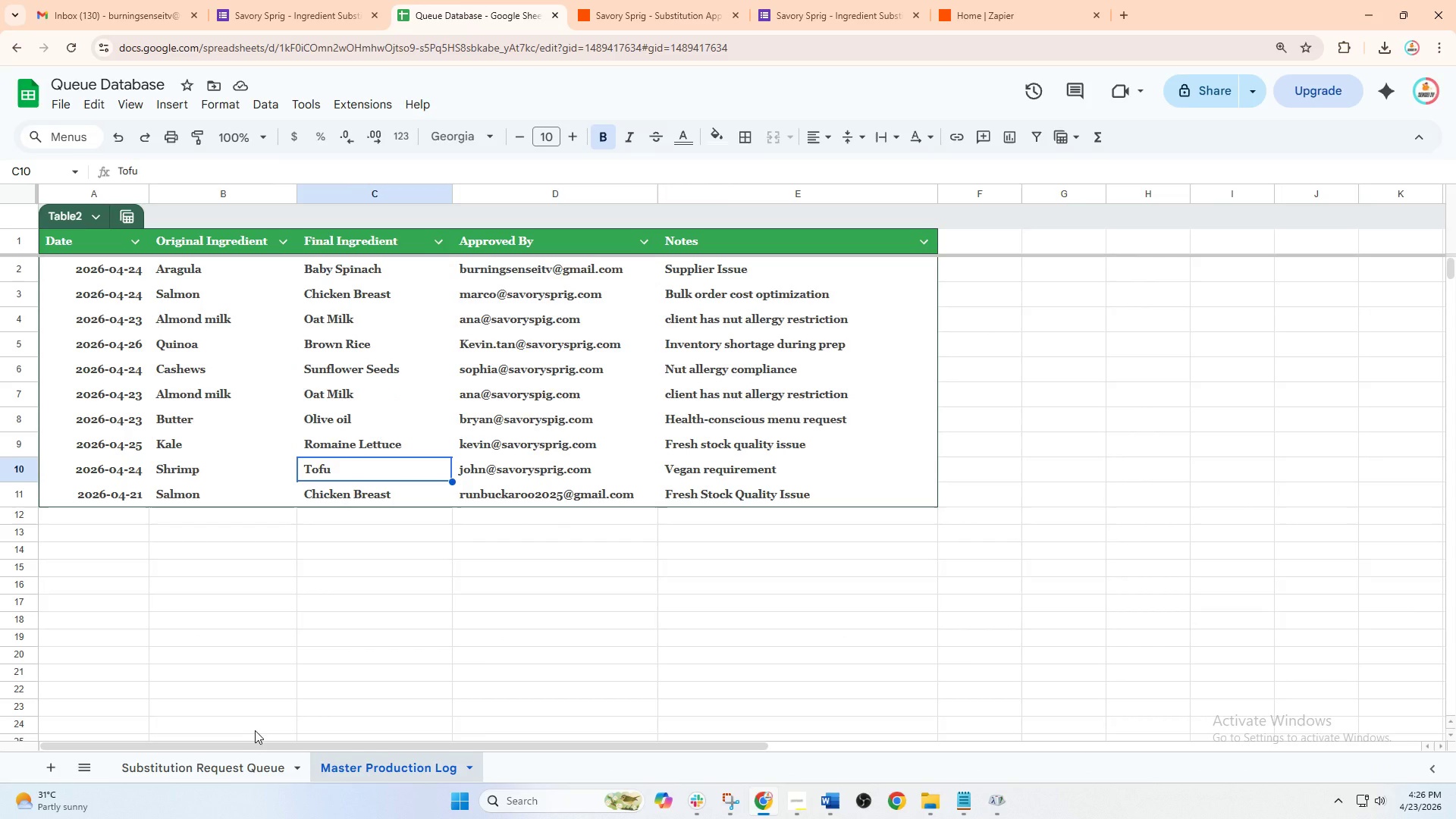 
left_click([239, 769])
 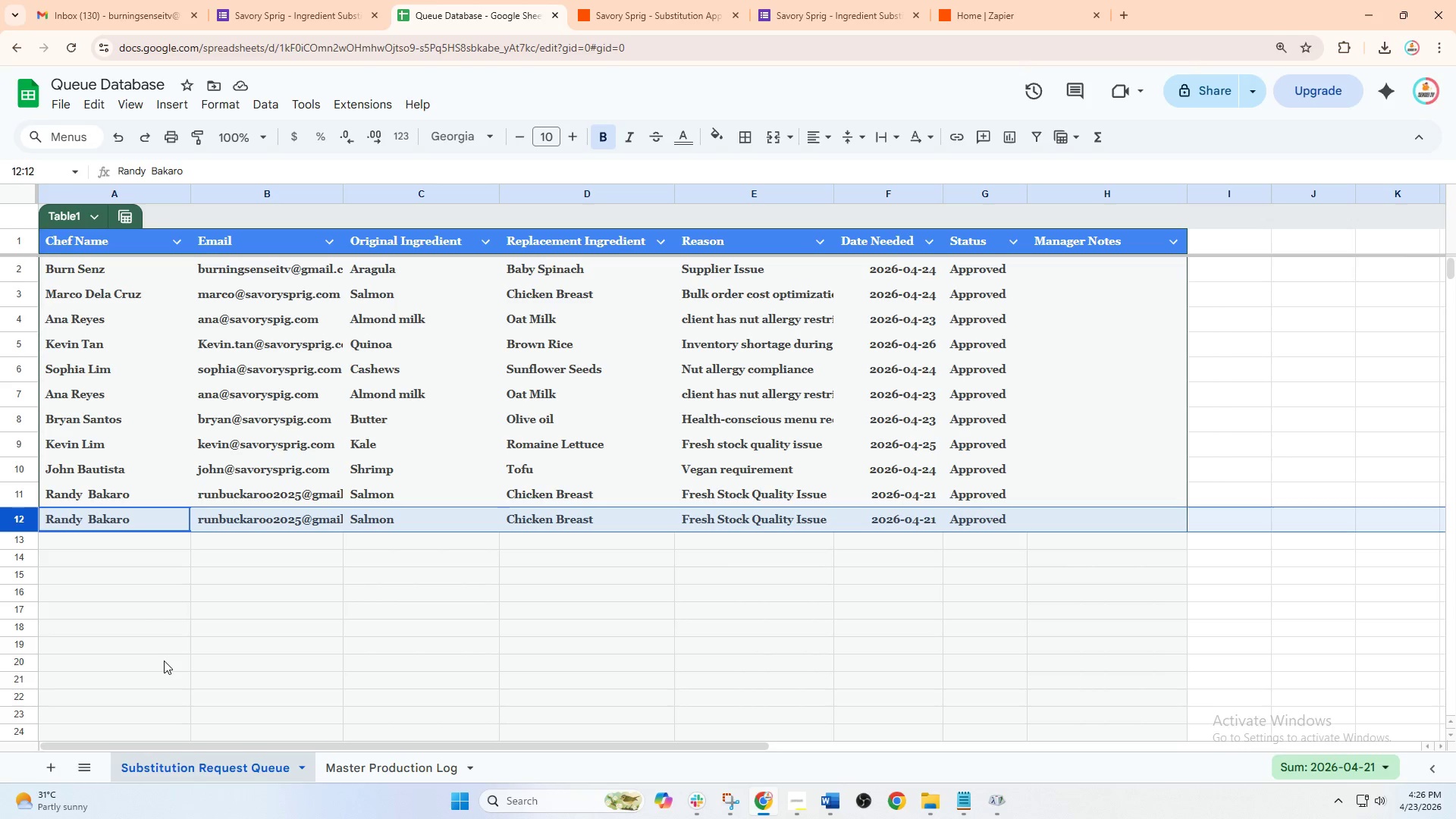 
wait(7.75)
 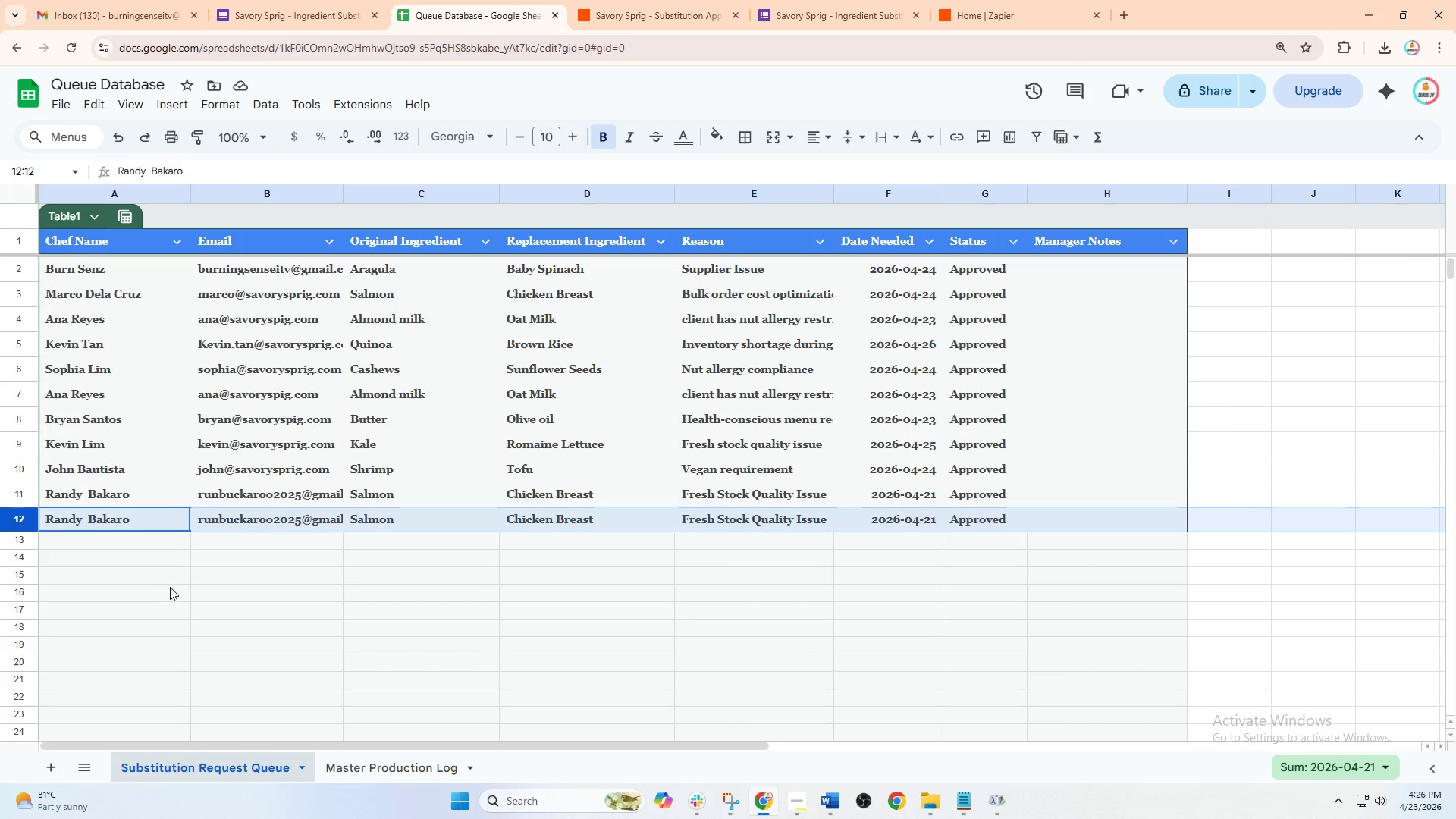 
right_click([21, 523])
 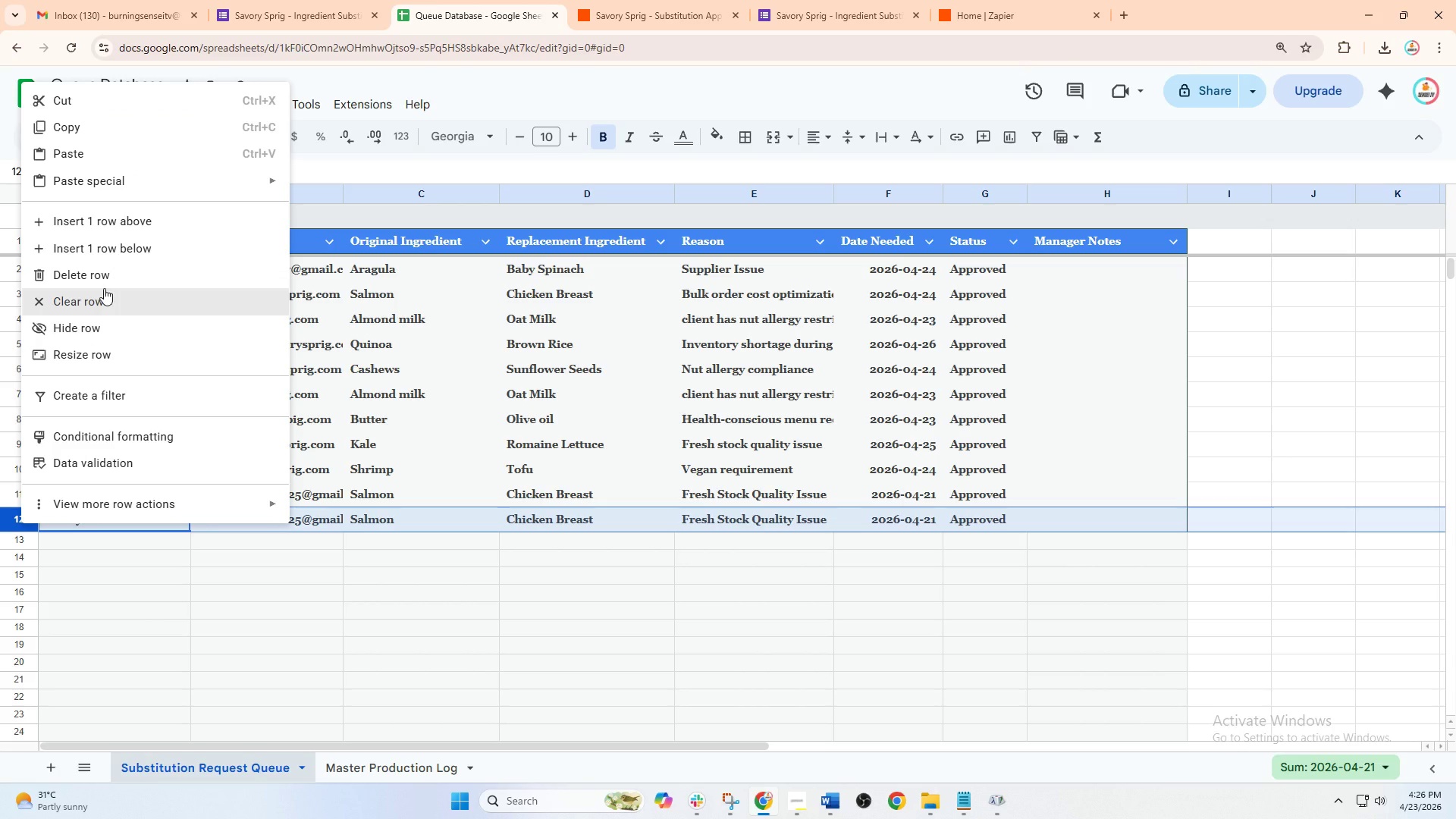 
left_click([106, 271])
 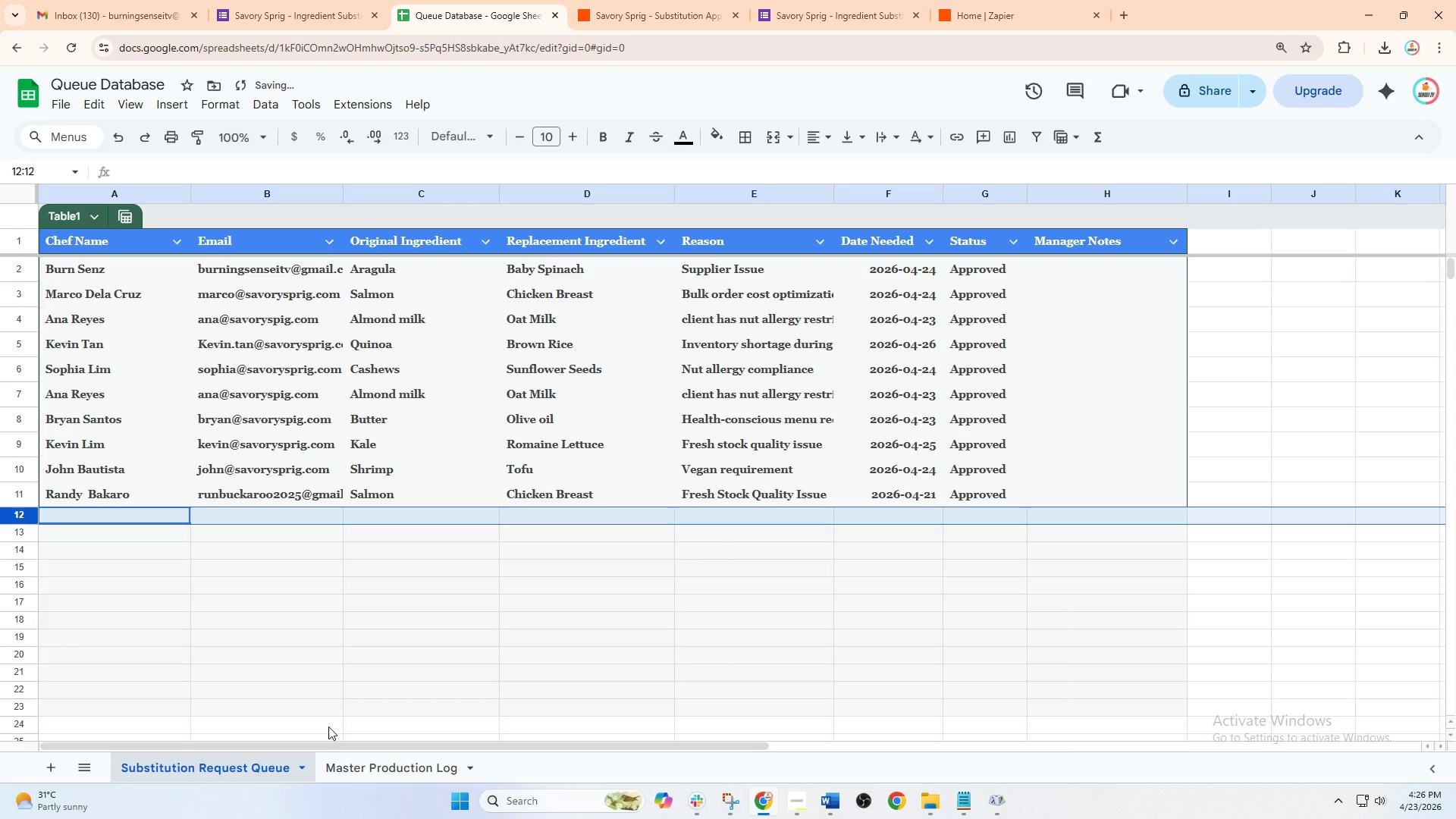 
left_click([363, 758])
 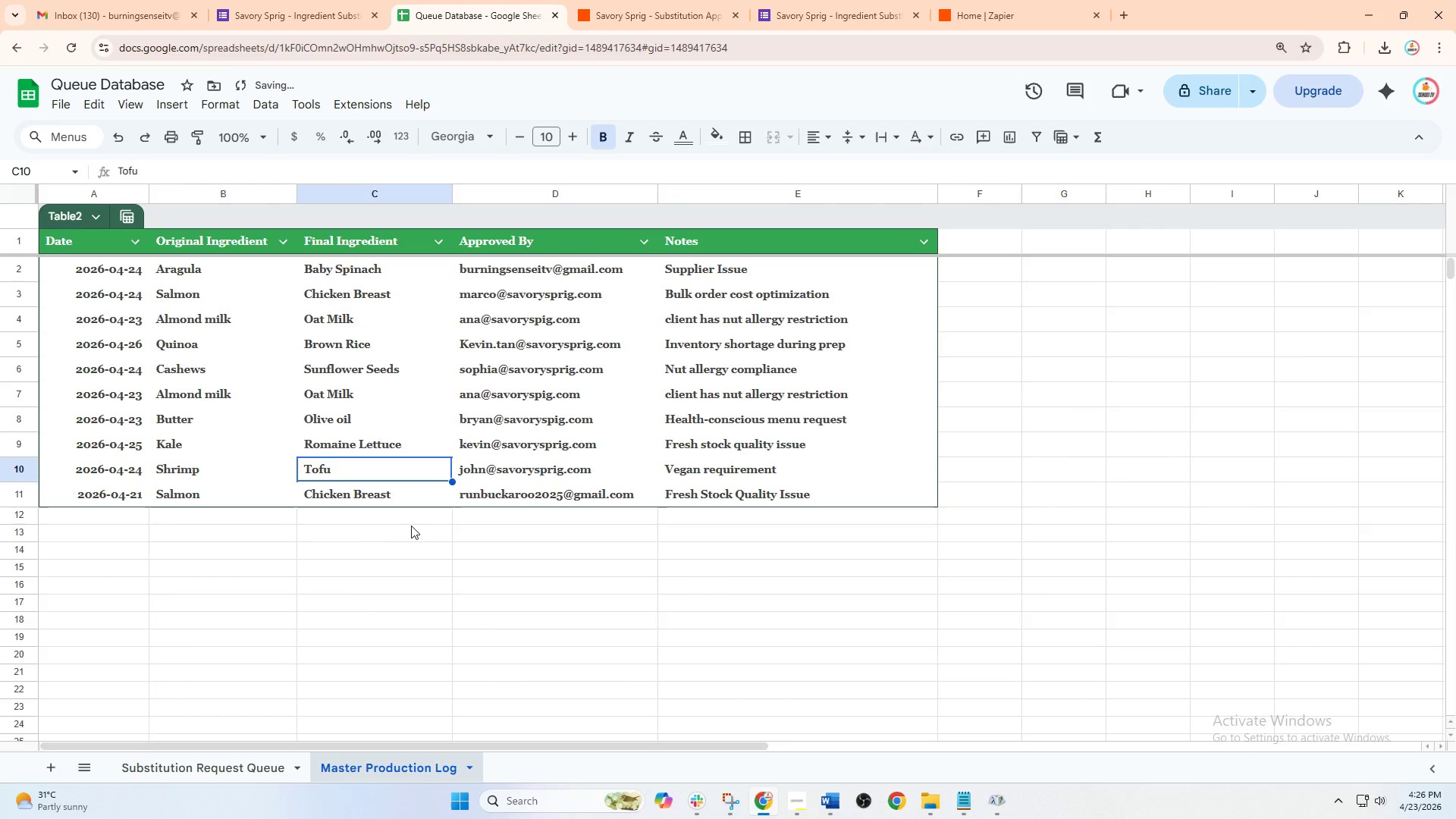 
scroll: coordinate [411, 526], scroll_direction: up, amount: 1.0
 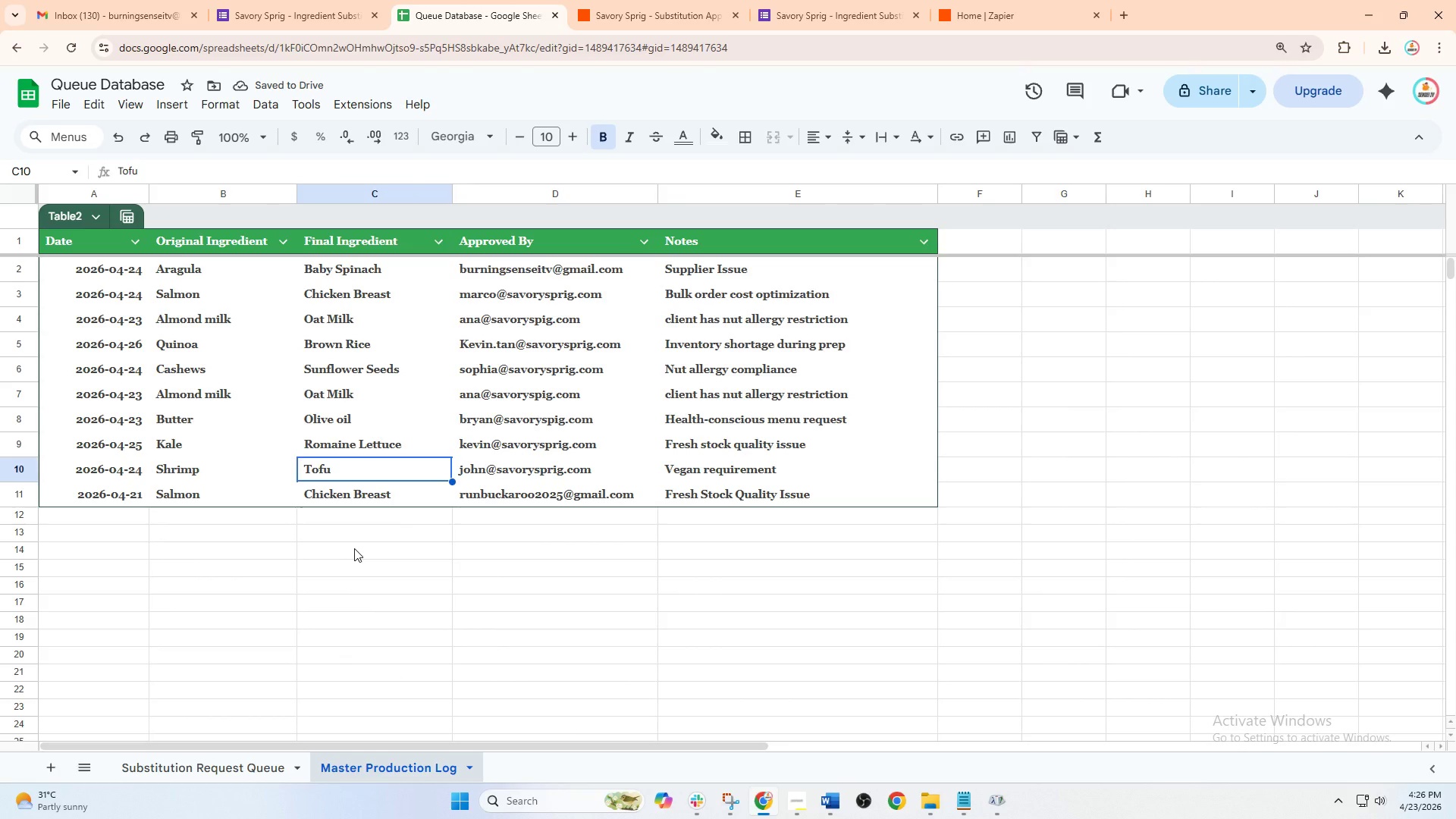 
left_click([360, 558])
 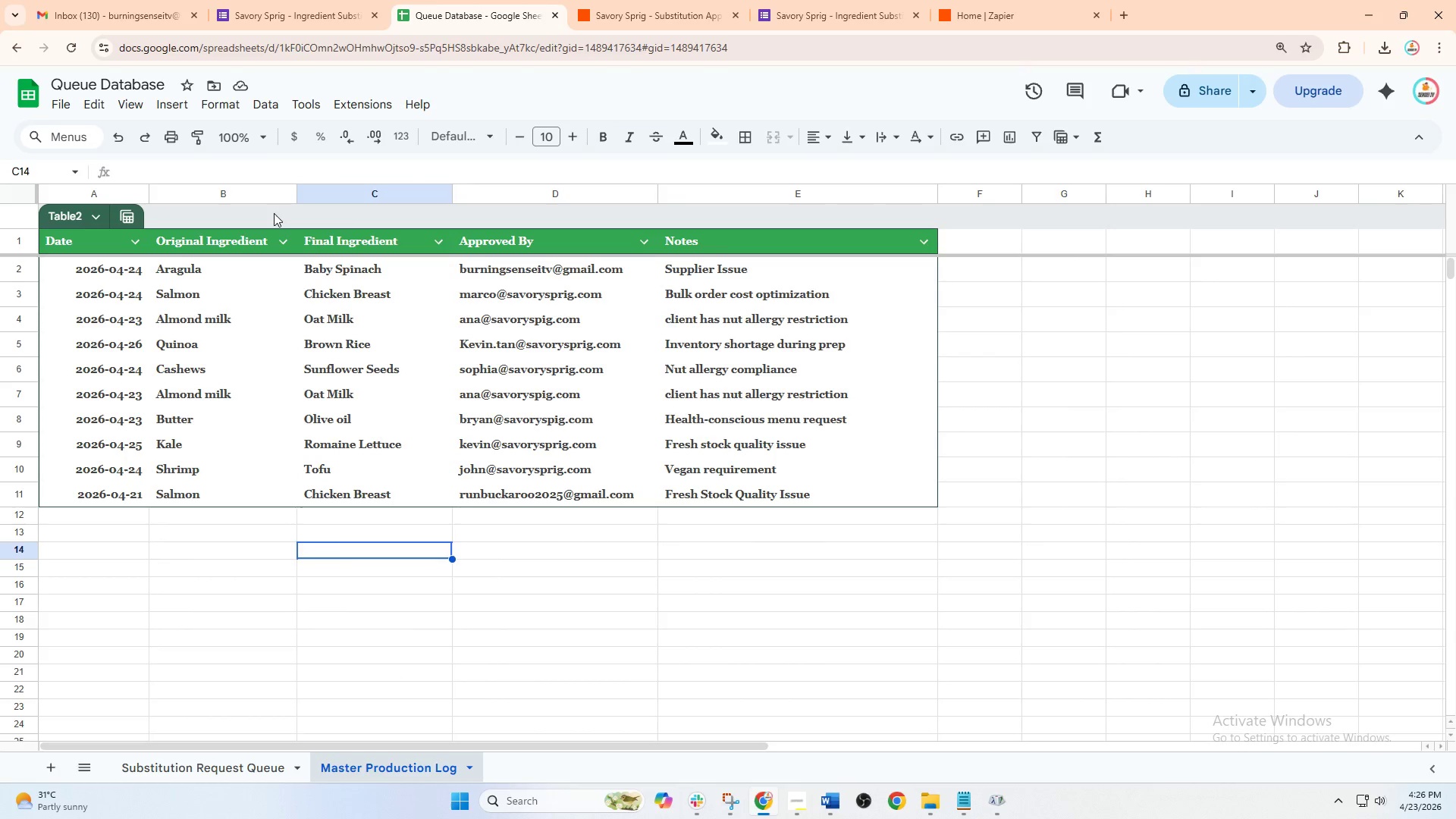 
left_click([300, 6])
 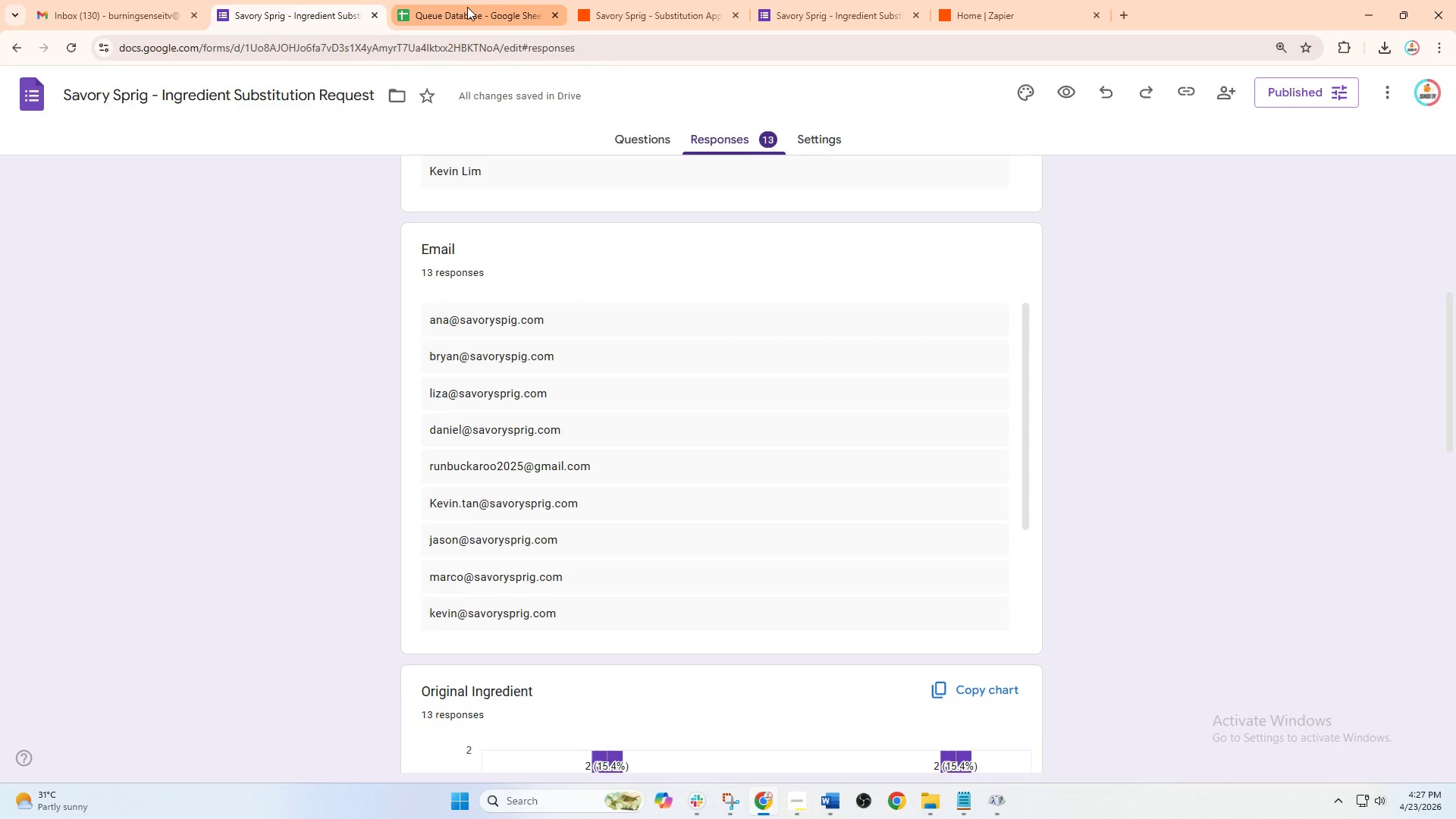 
left_click([467, 7])
 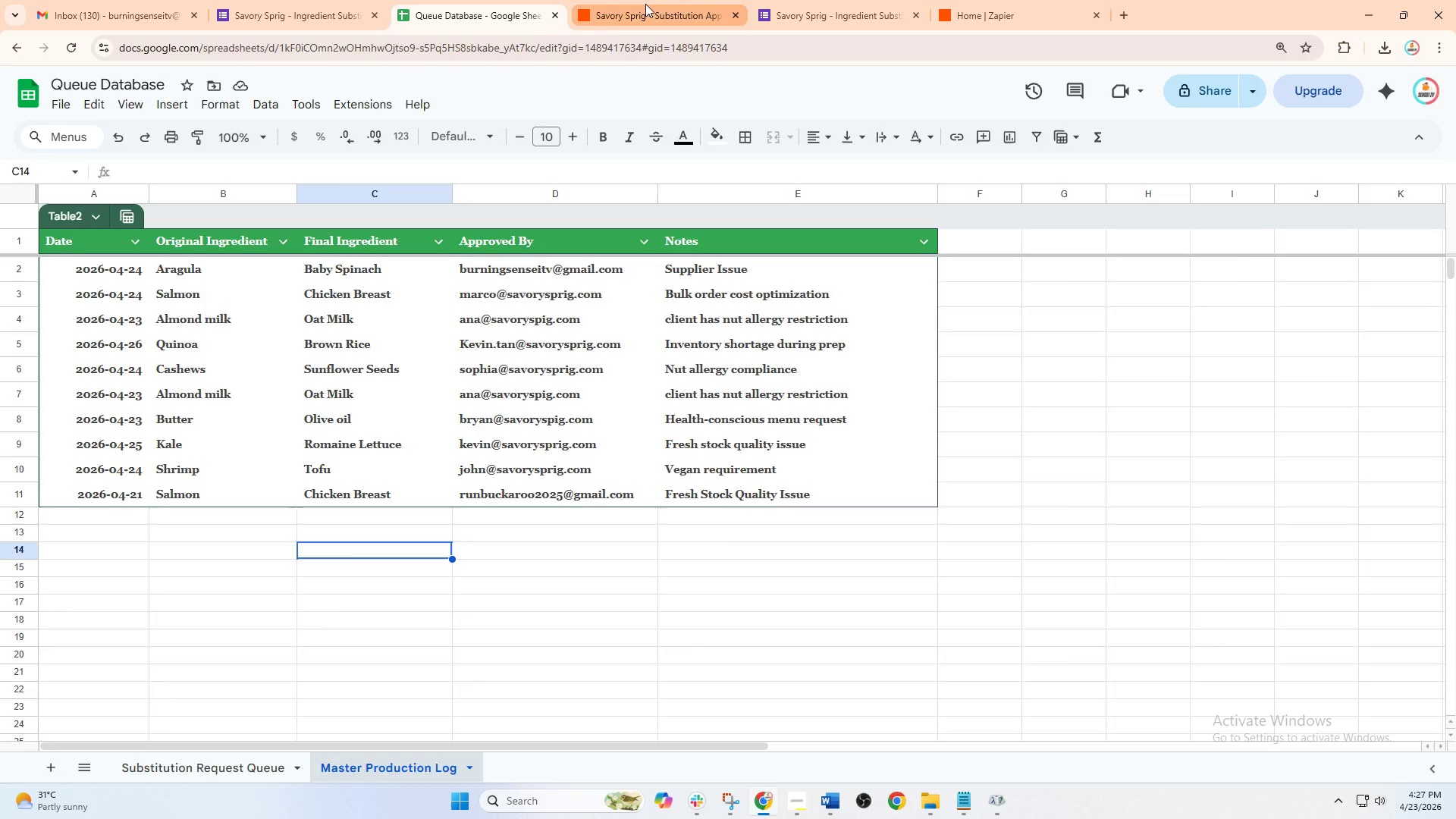 
left_click([645, 4])
 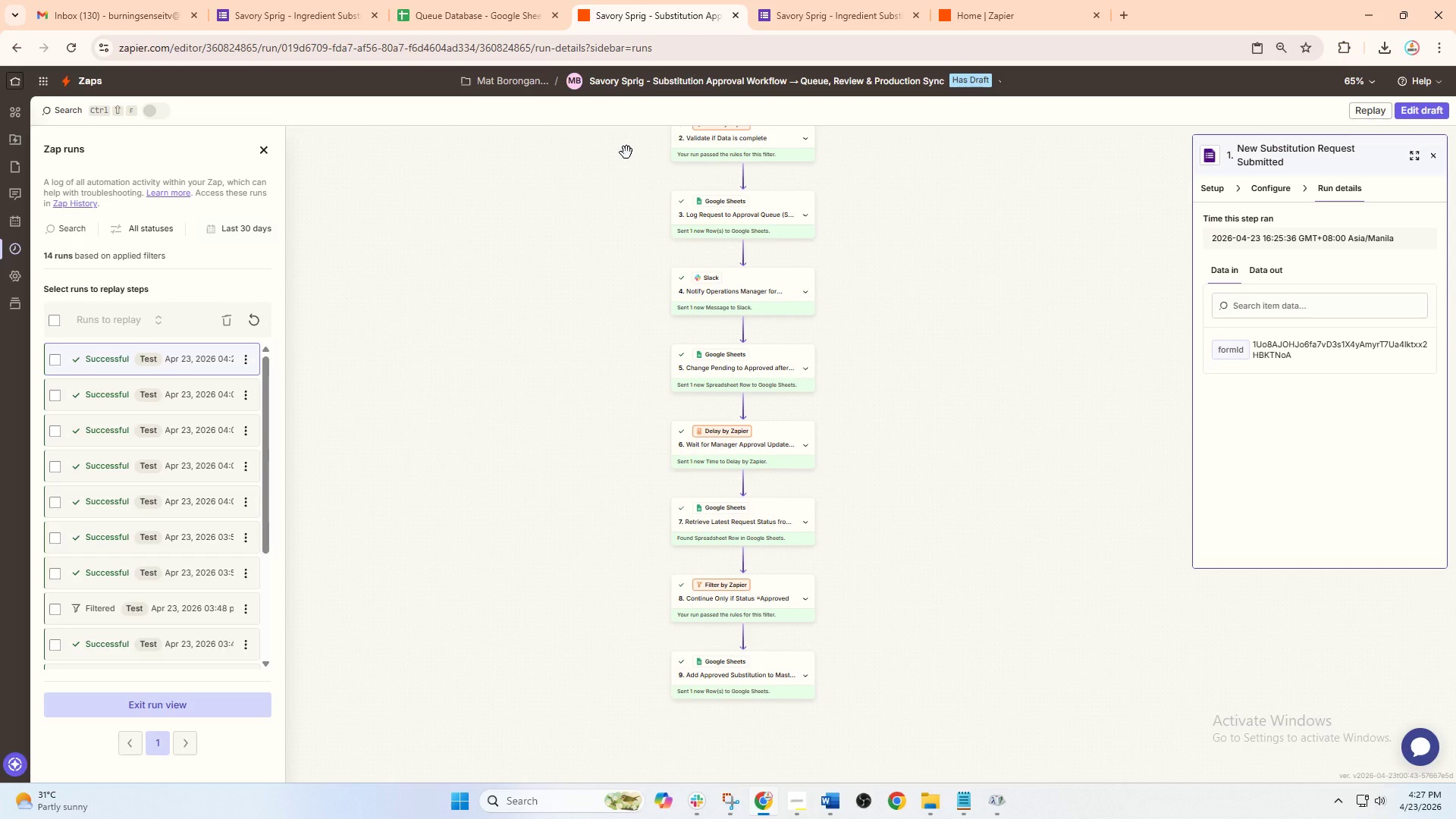 
left_click([497, 0])
 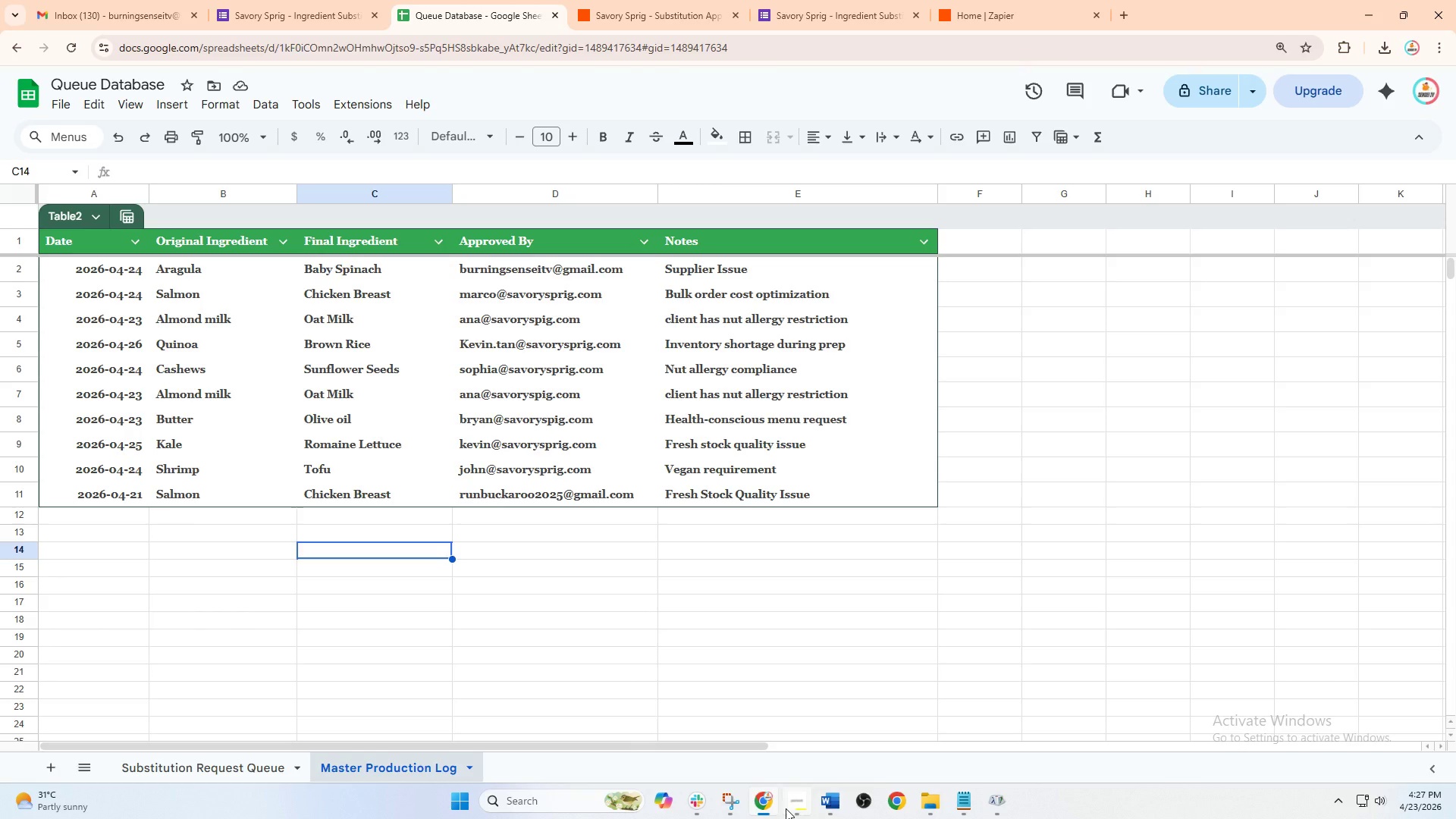 
left_click([849, 808])
 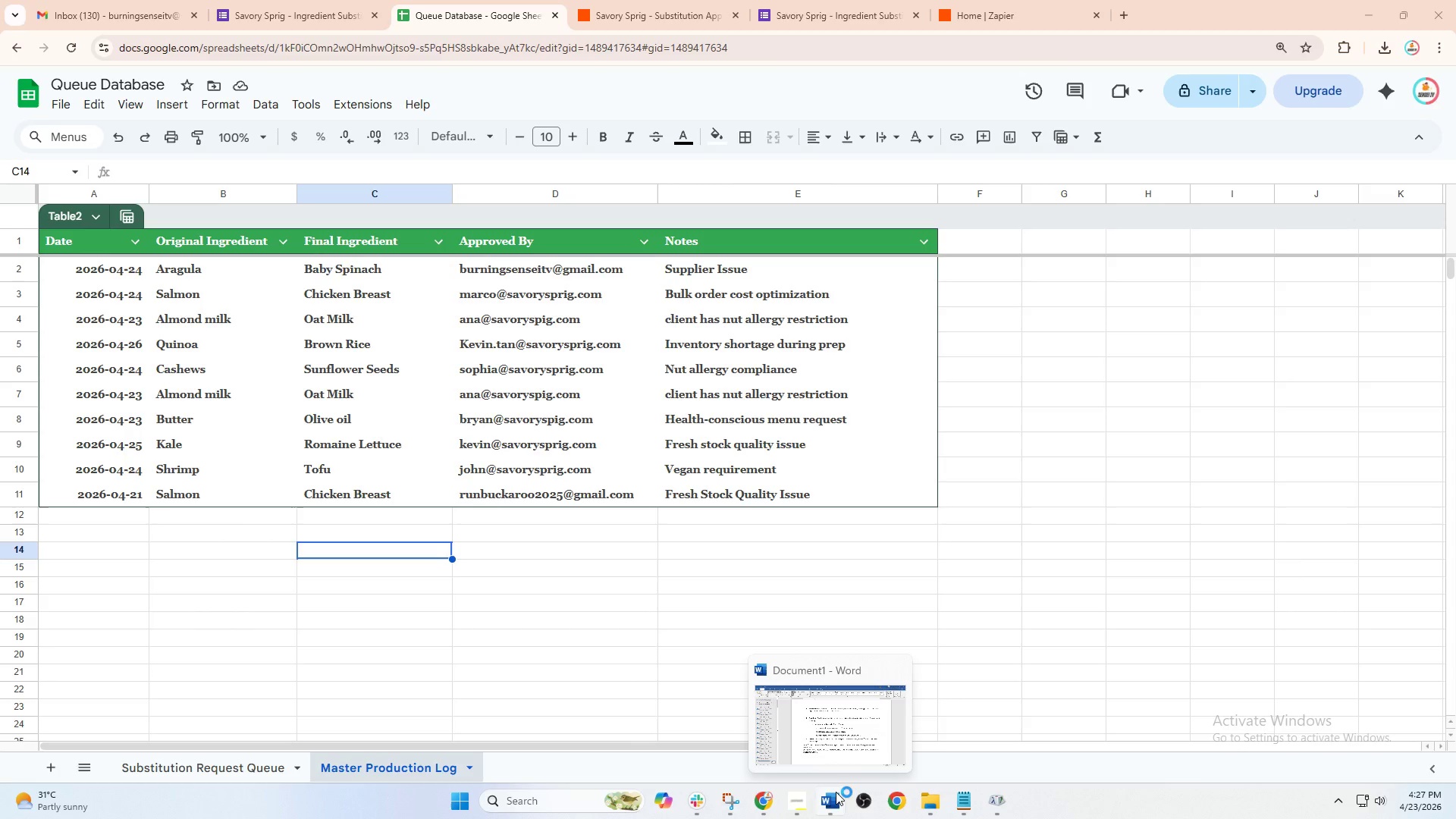 
left_click([830, 799])
 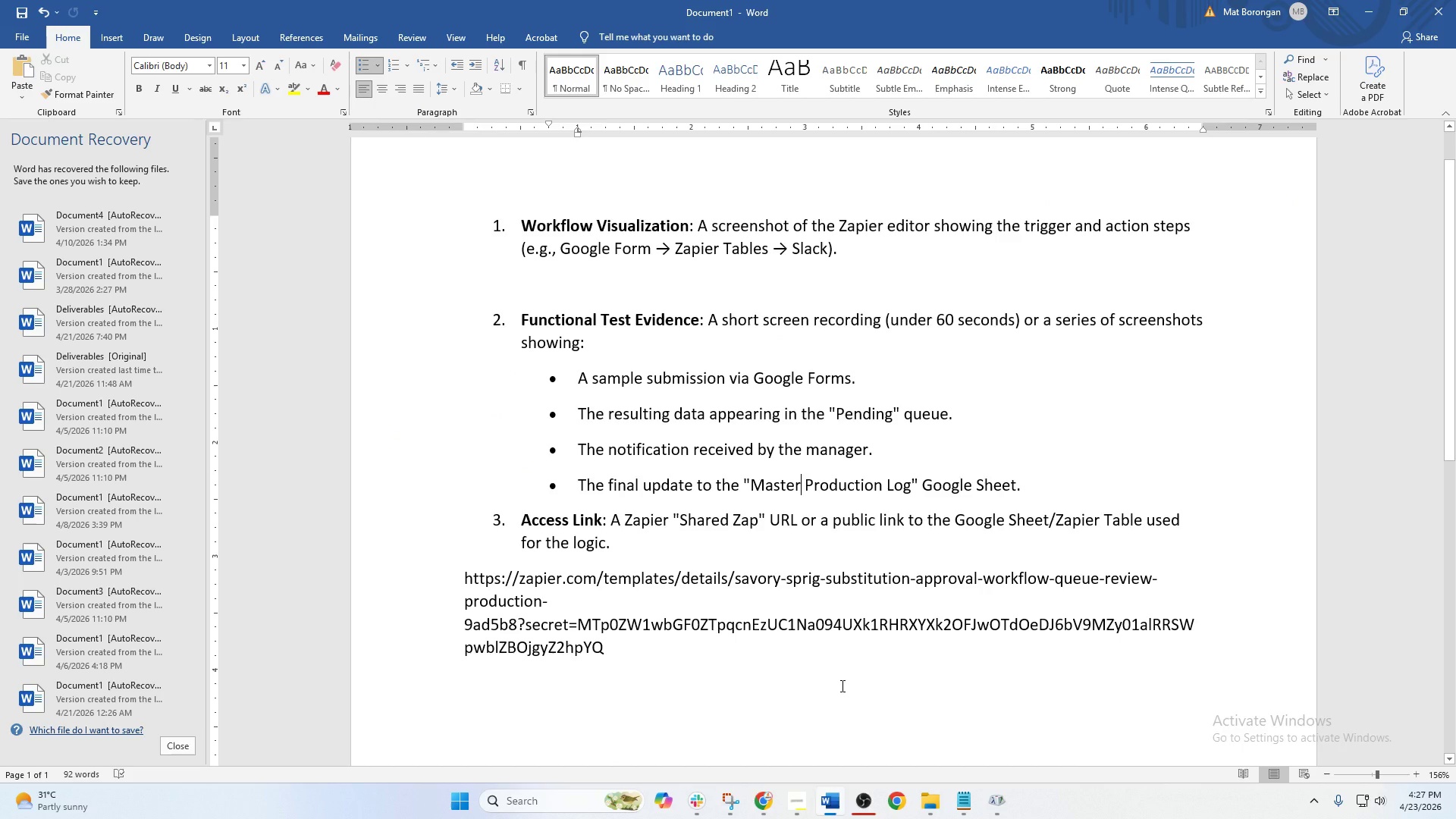 
wait(6.55)
 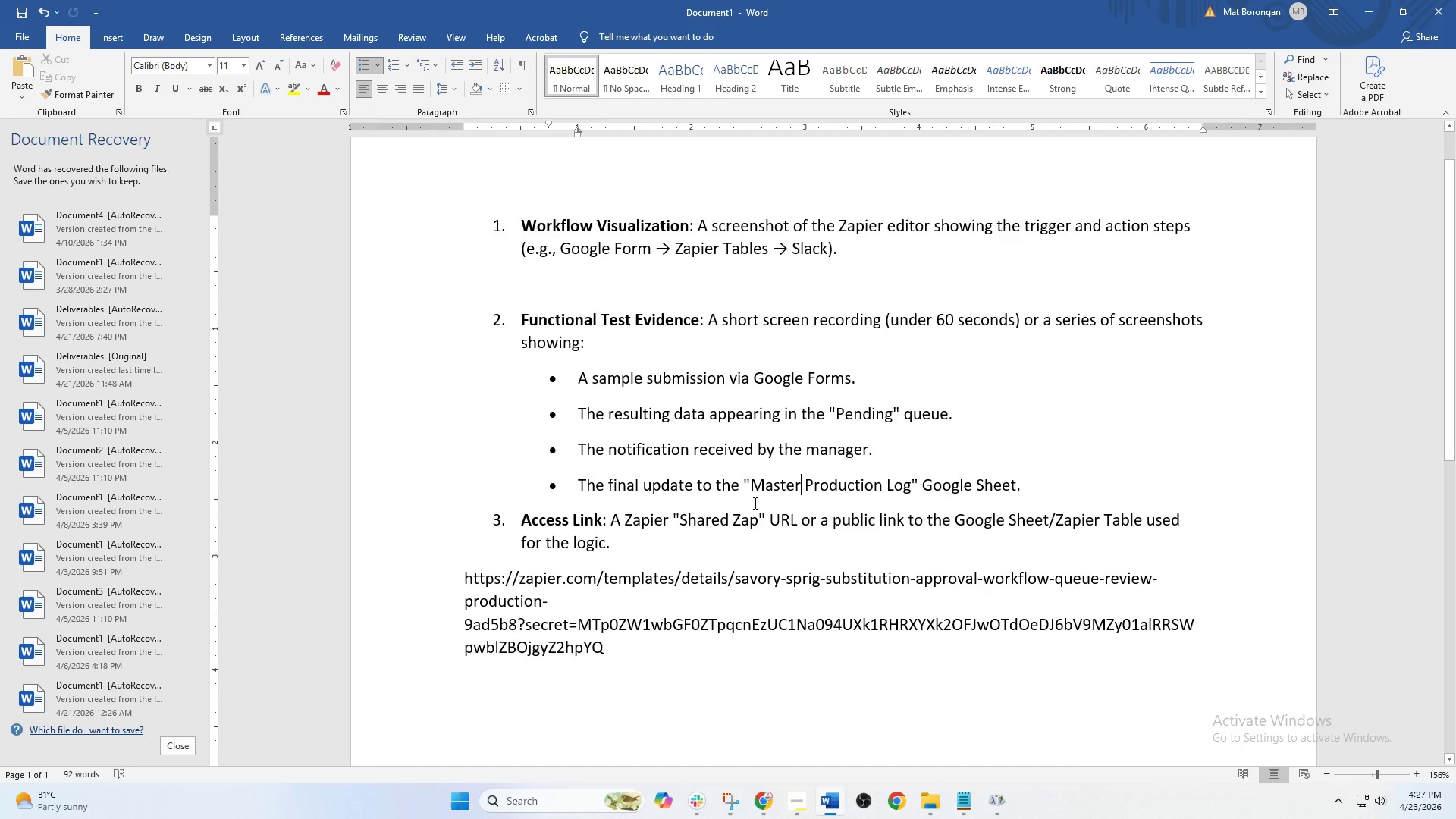 
left_click_drag(start_coordinate=[859, 805], to_coordinate=[860, 799])
 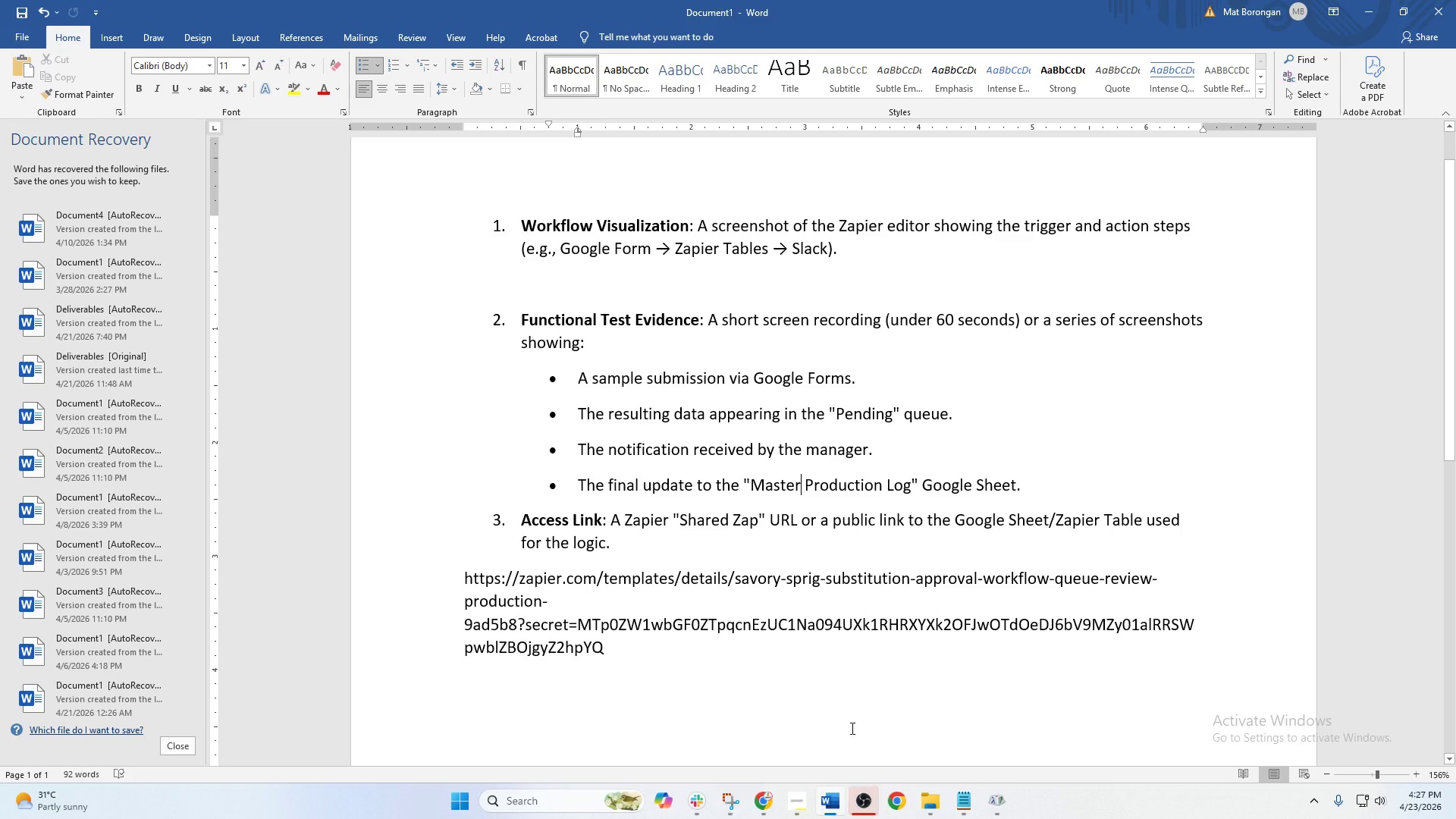 
wait(6.27)
 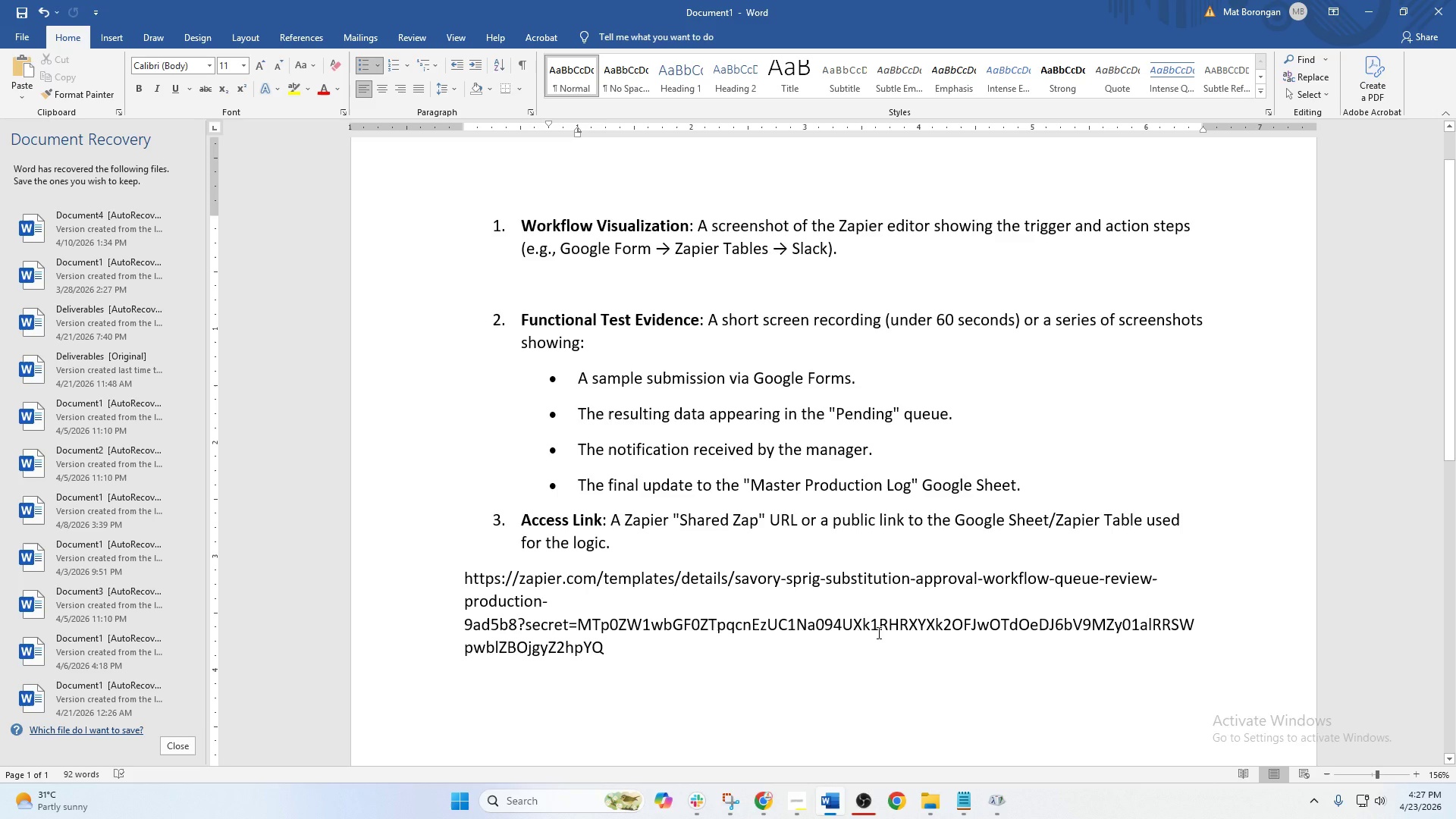 
left_click([856, 801])
 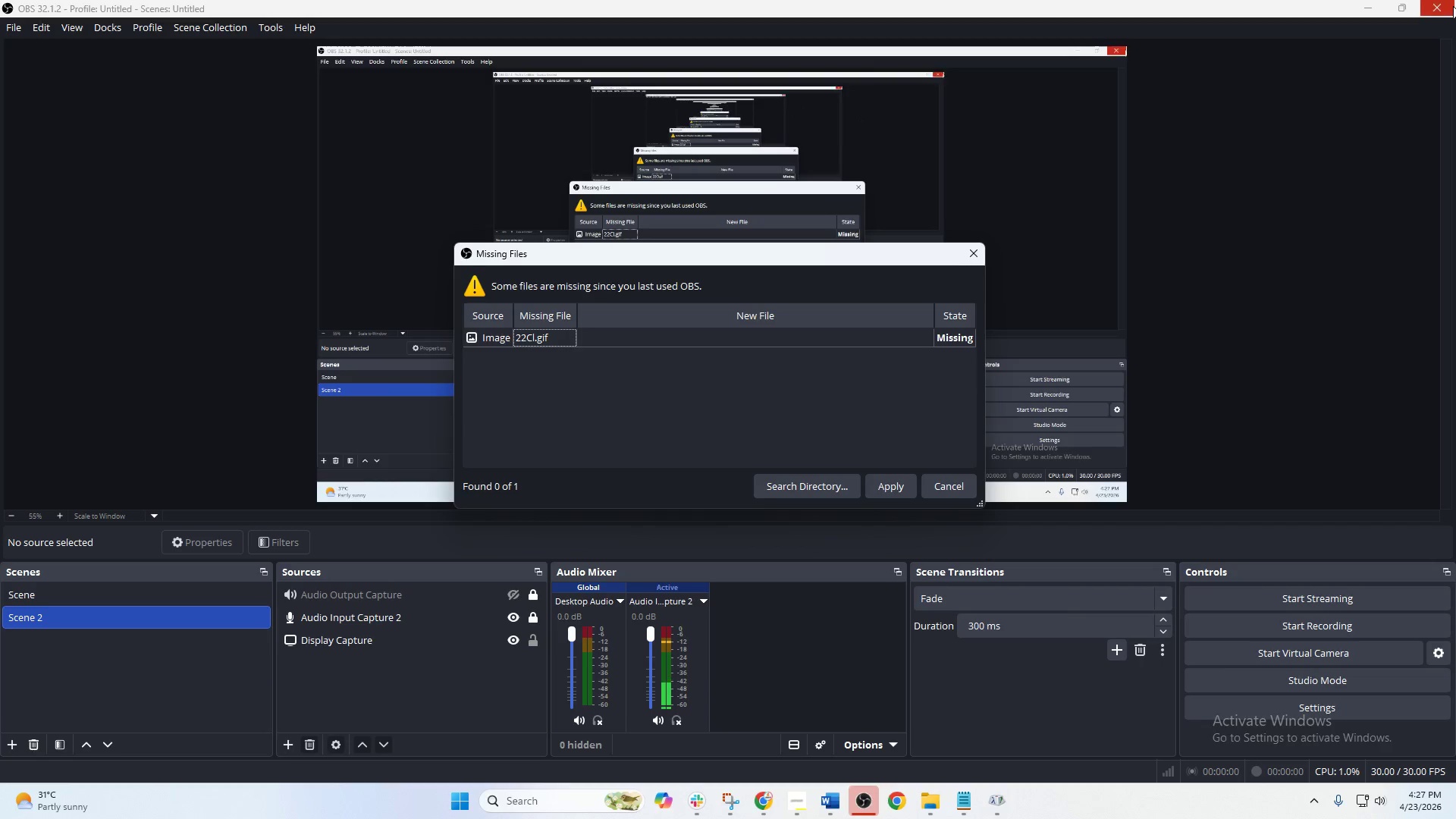 
left_click([1438, 6])
 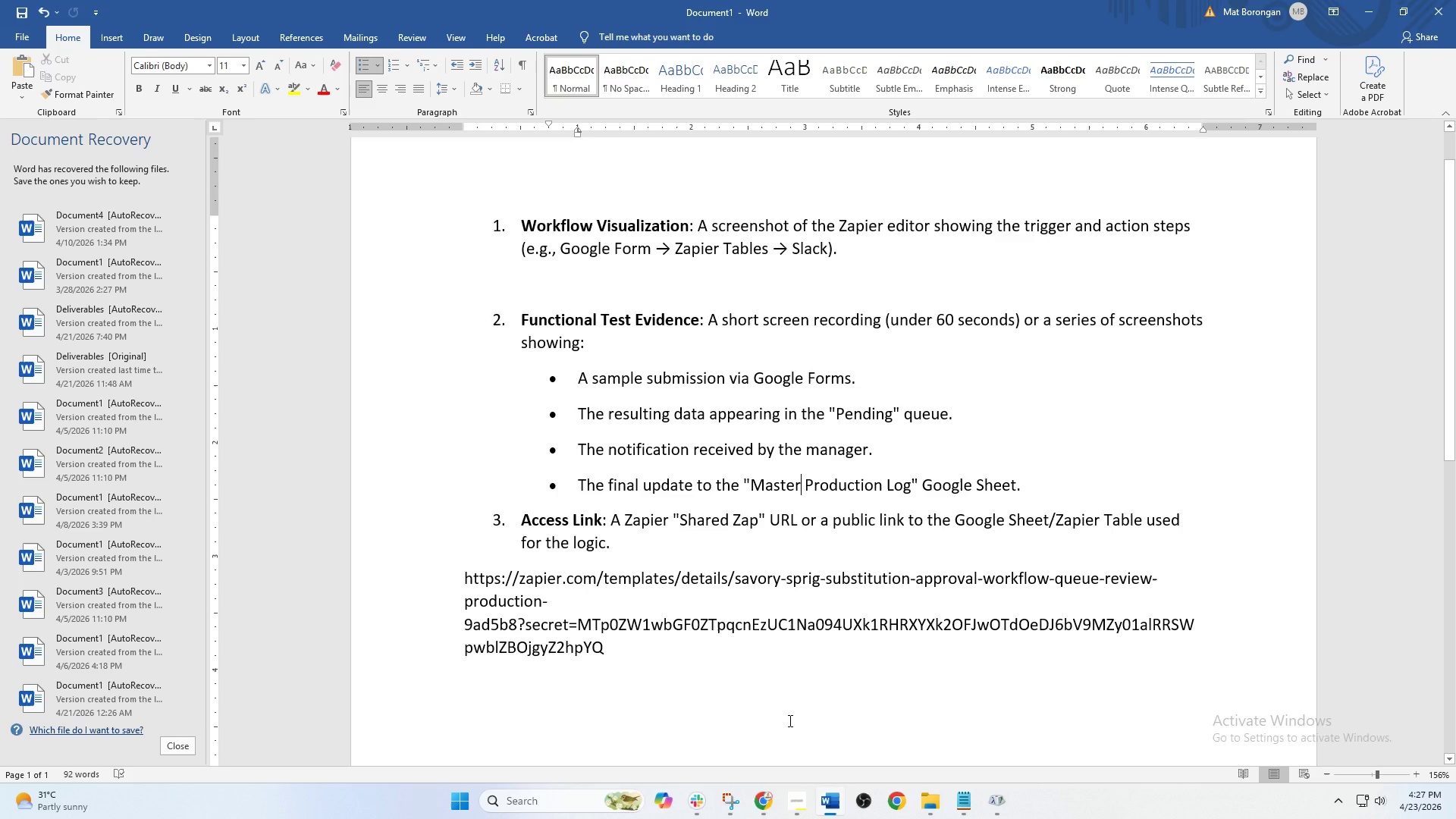 
left_click([754, 805])
 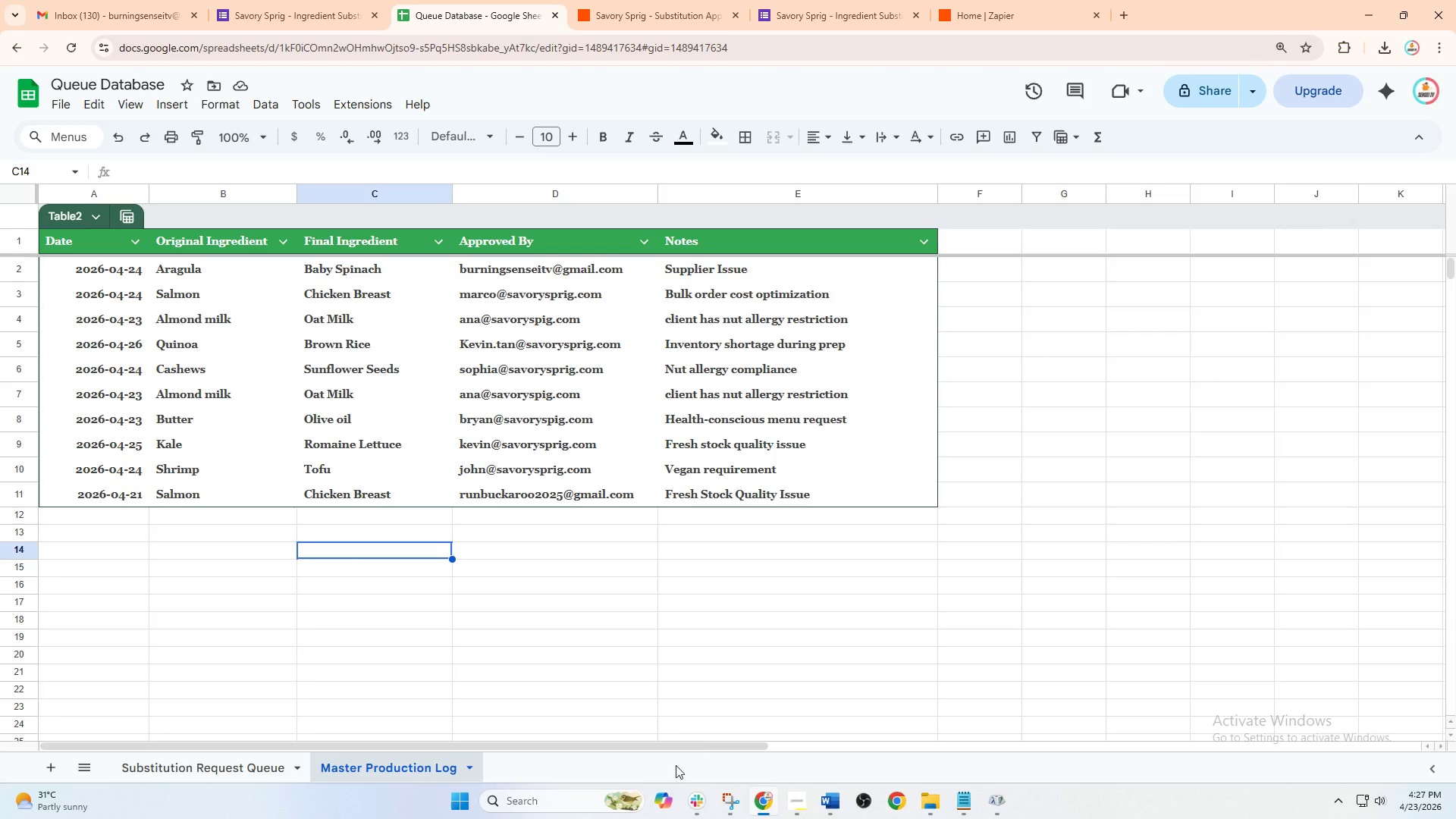 
left_click([724, 799])
 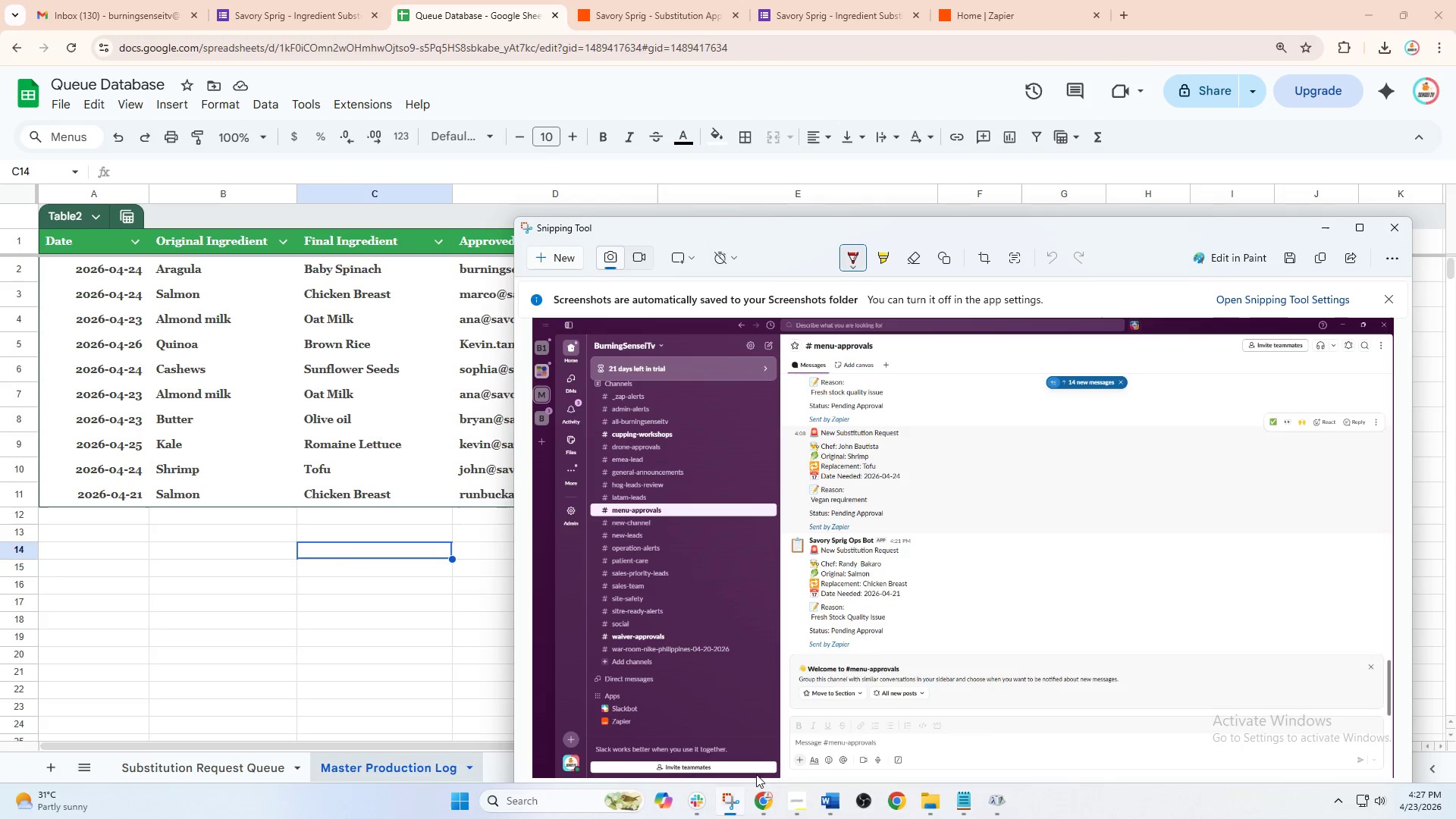 
left_click([938, 808])
 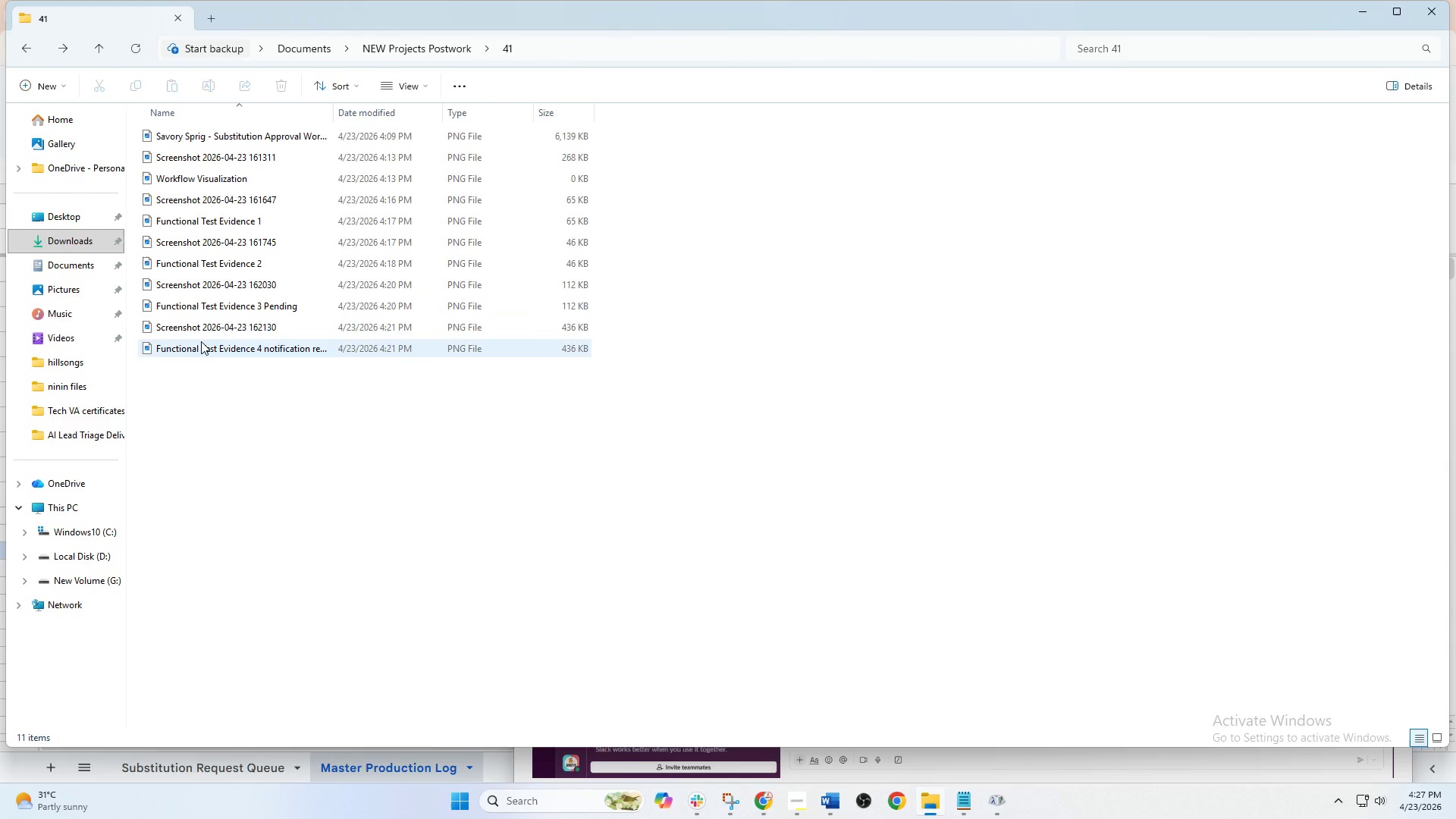 
wait(5.92)
 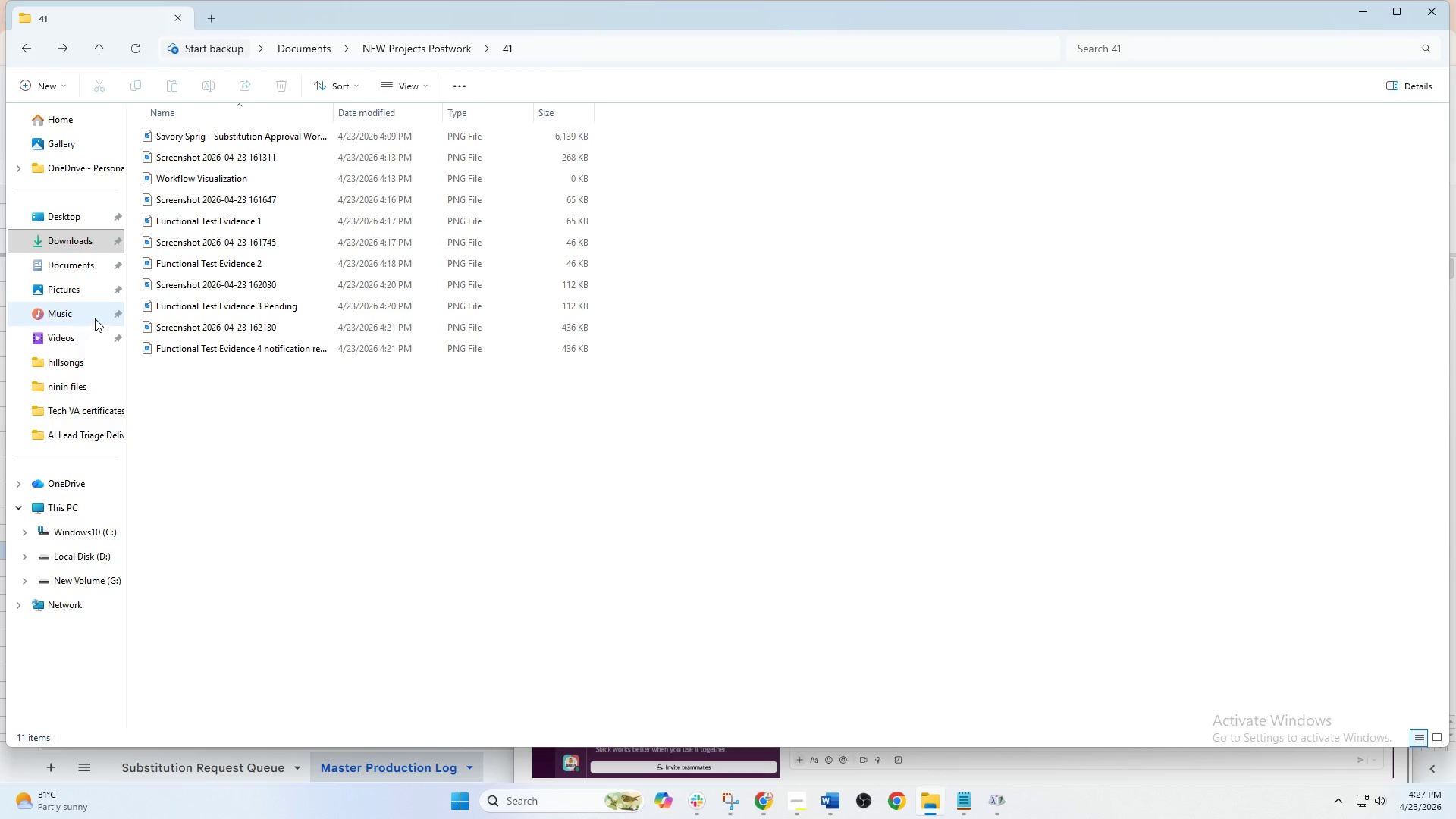 
right_click([394, 397])
 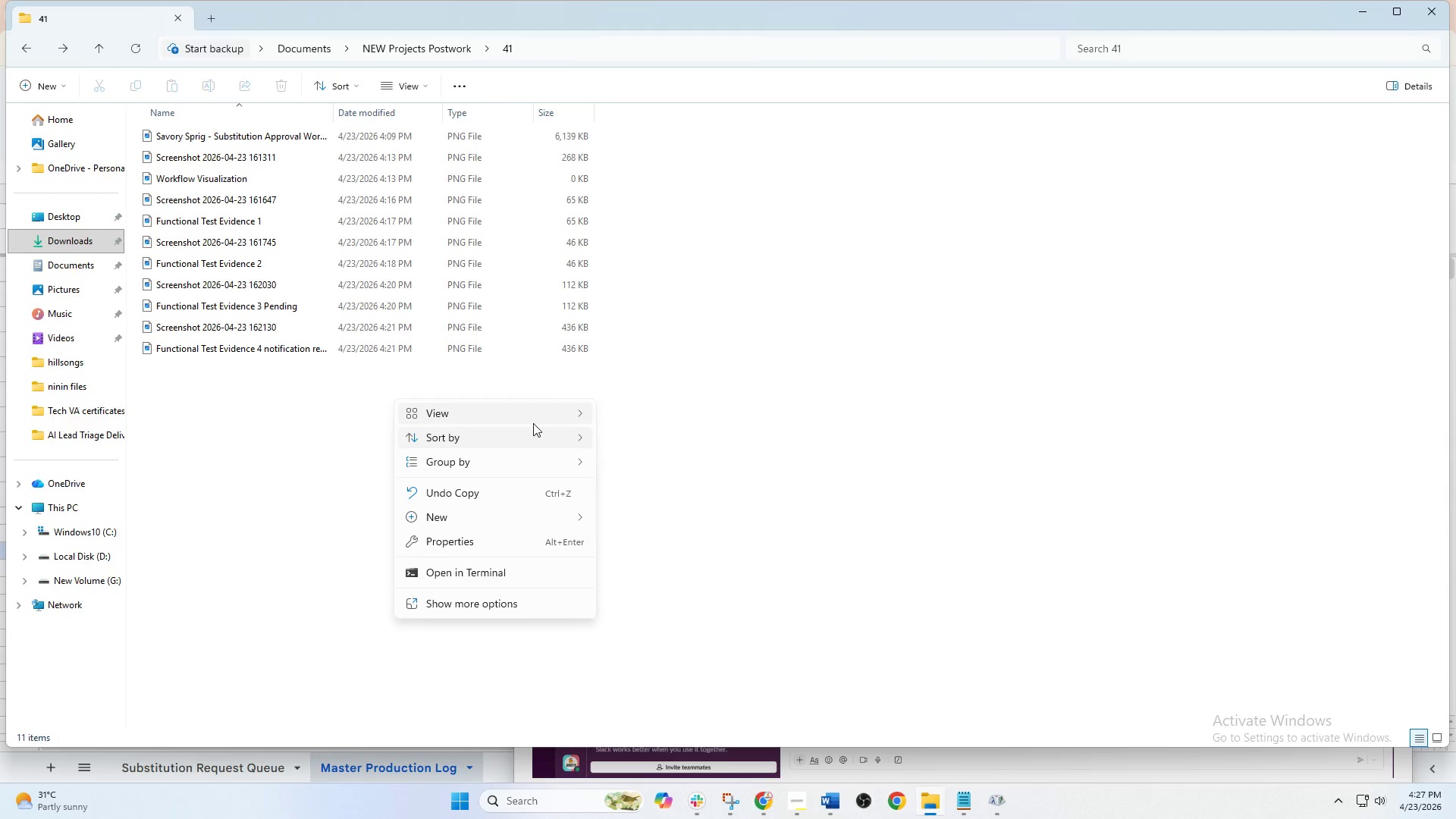 
left_click([546, 419])
 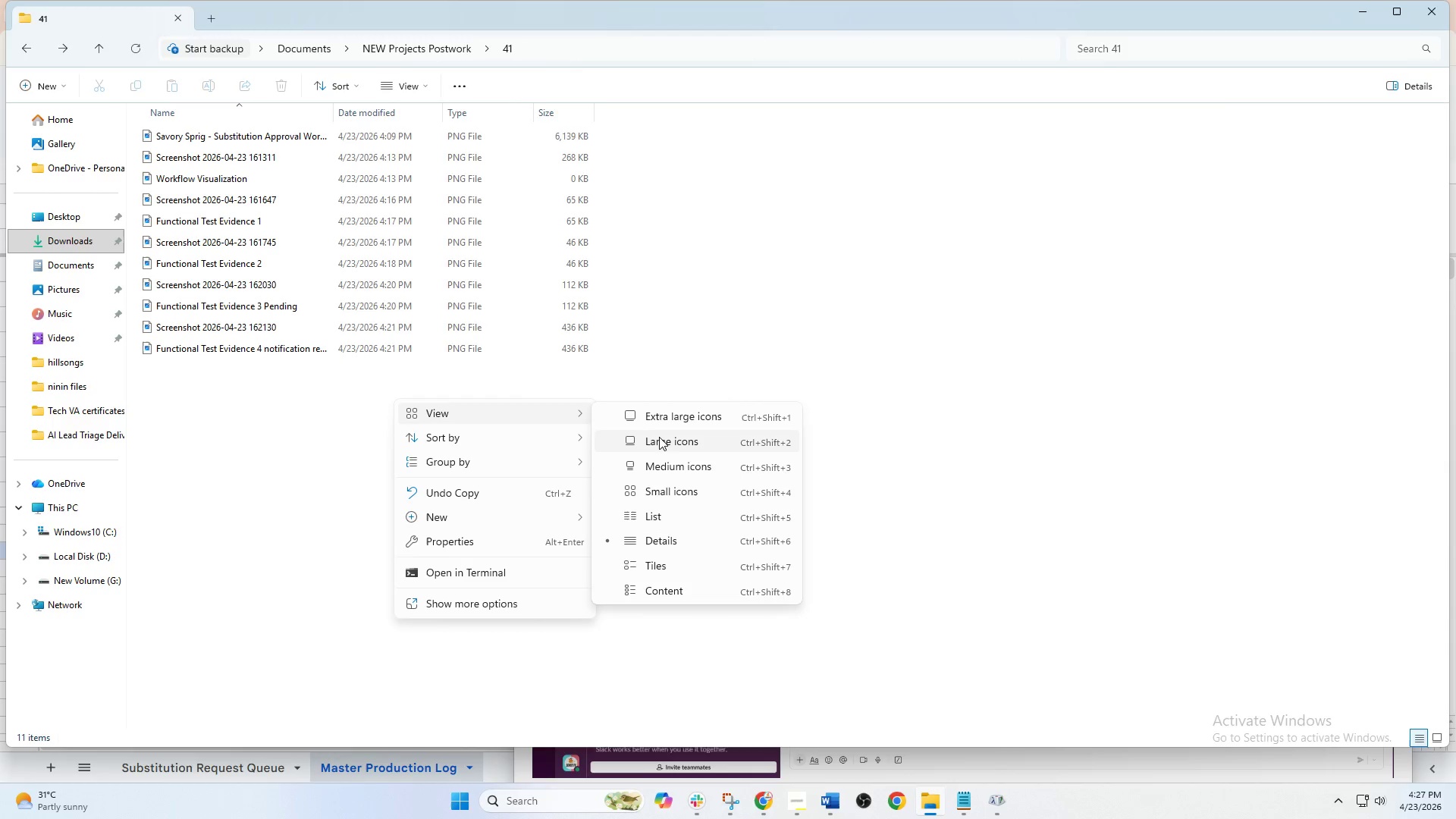 
left_click([661, 438])
 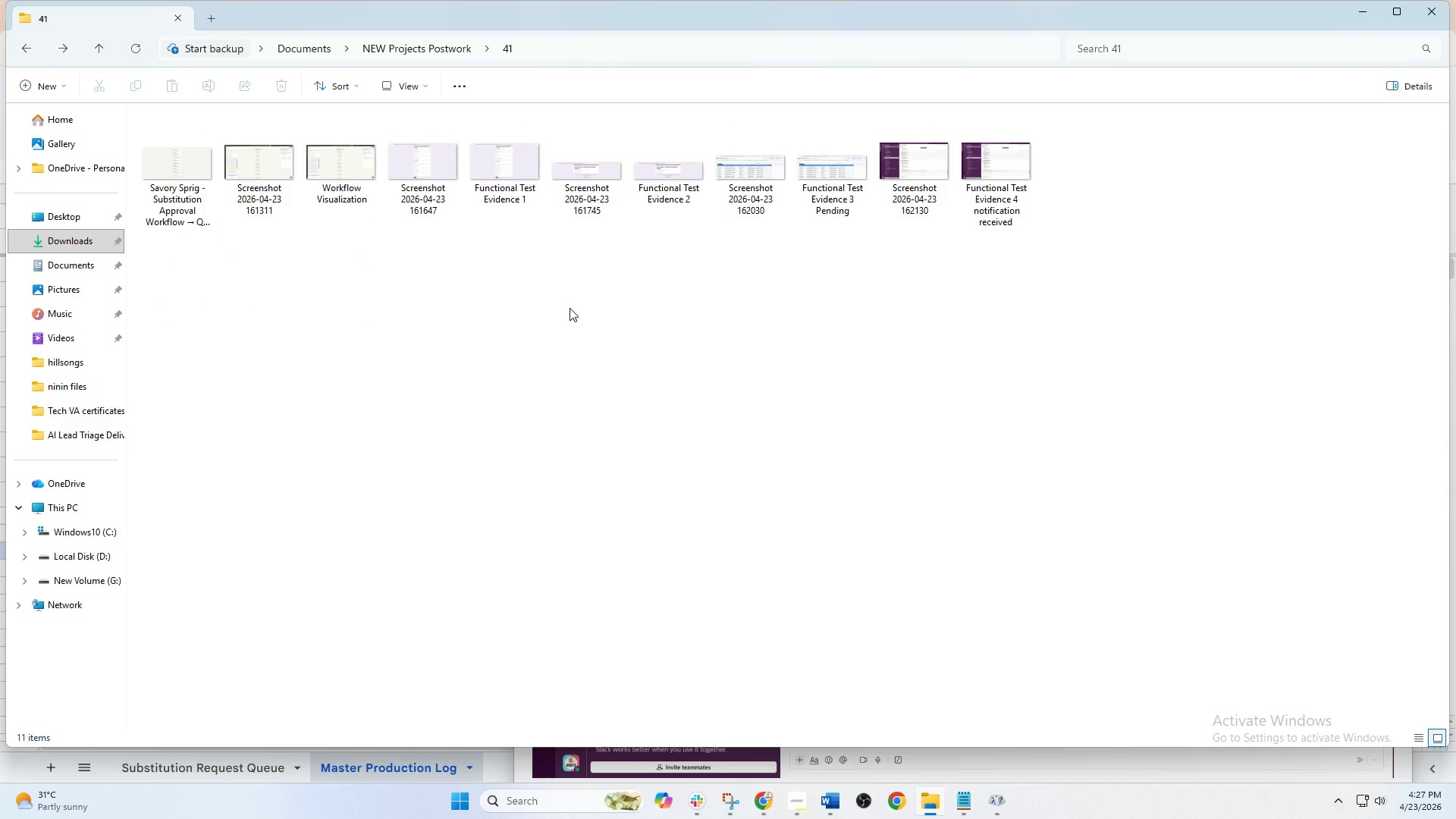 
left_click([604, 314])
 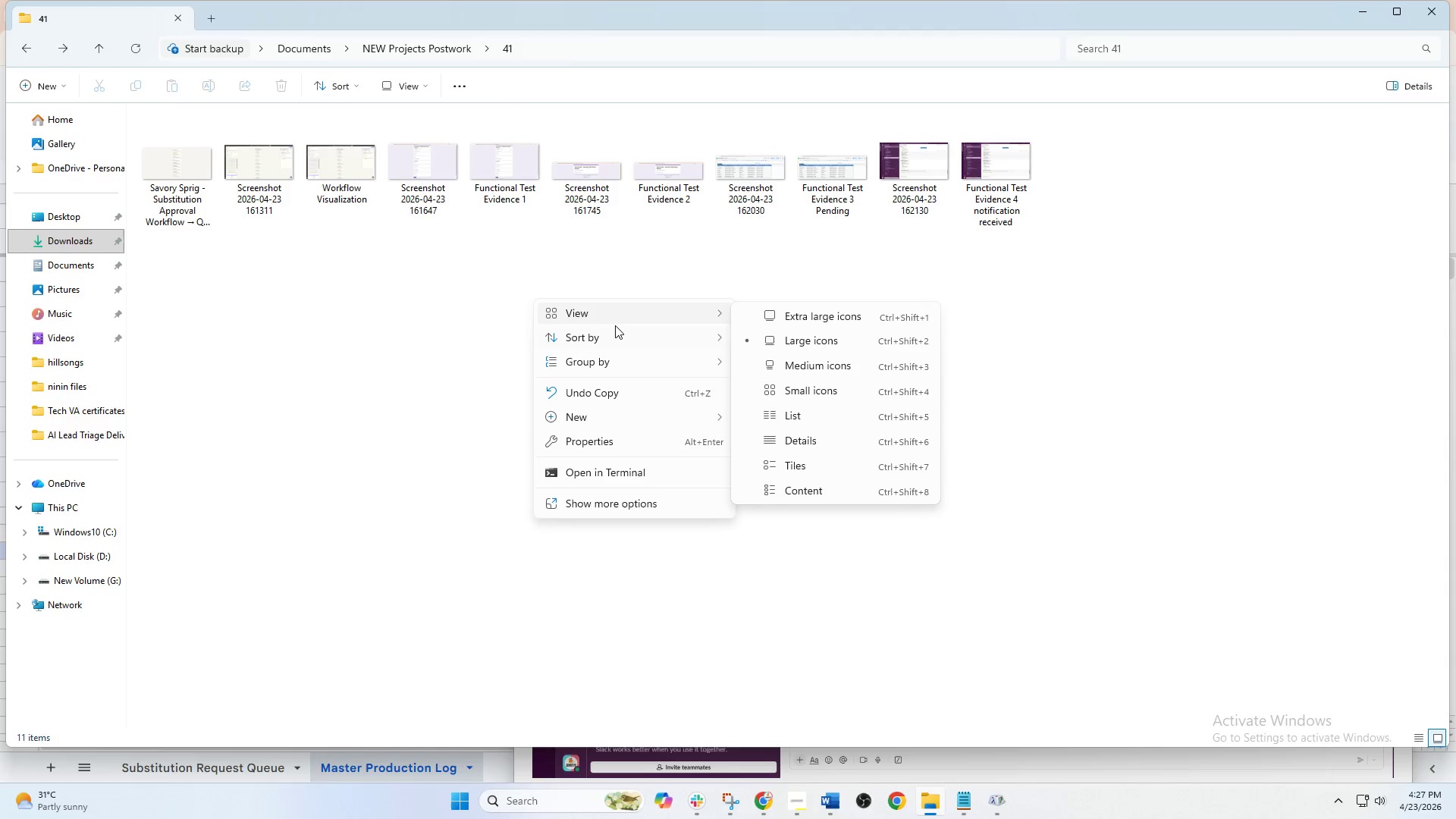 
left_click([629, 334])
 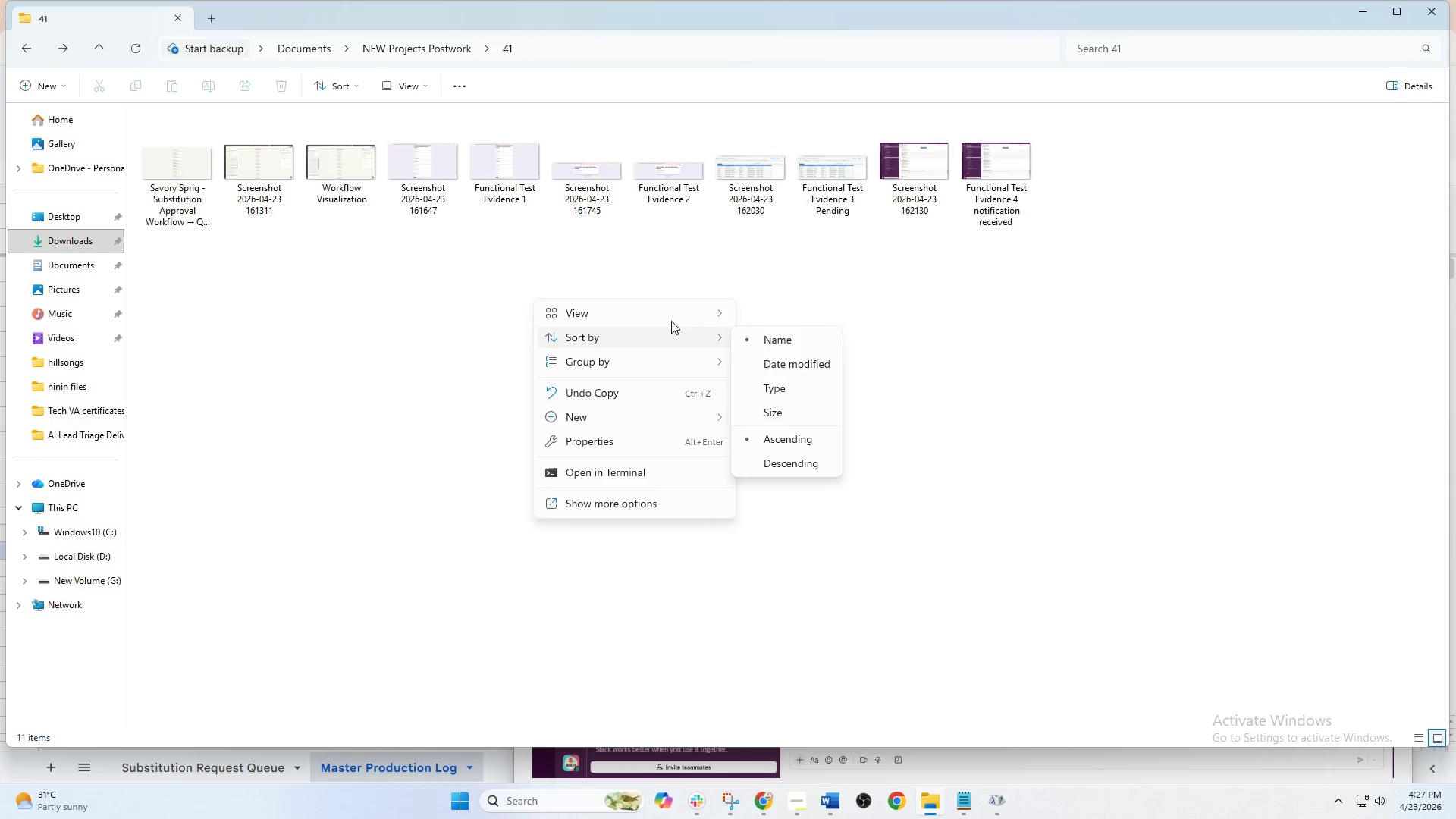 
left_click([671, 318])
 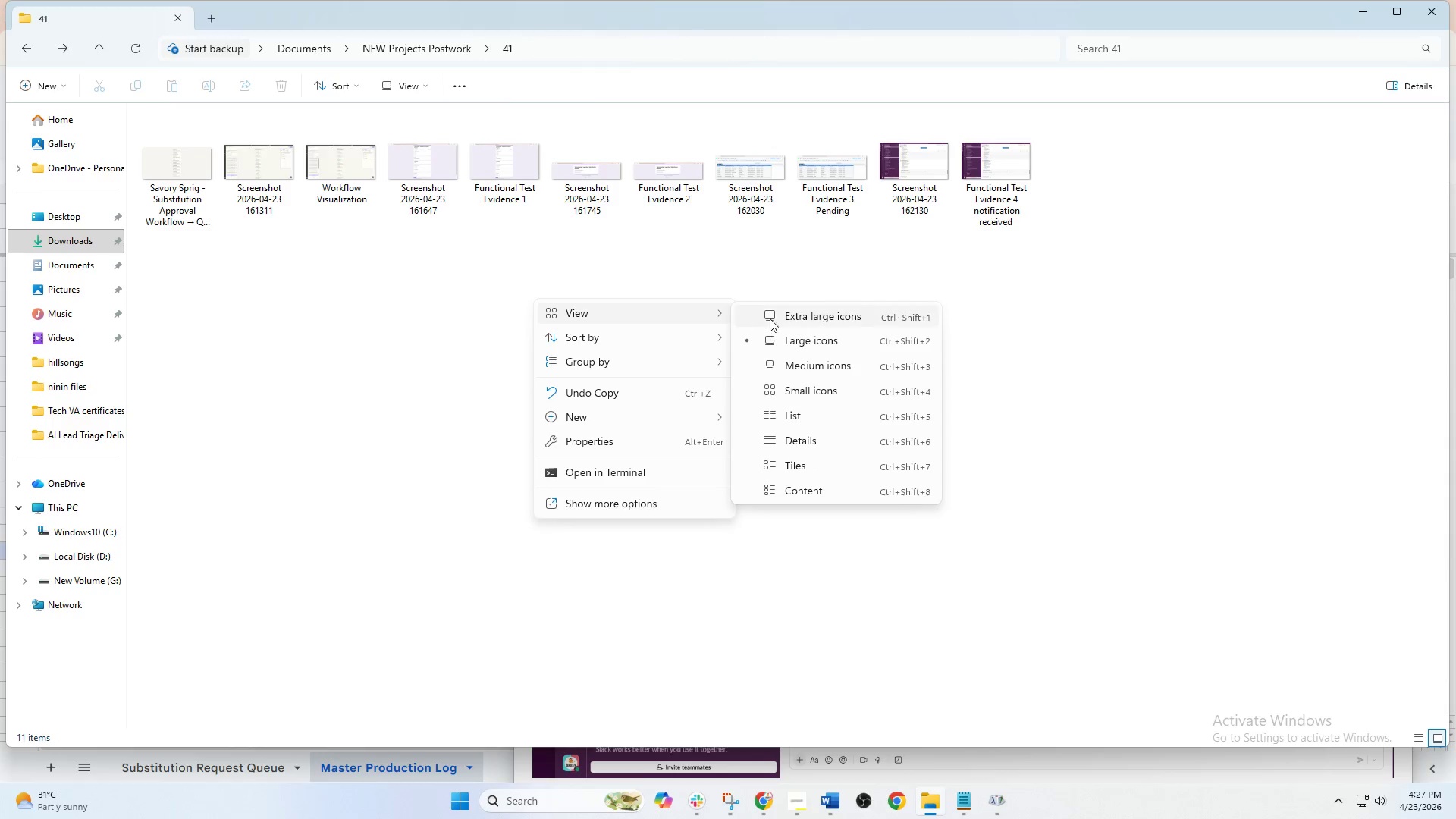 
left_click([791, 316])
 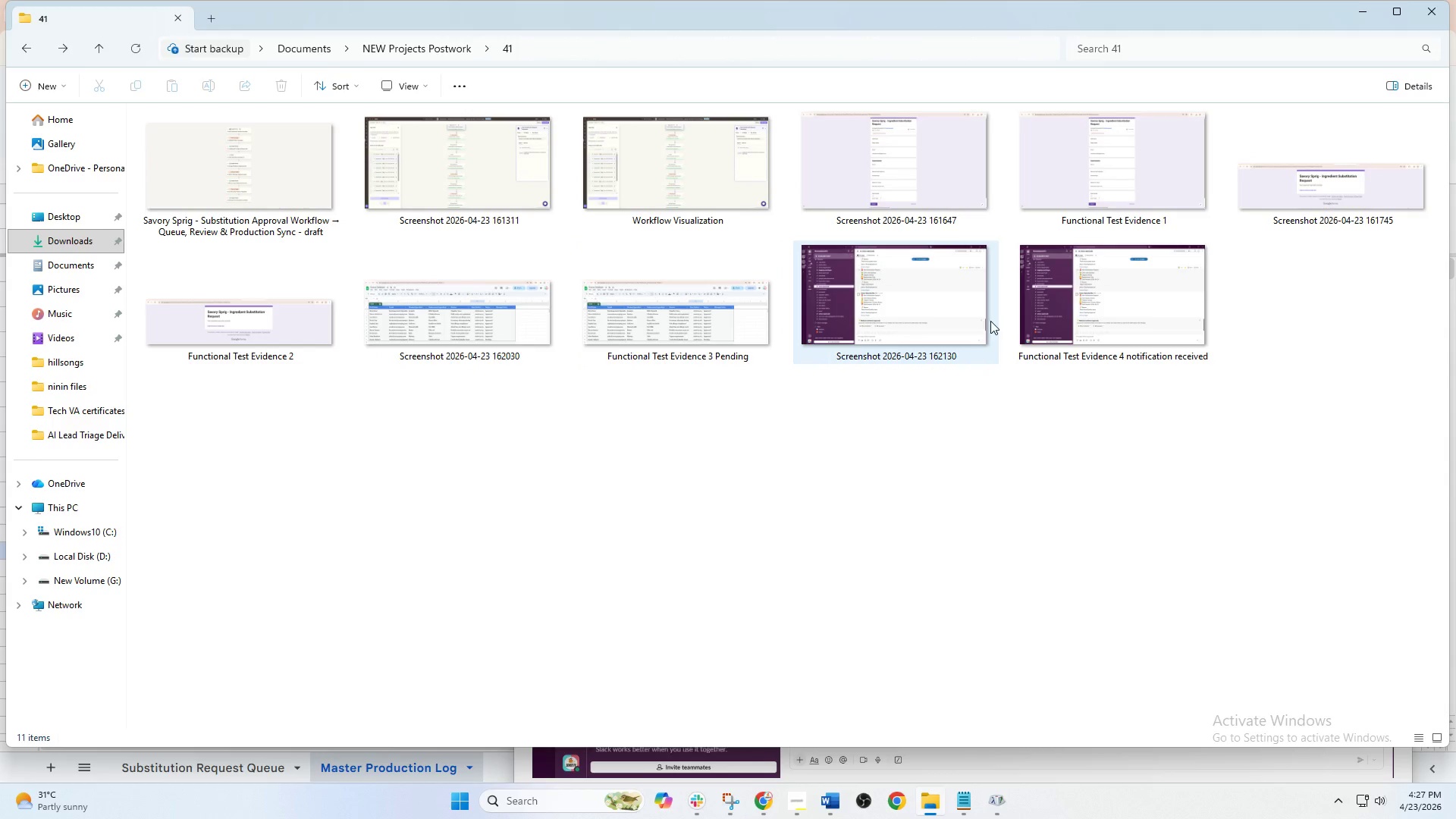 
left_click([937, 323])
 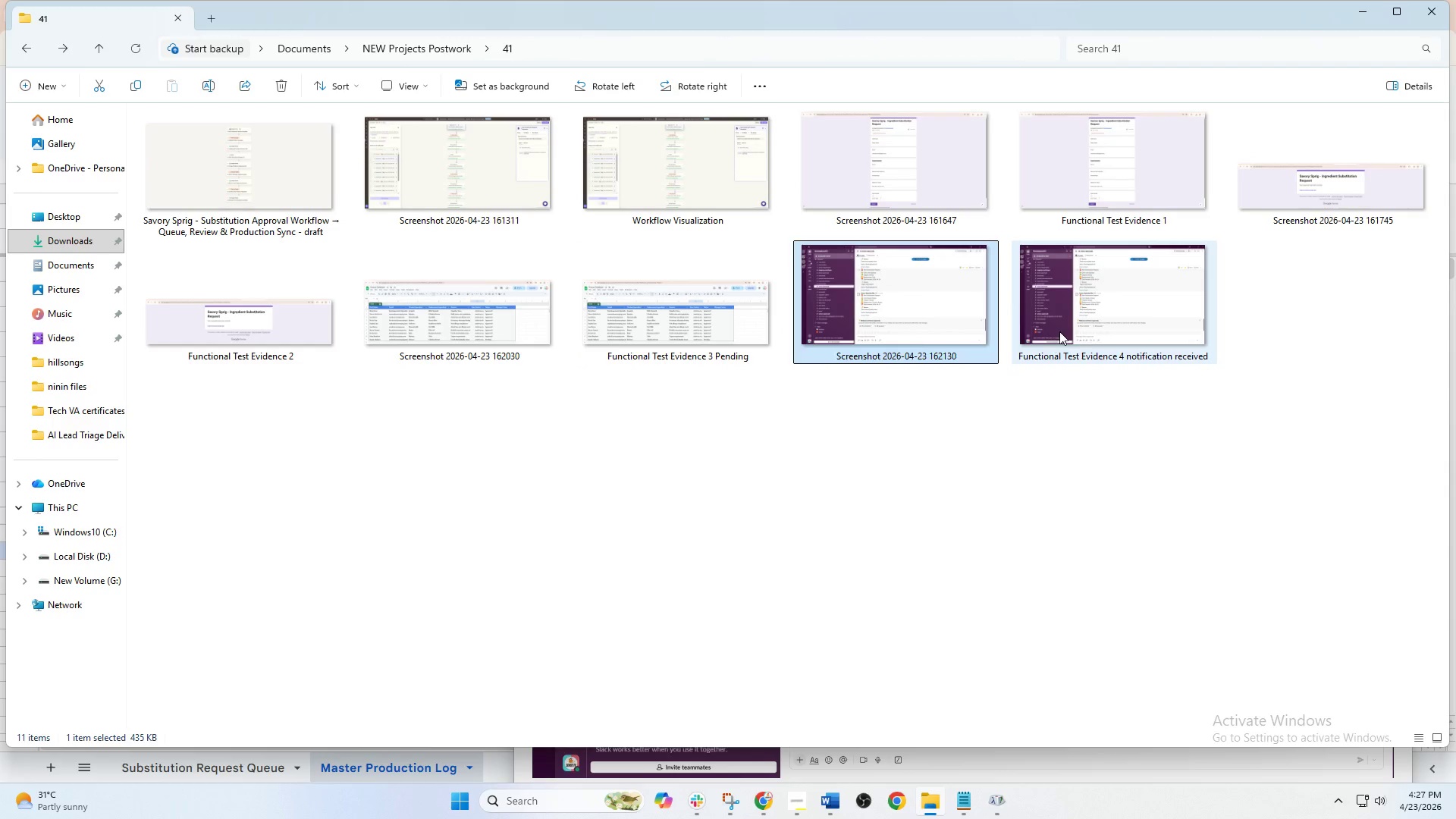 
left_click([1059, 331])
 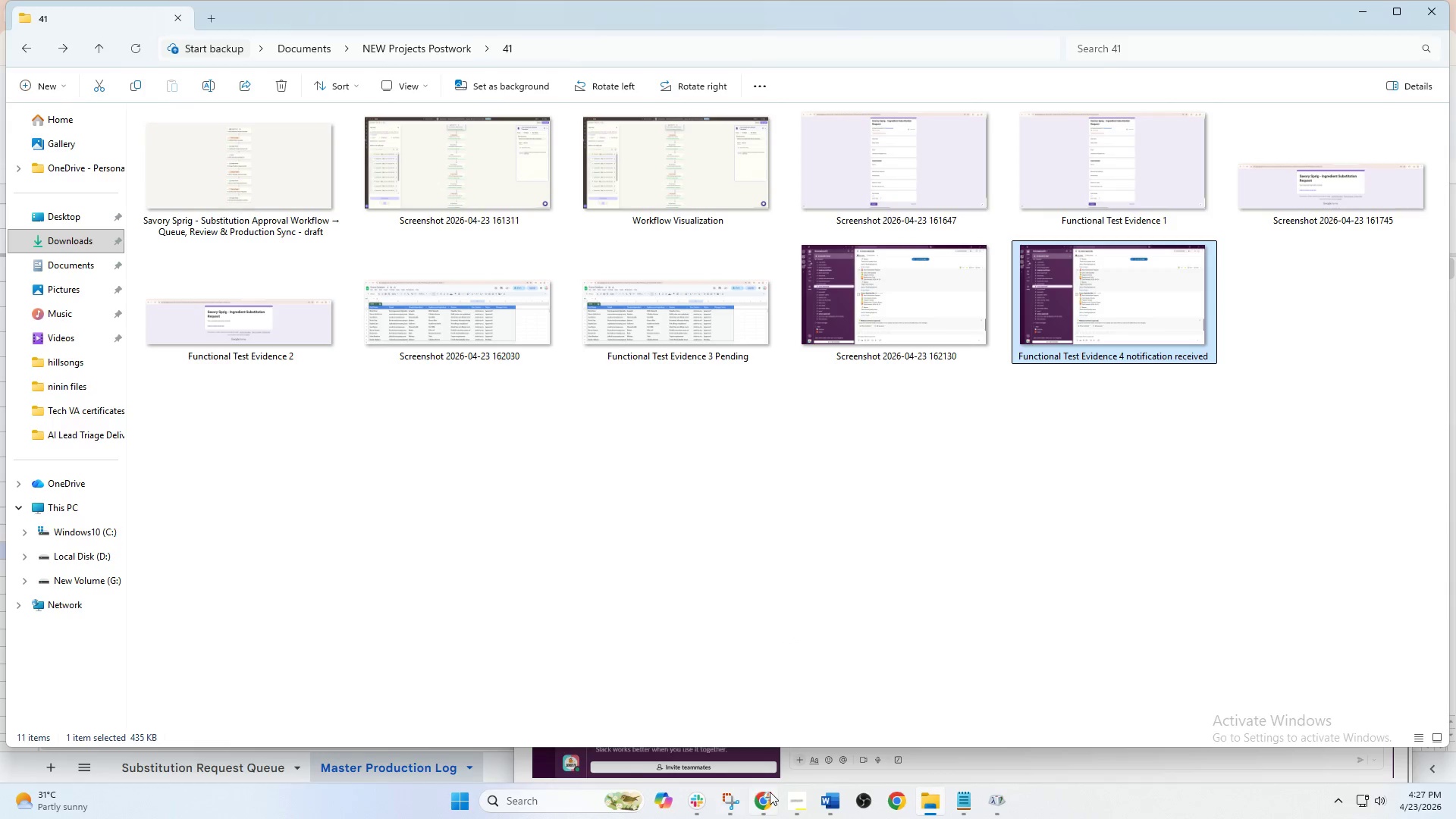 
left_click([770, 795])
 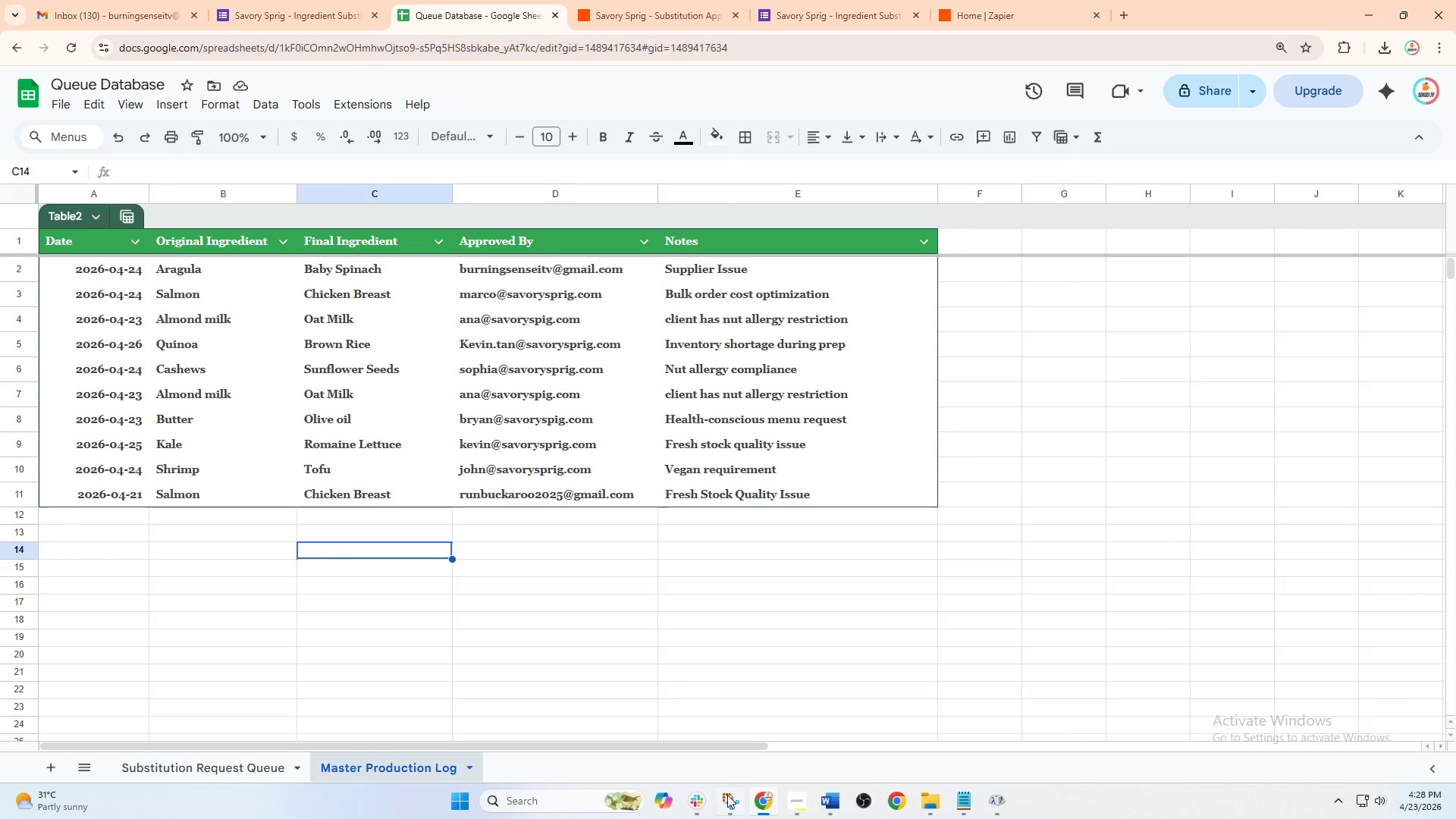 
left_click([729, 796])
 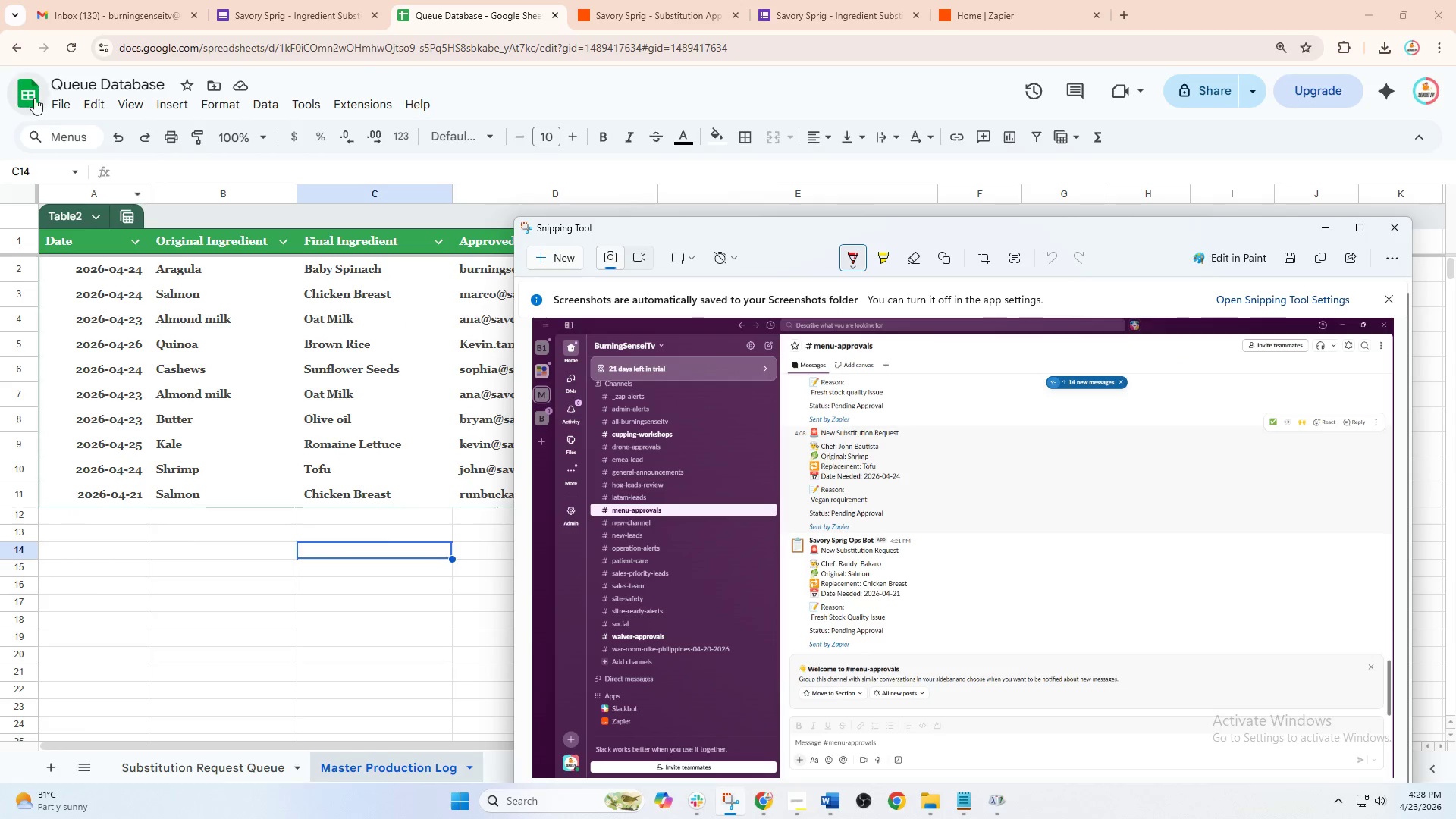 
left_click_drag(start_coordinate=[0, 61], to_coordinate=[262, 276])
 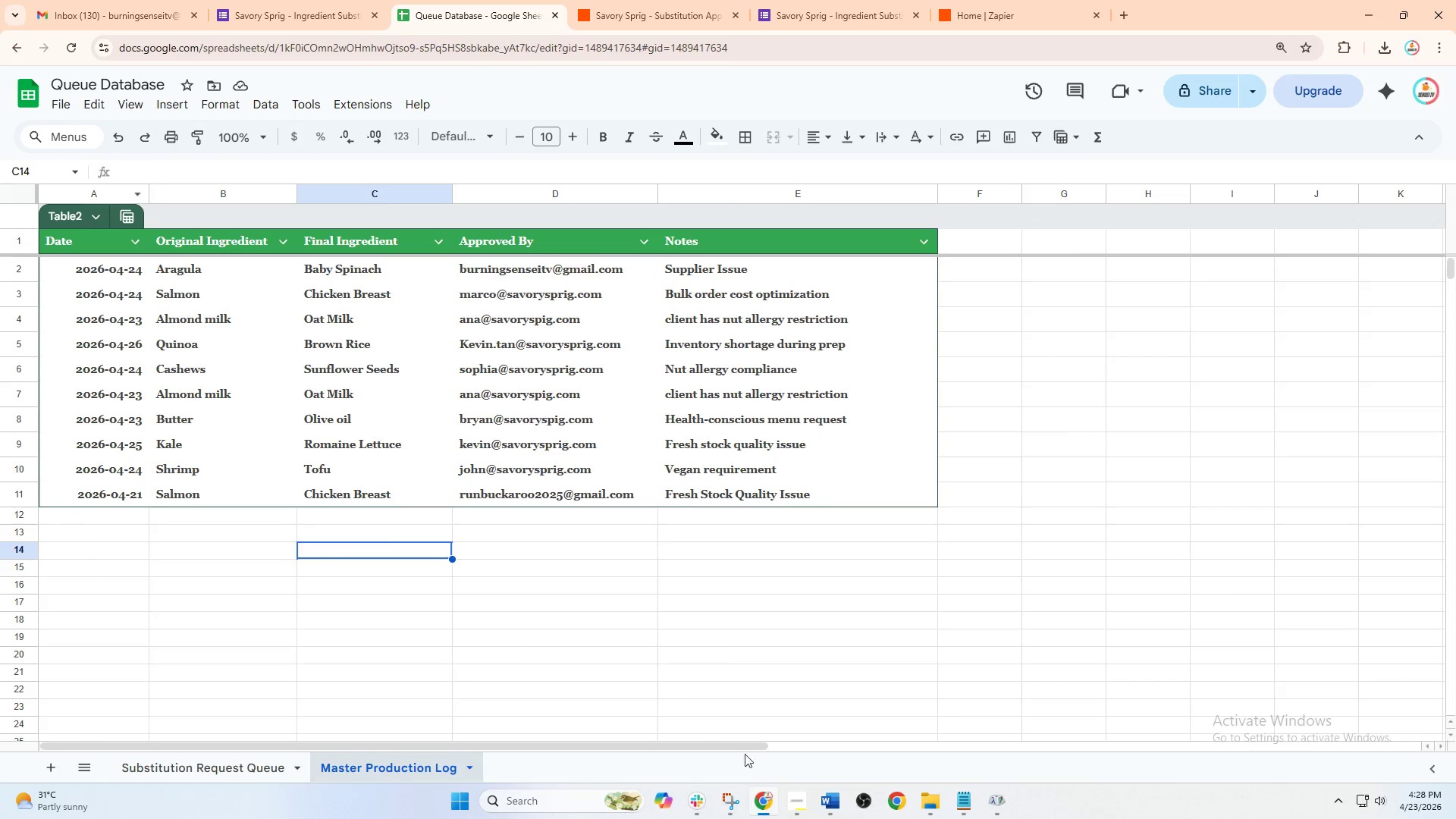 
left_click([730, 802])
 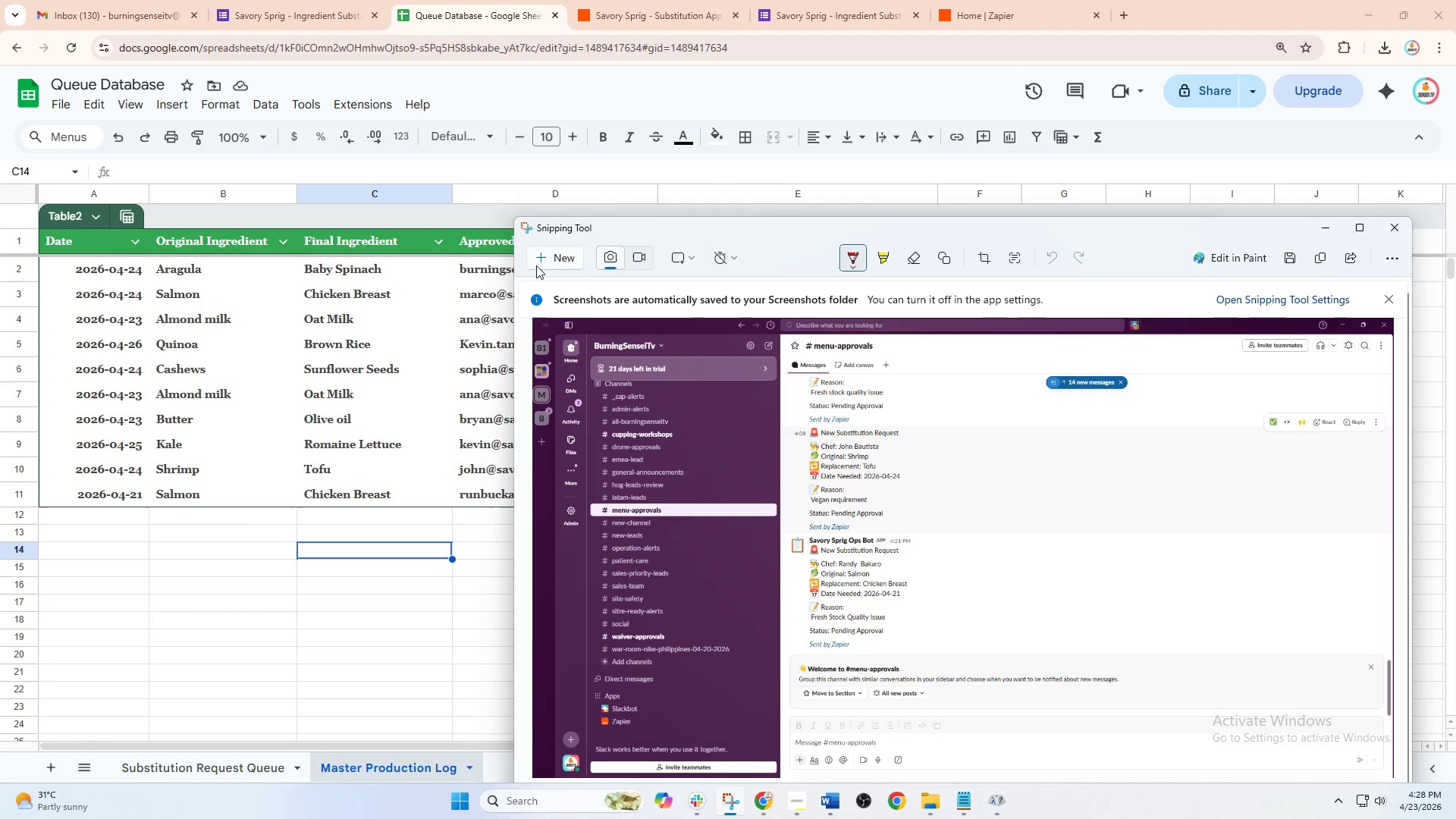 
left_click([535, 263])
 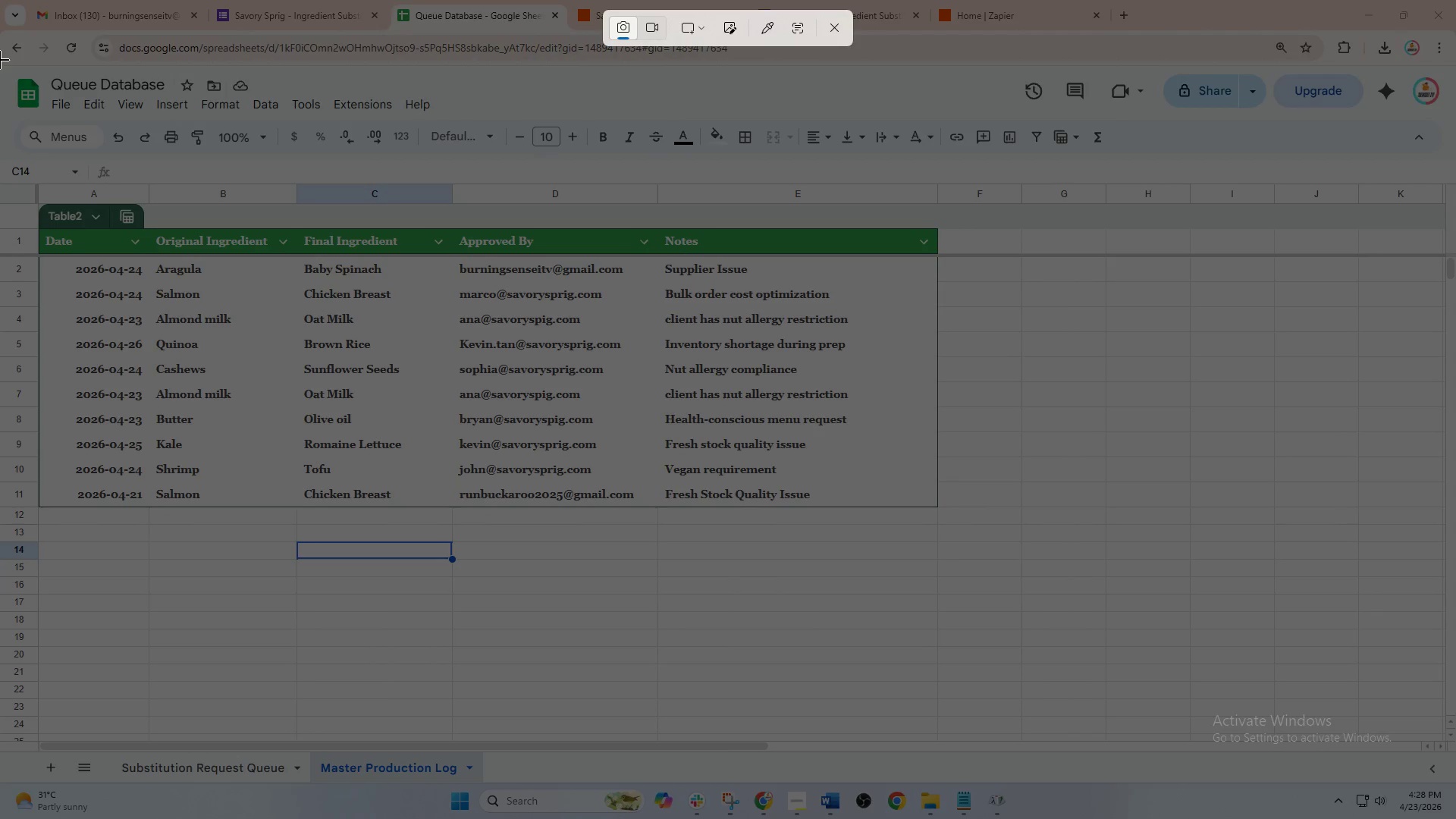 
left_click_drag(start_coordinate=[0, 61], to_coordinate=[1455, 581])
 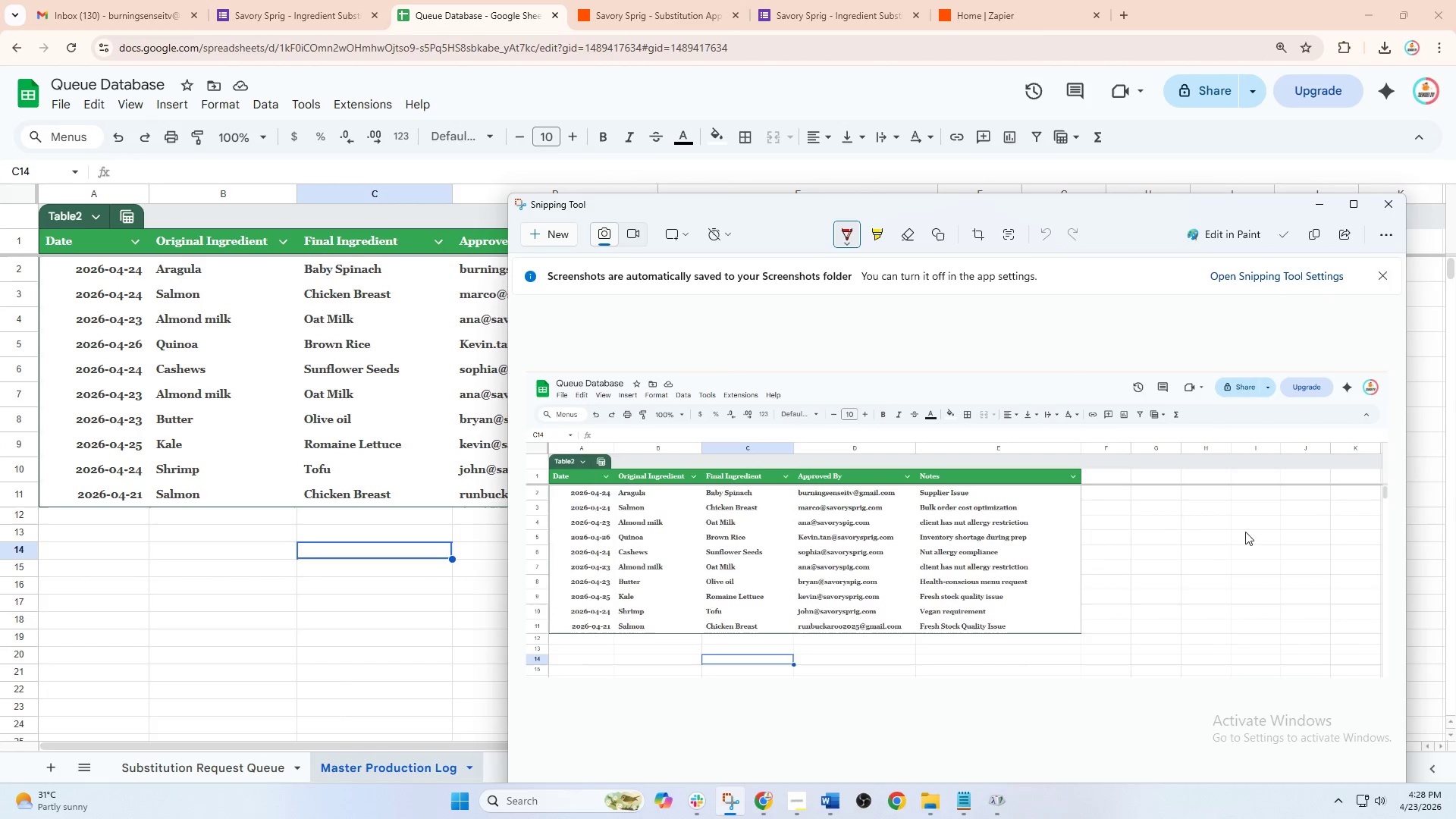 
right_click([963, 501])
 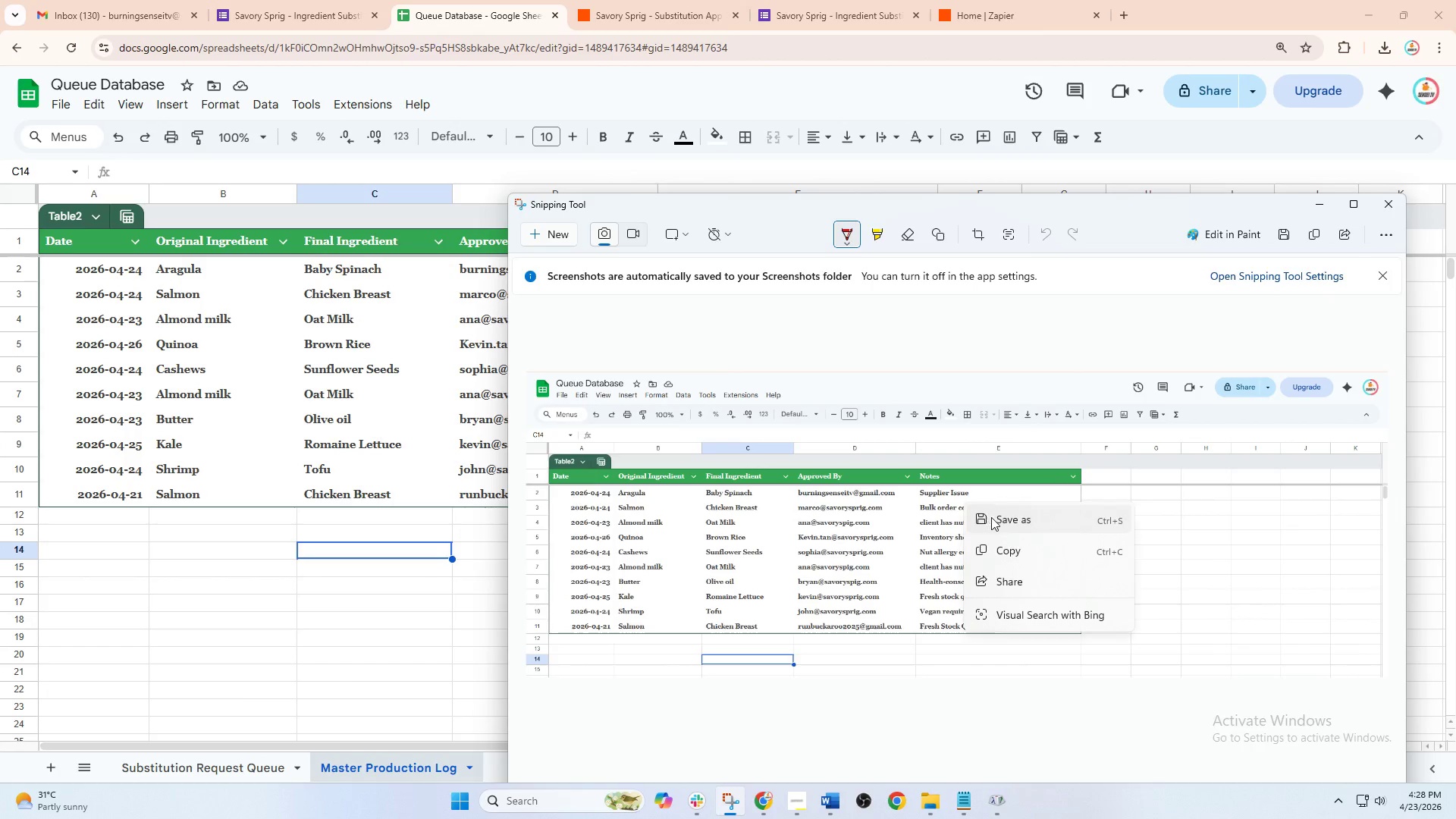 
left_click([992, 519])
 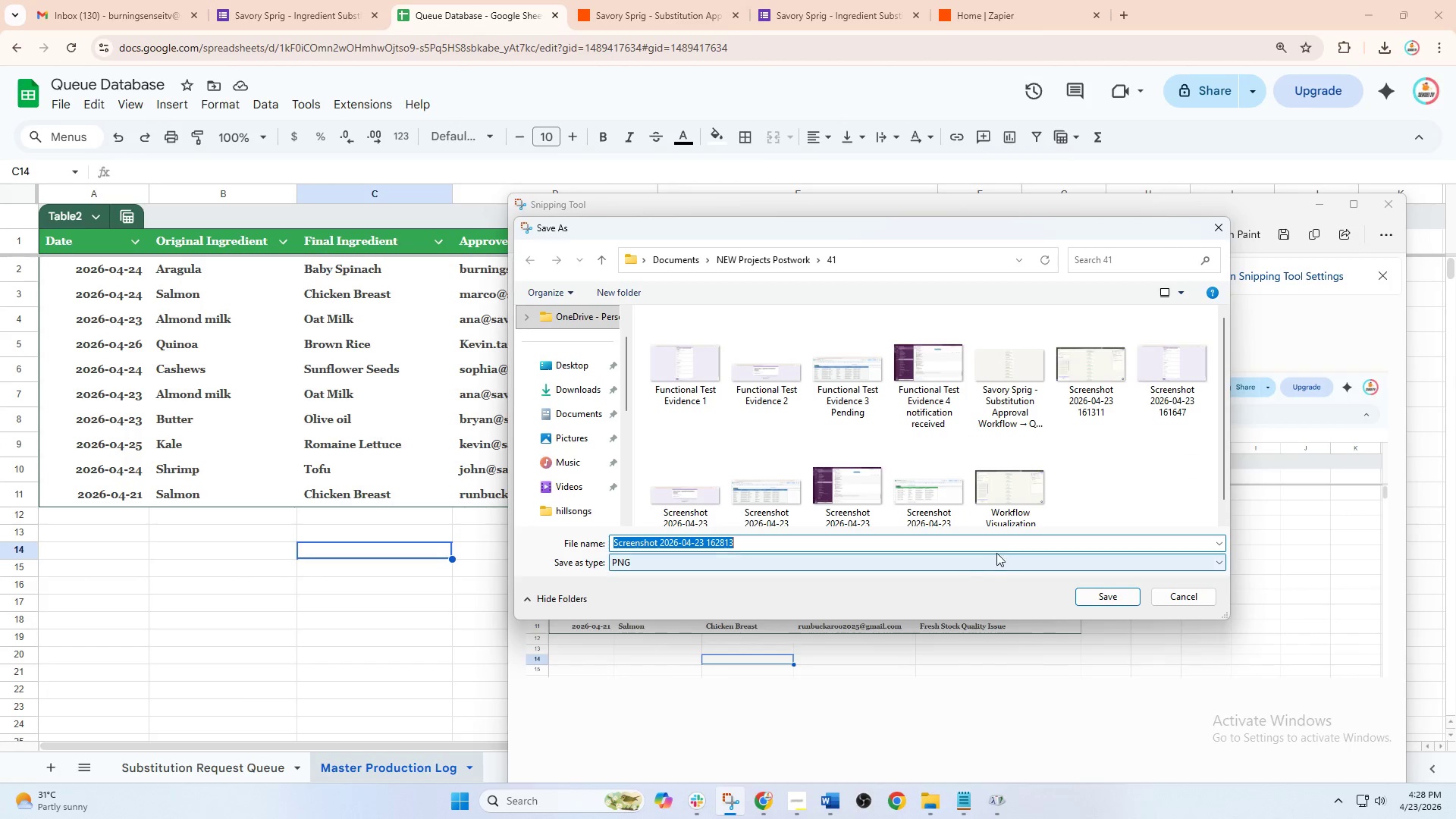 
left_click([833, 811])
 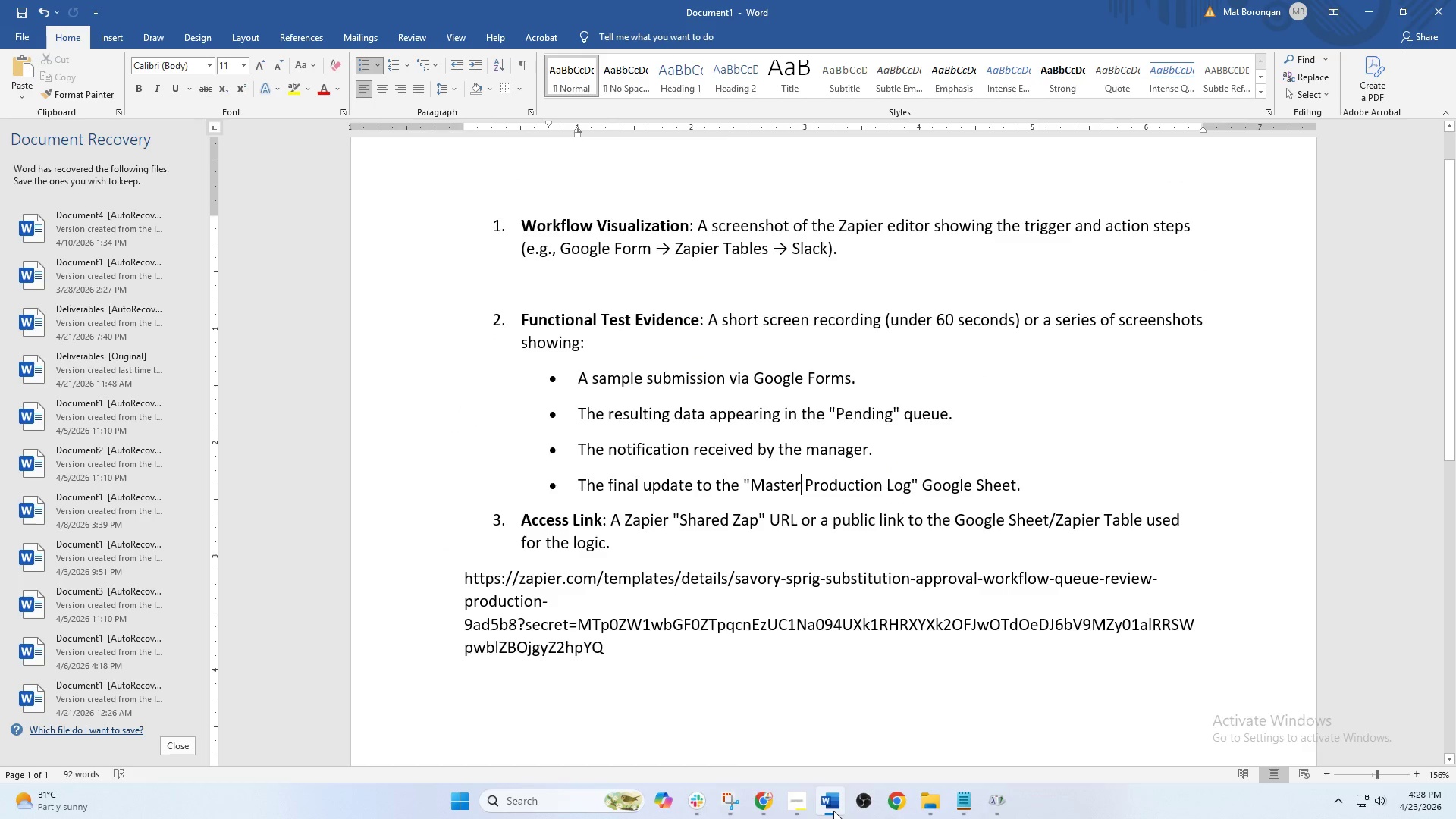 
left_click([833, 811])
 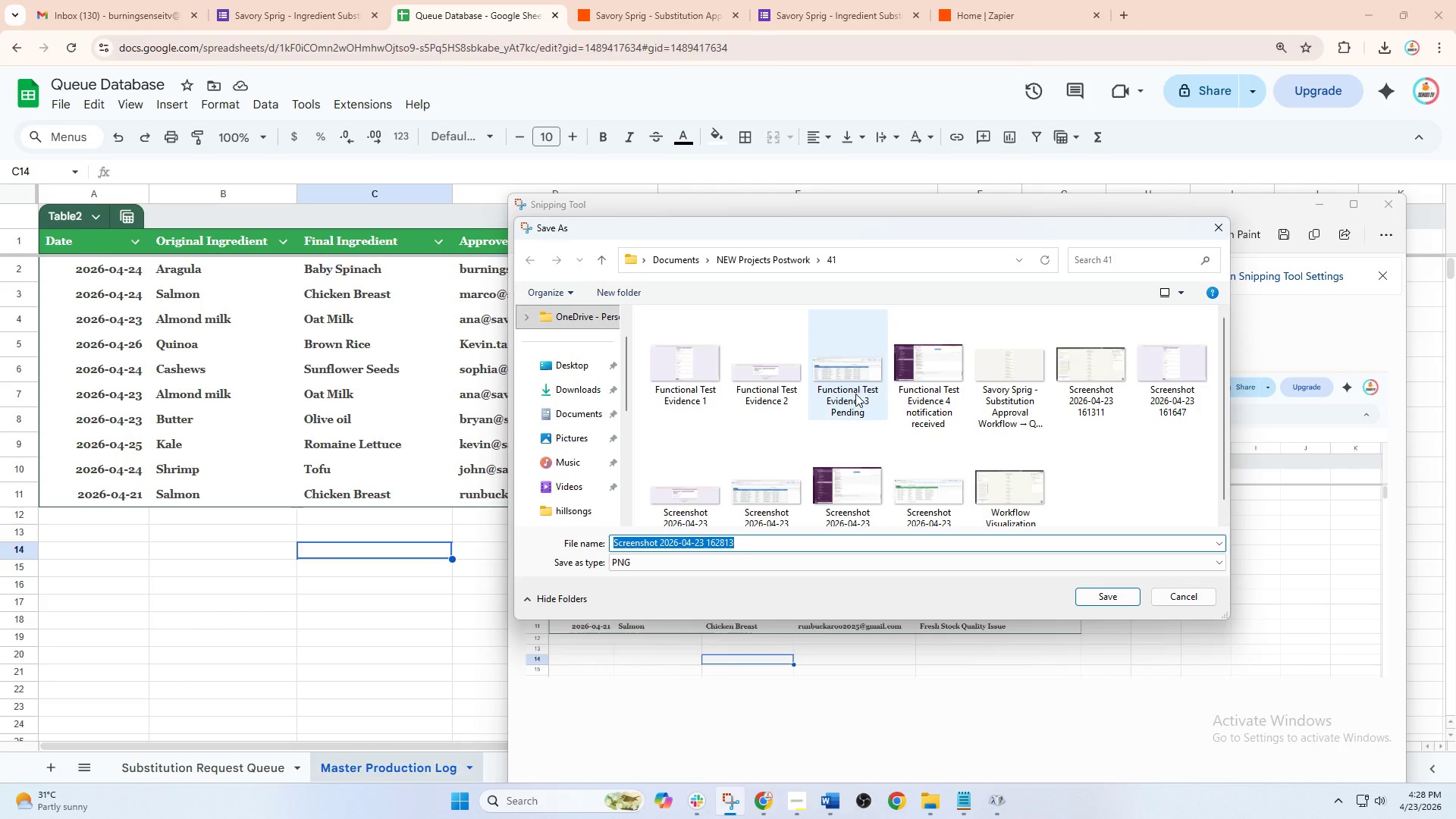 
left_click([846, 391])
 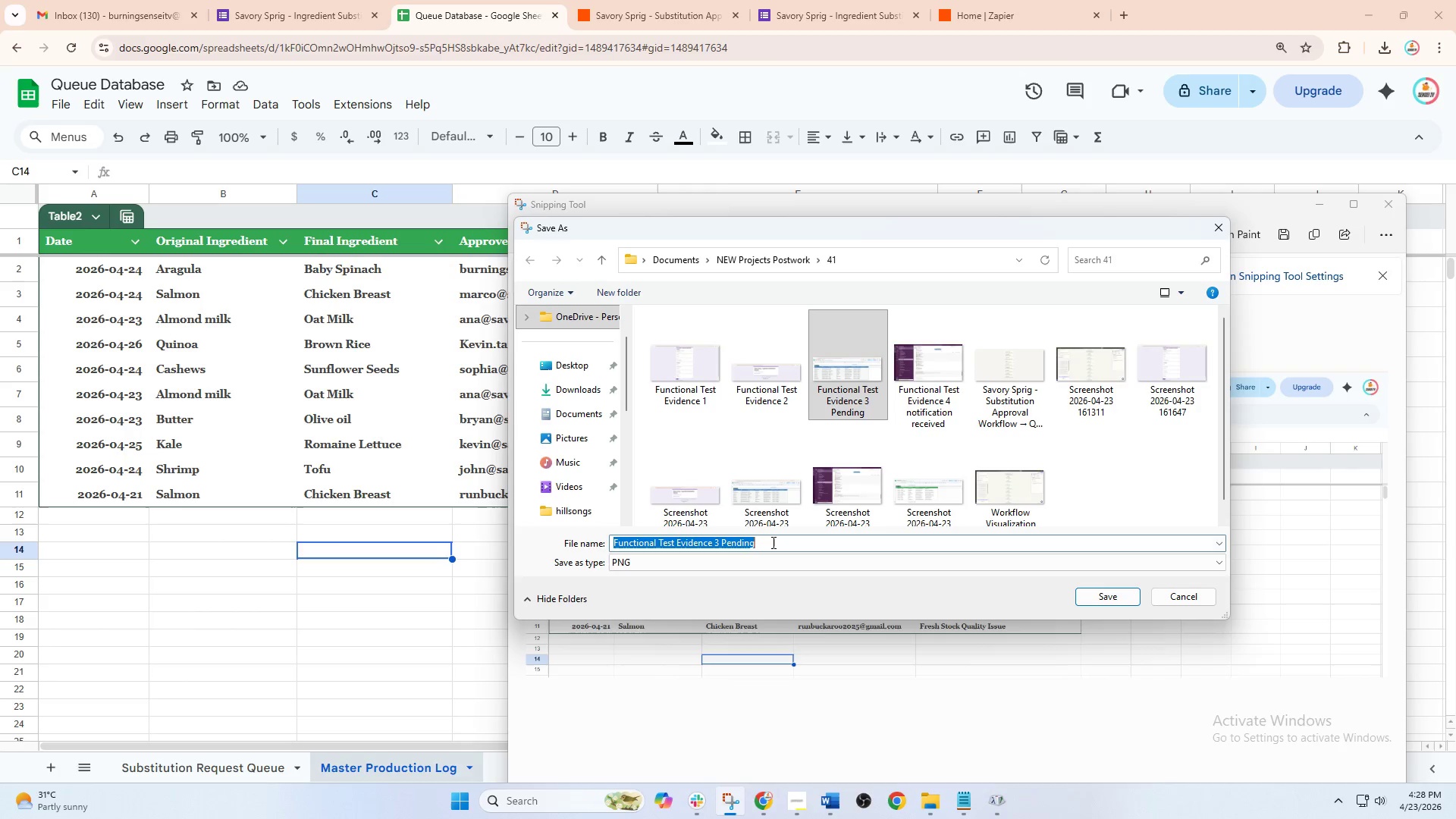 
double_click([770, 544])
 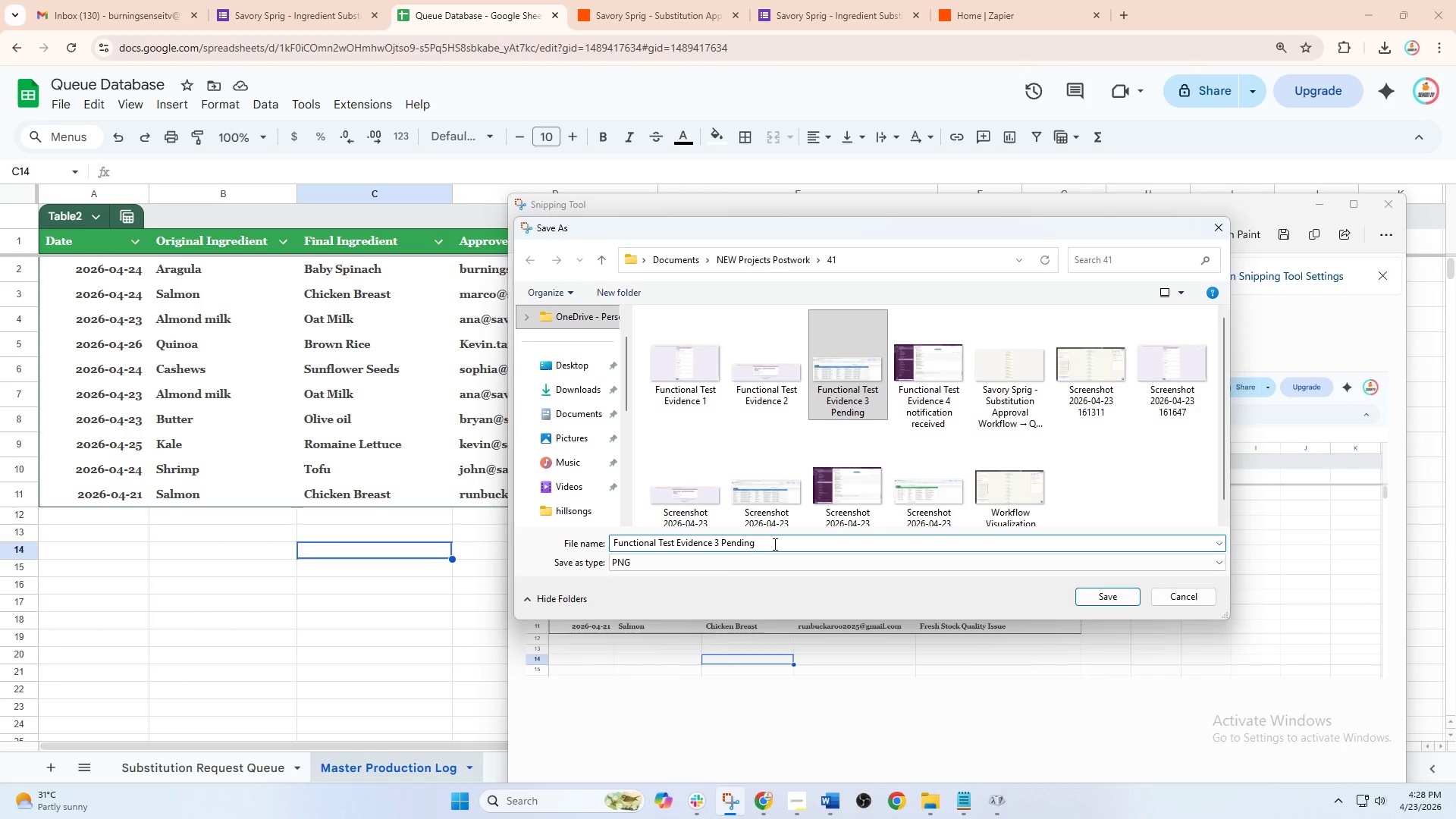 
key(Backspace)
 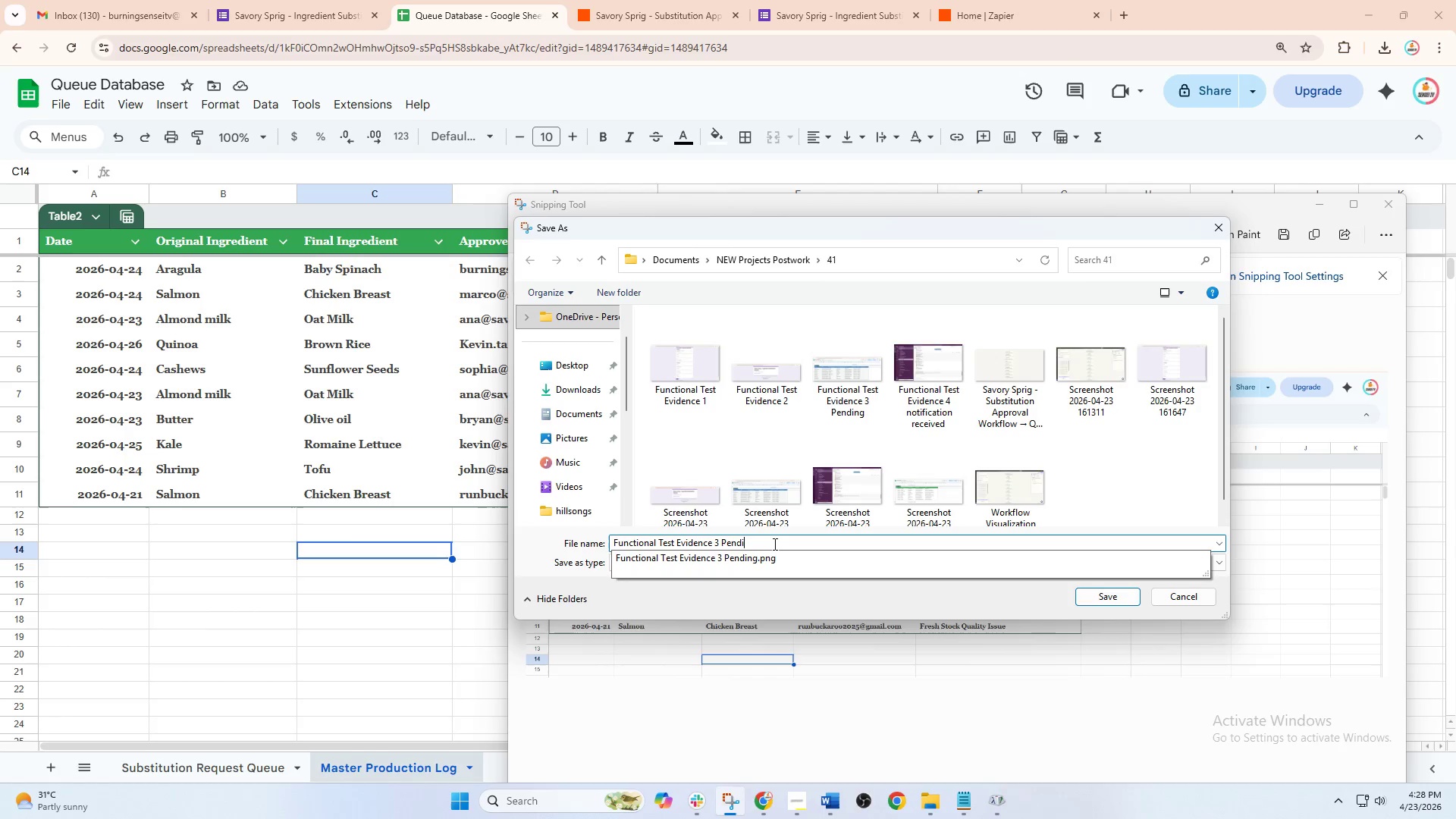 
key(Backspace)
 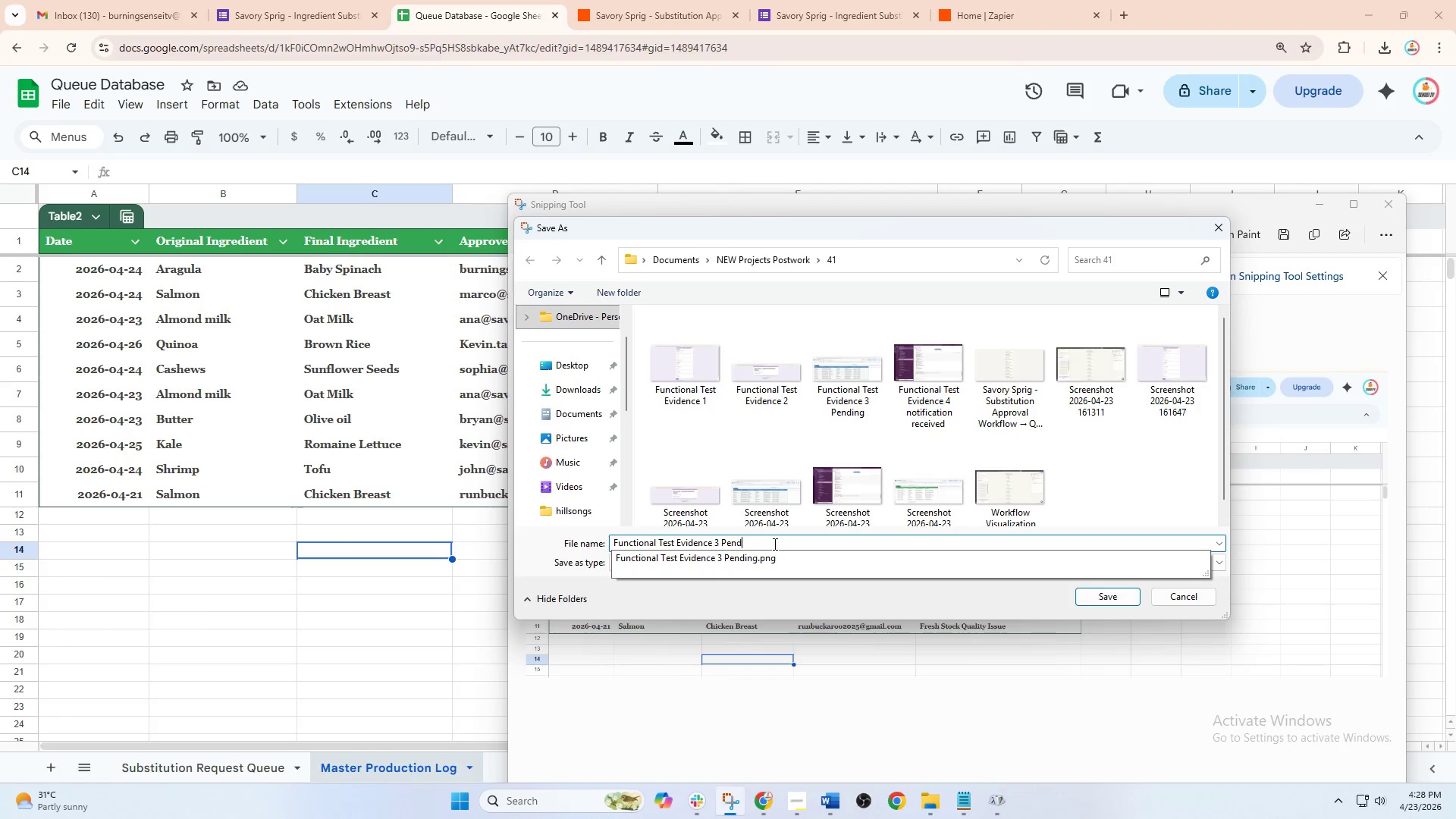 
key(Backspace)
 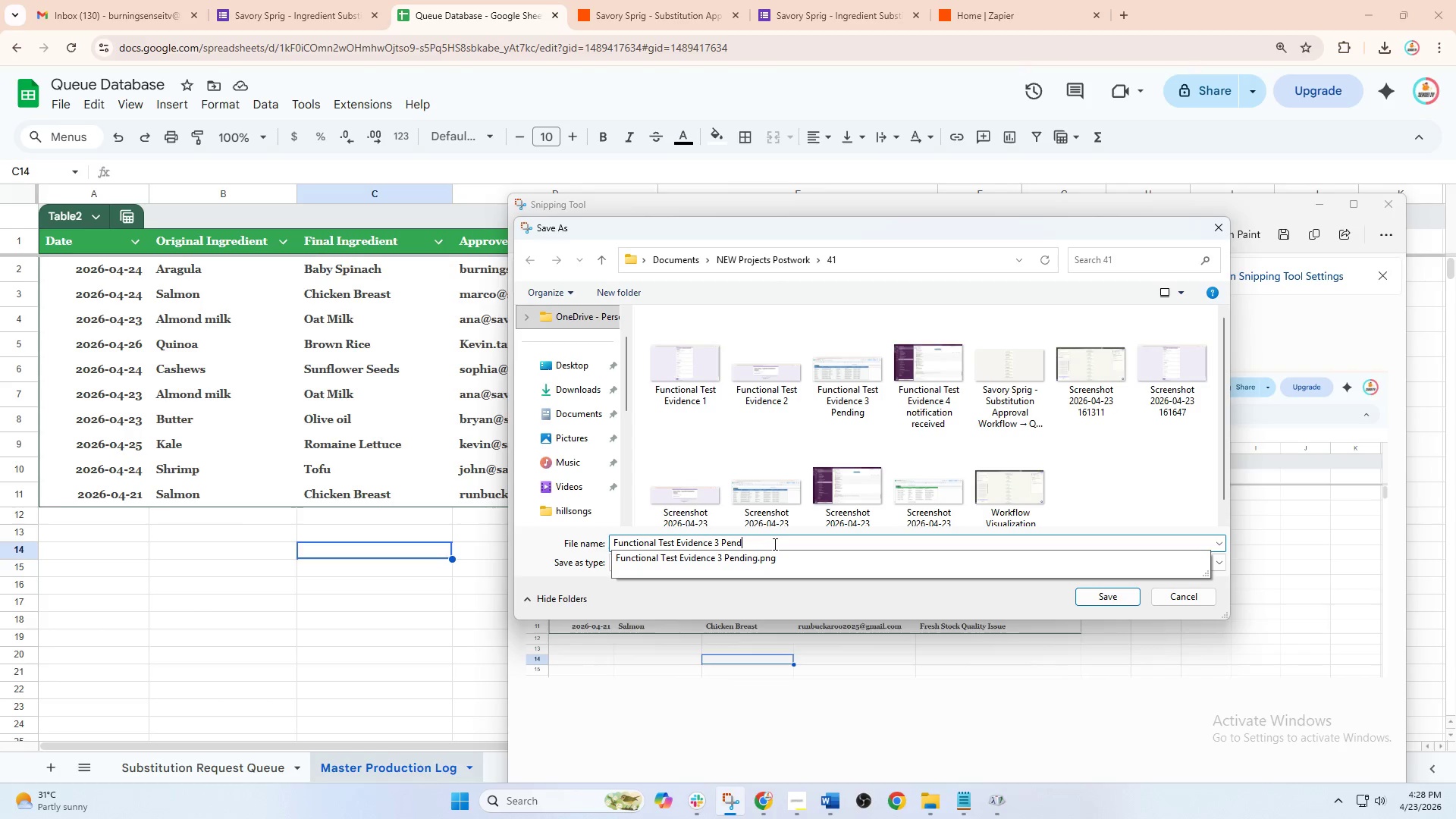 
key(Backspace)
 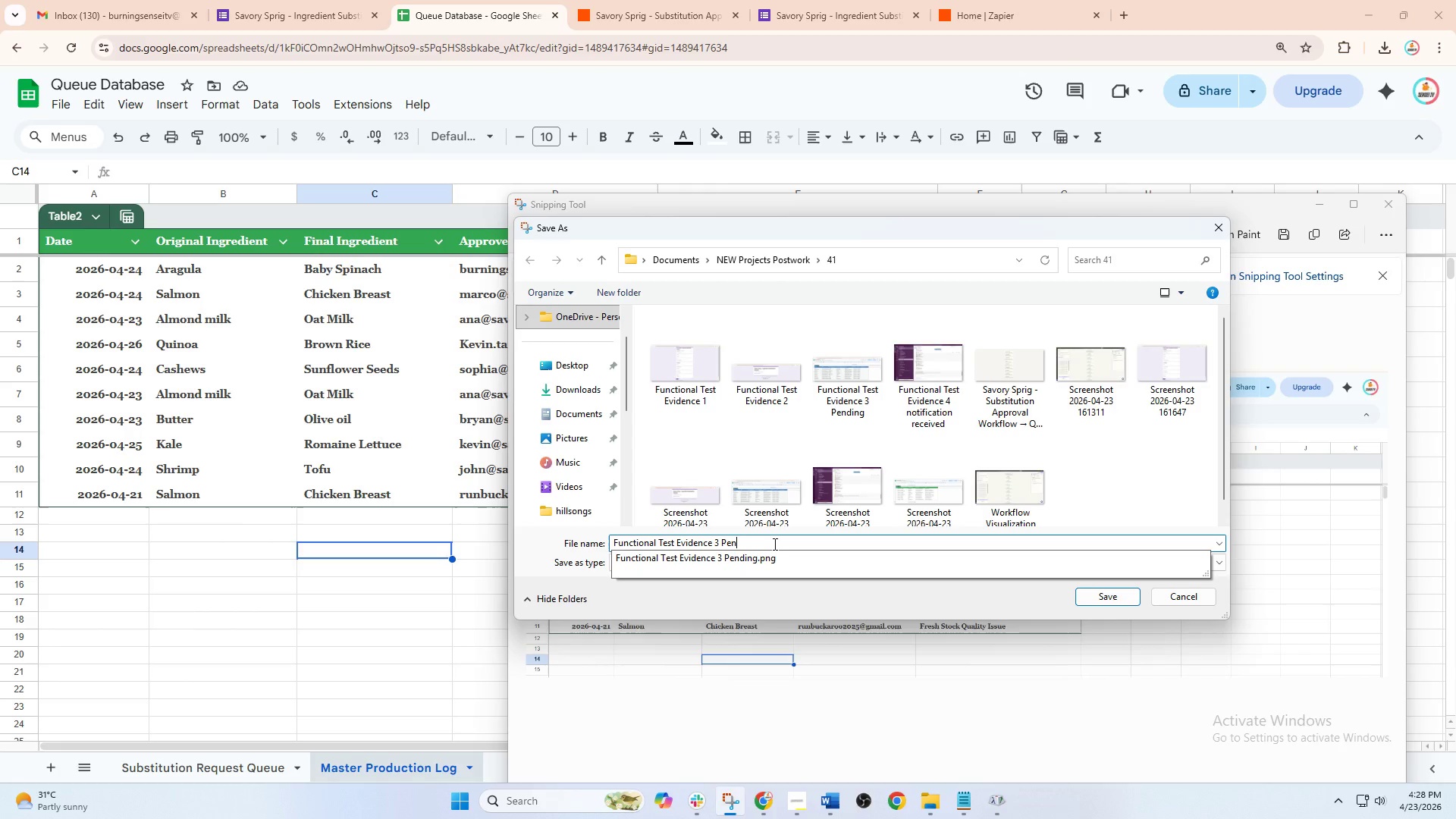 
key(Backspace)
 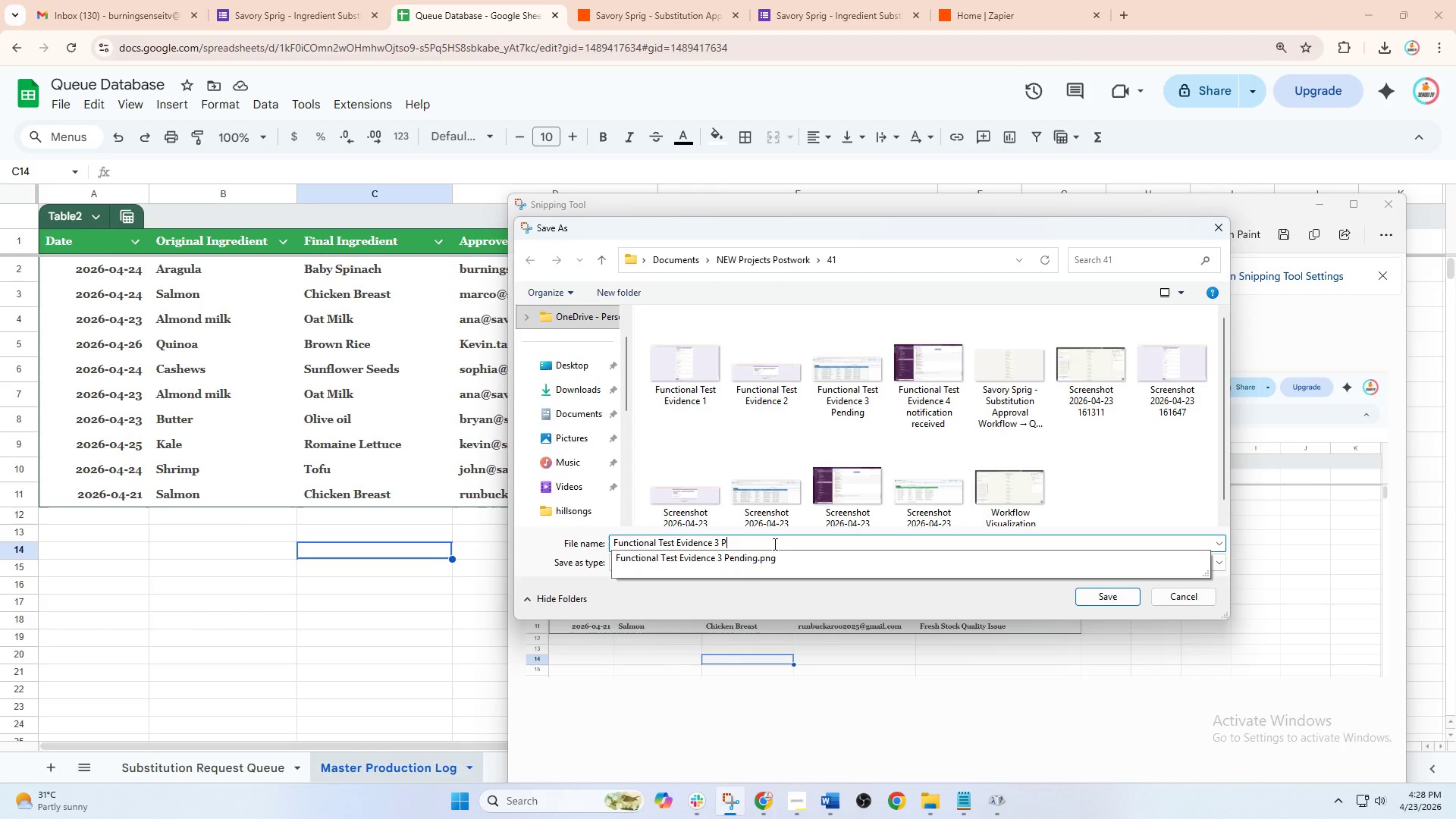 
key(Backspace)
 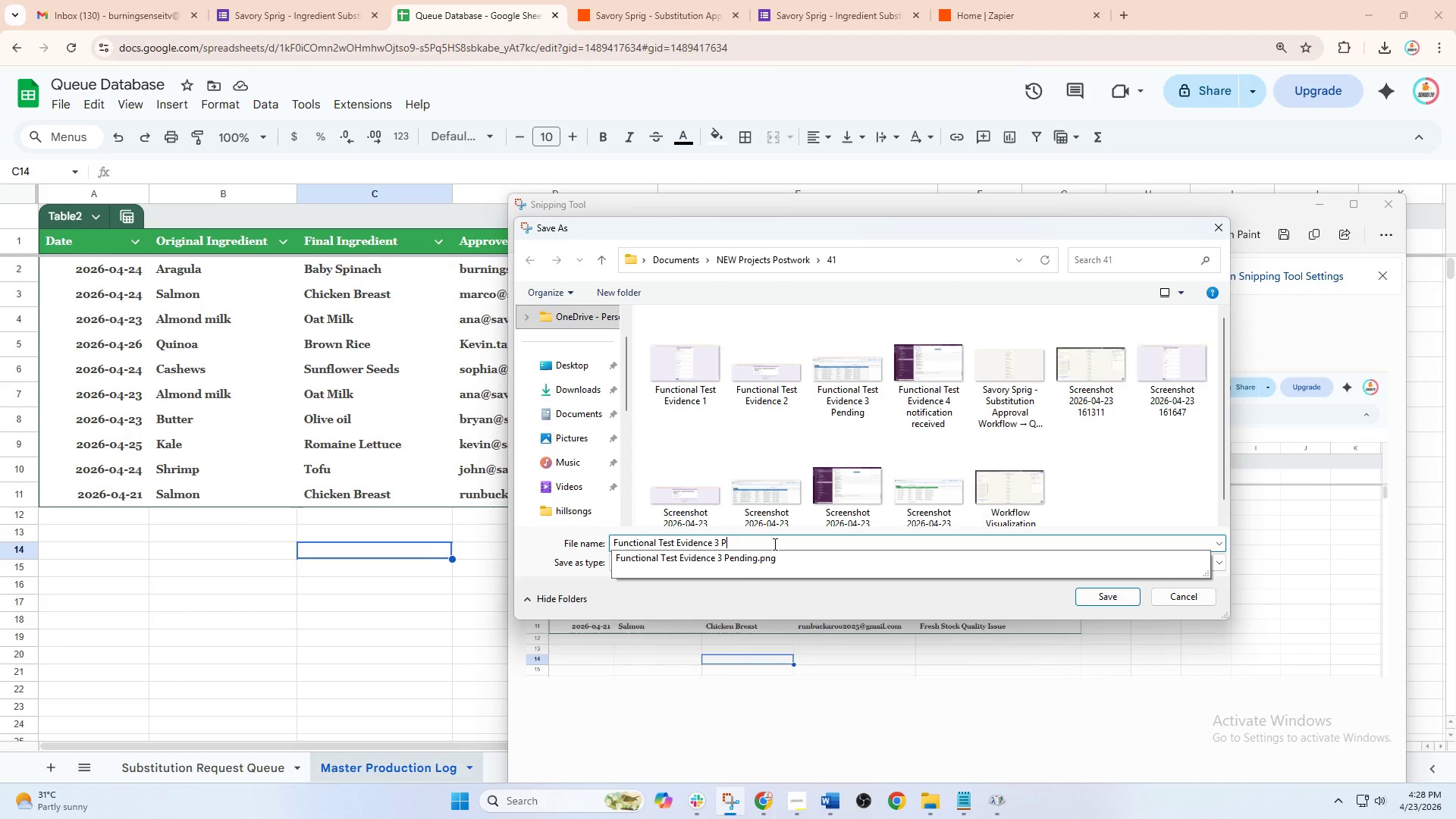 
key(Backspace)
 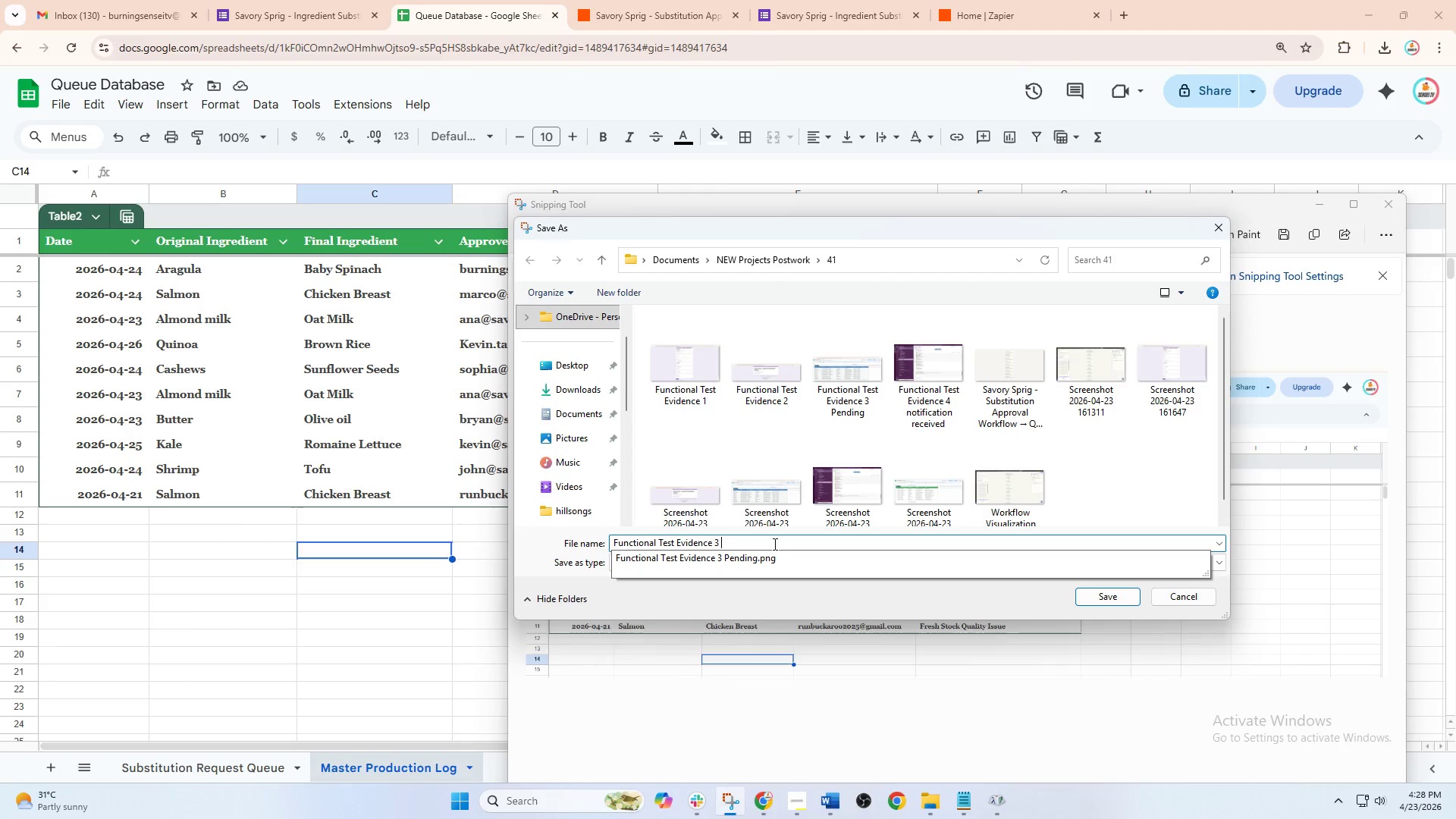 
key(Backspace)
 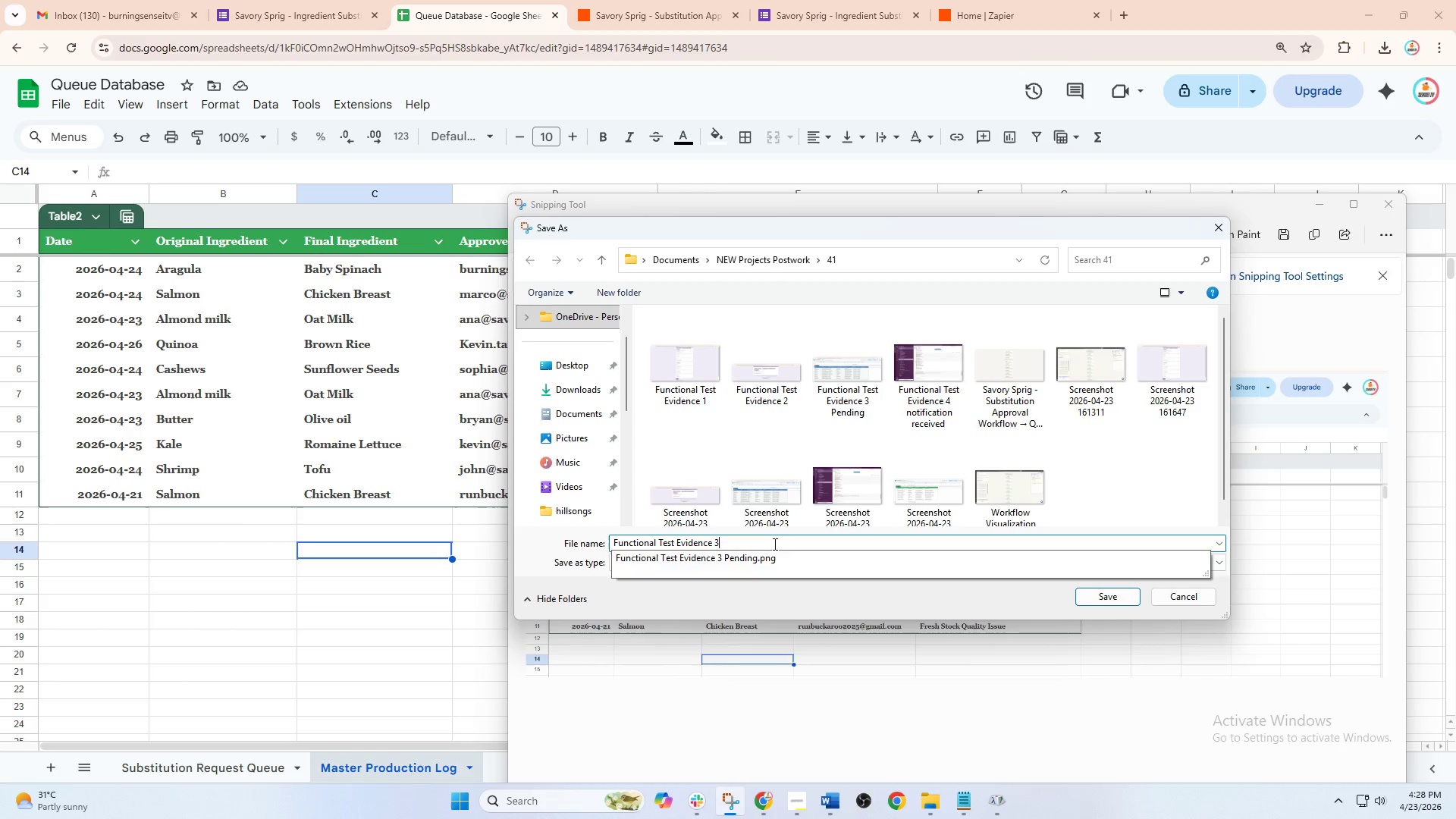 
key(Equal)
 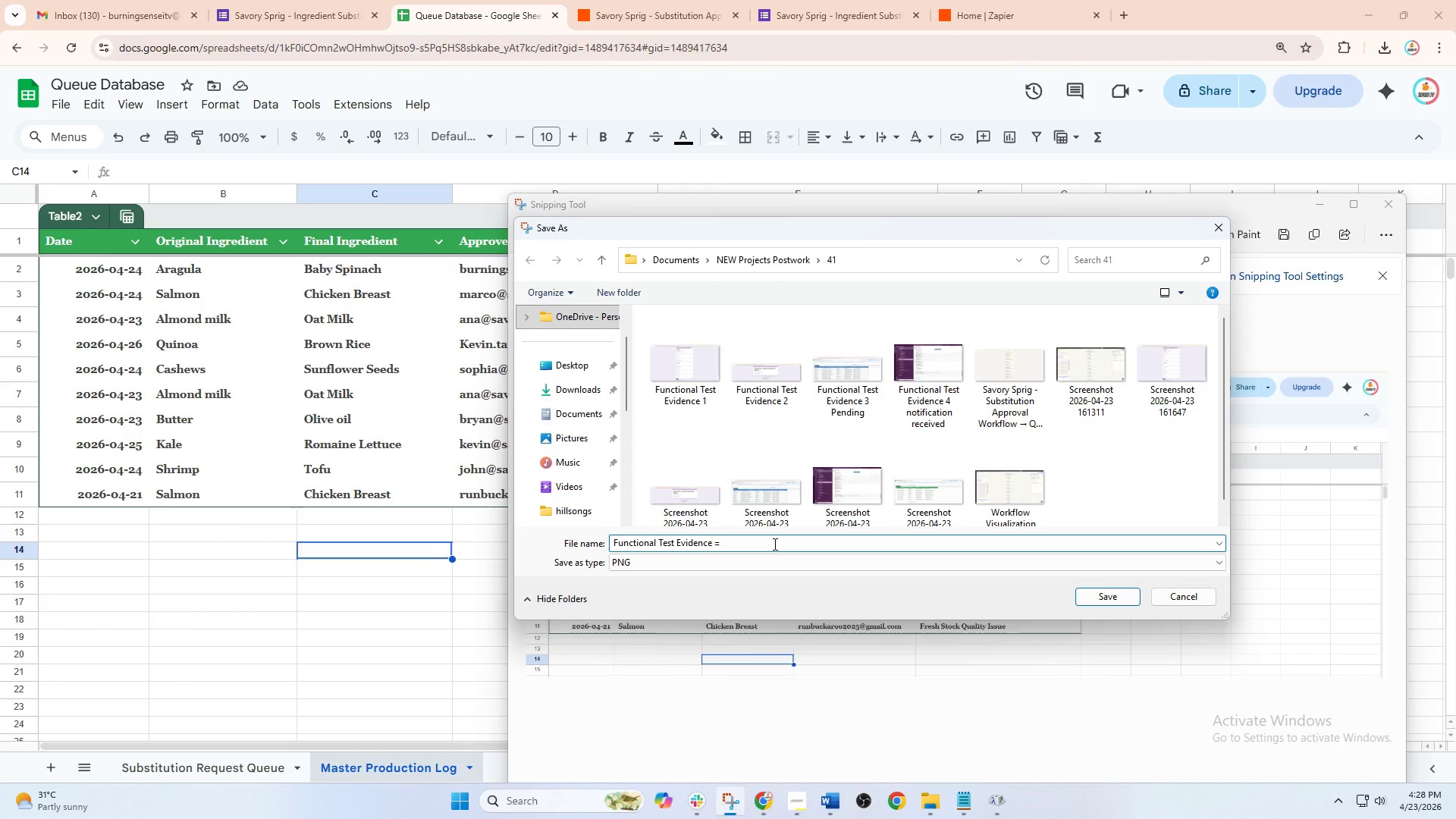 
key(Backspace)
 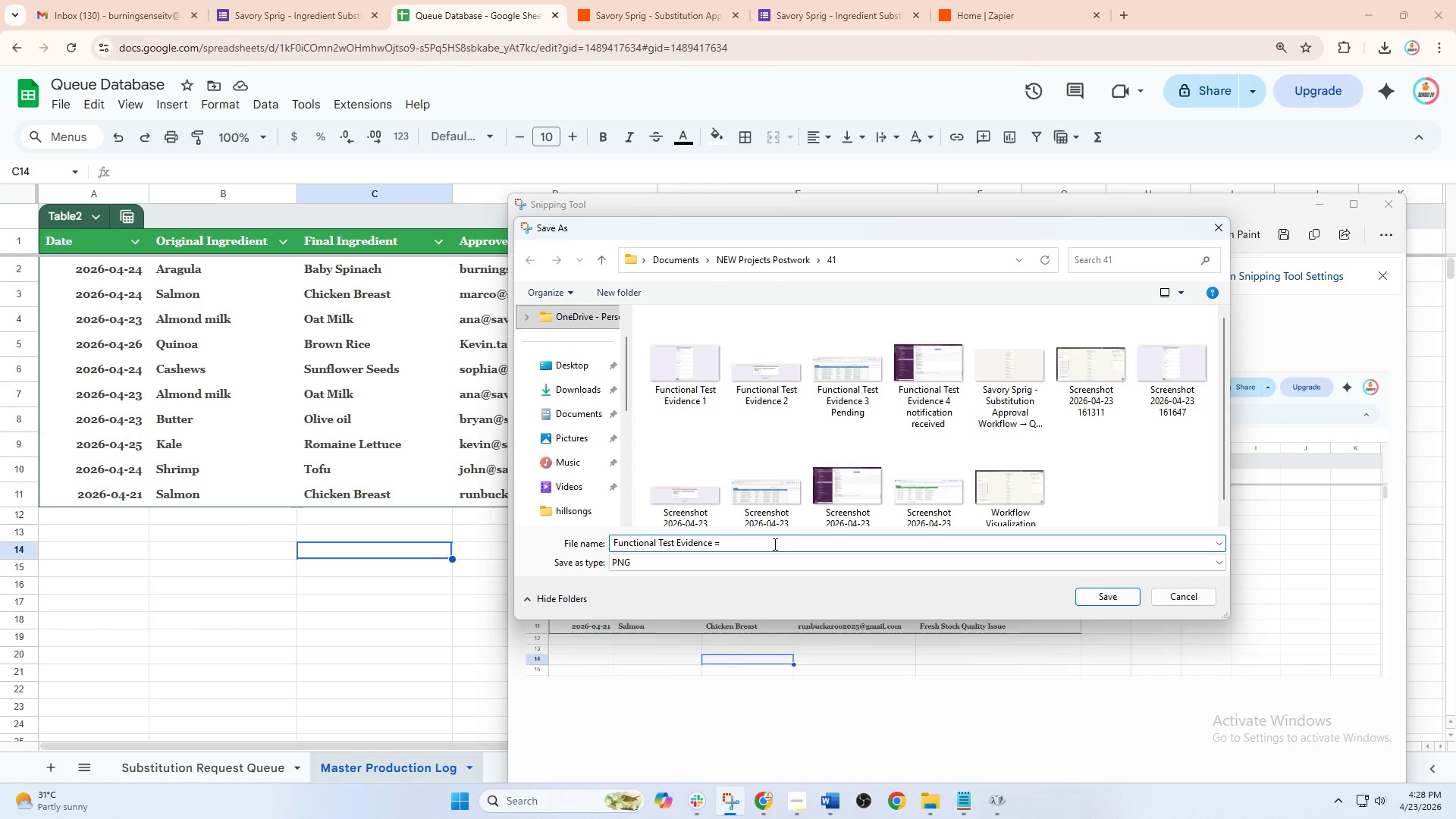 
key(5)
 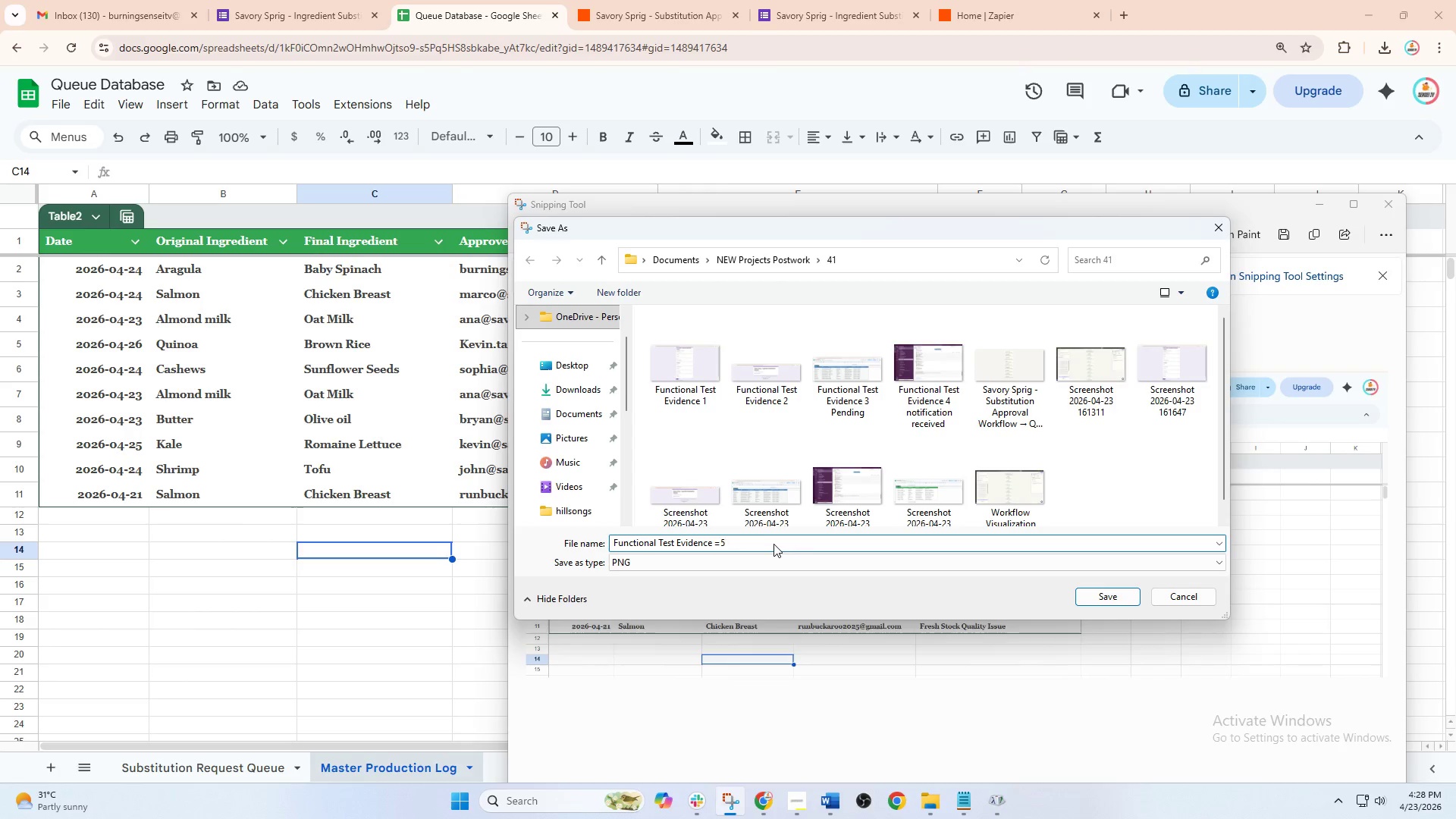 
key(Backspace)
 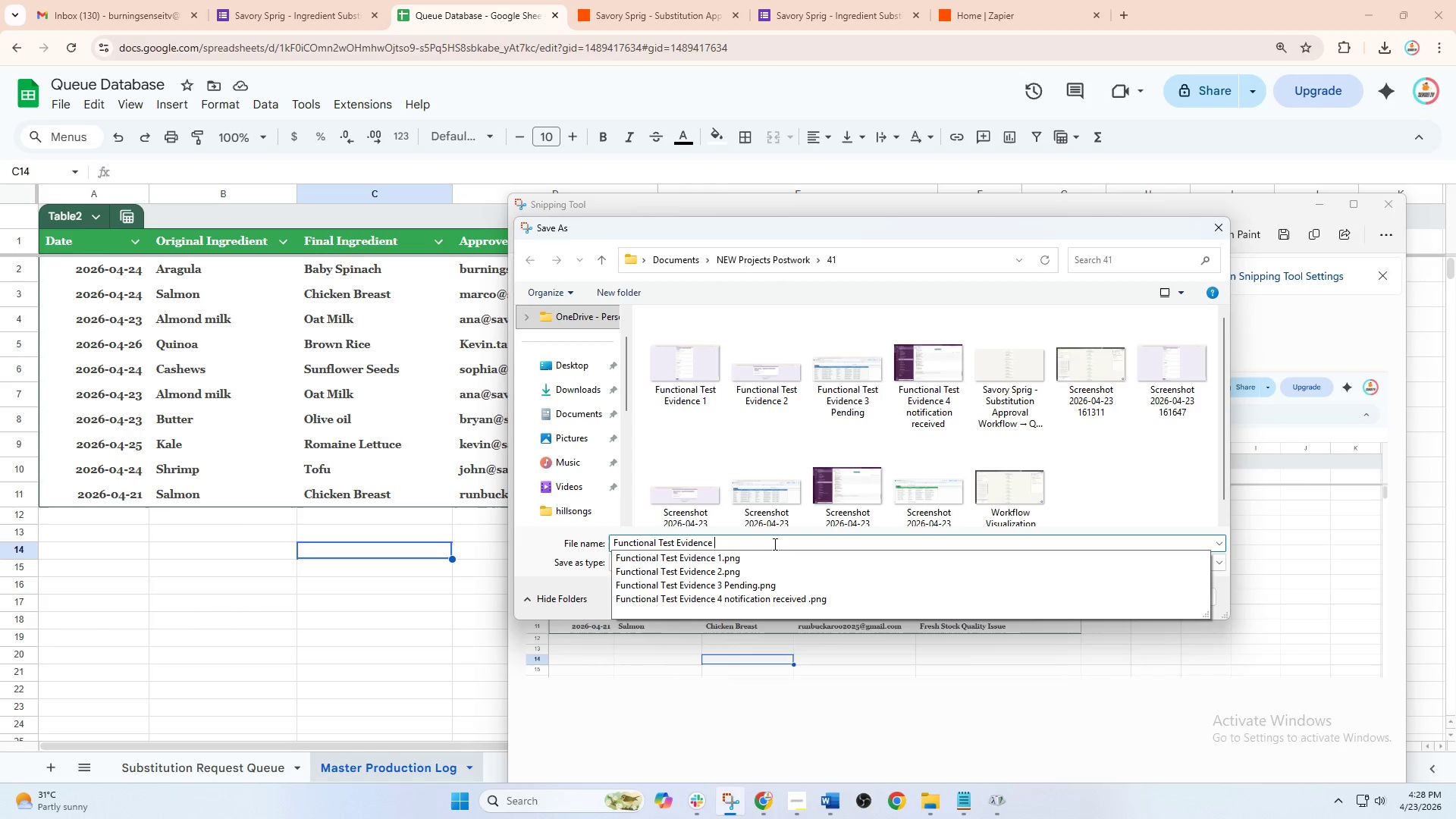 
key(Backspace)
 